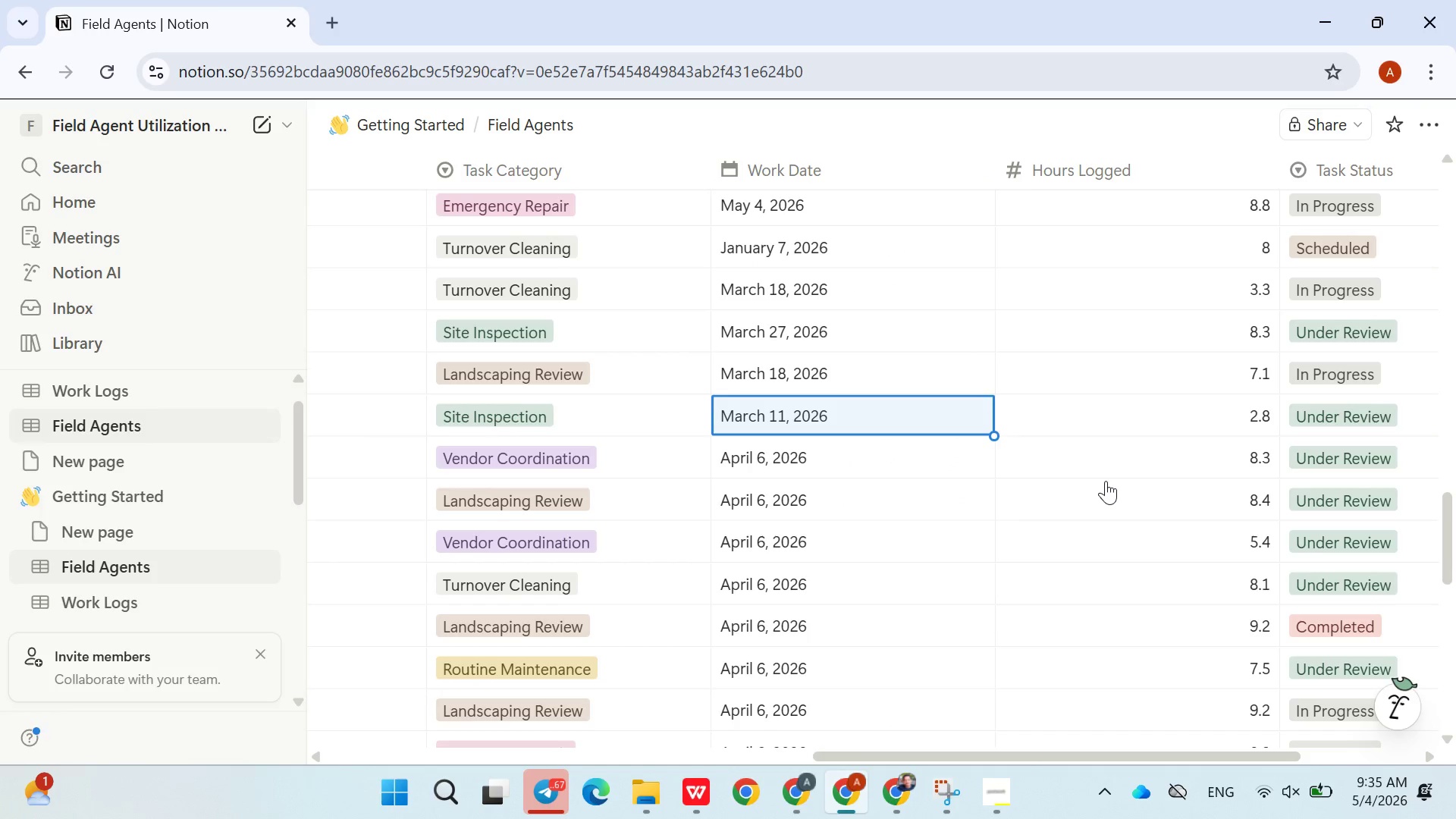 
left_click([883, 457])
 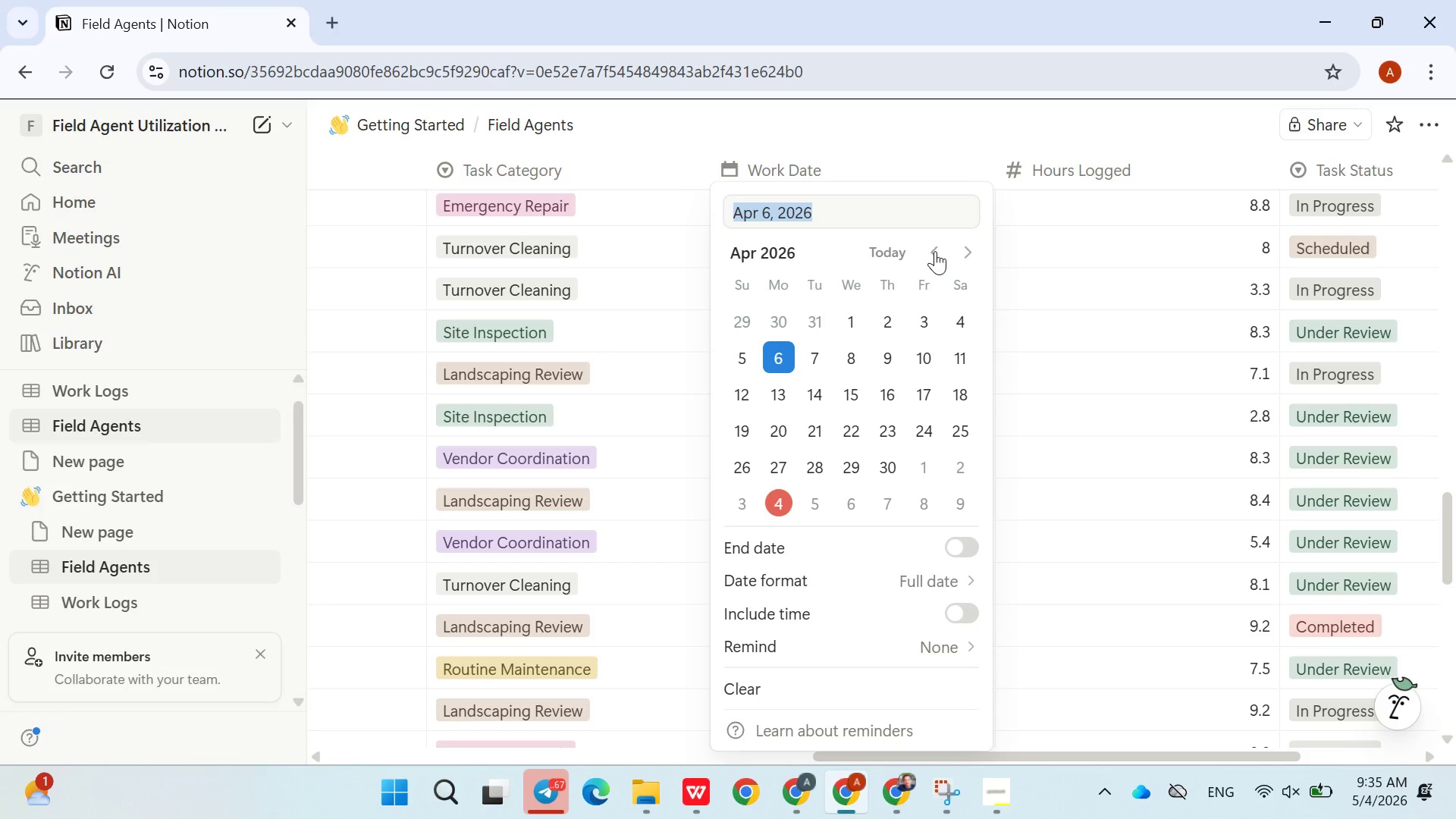 
left_click([927, 253])
 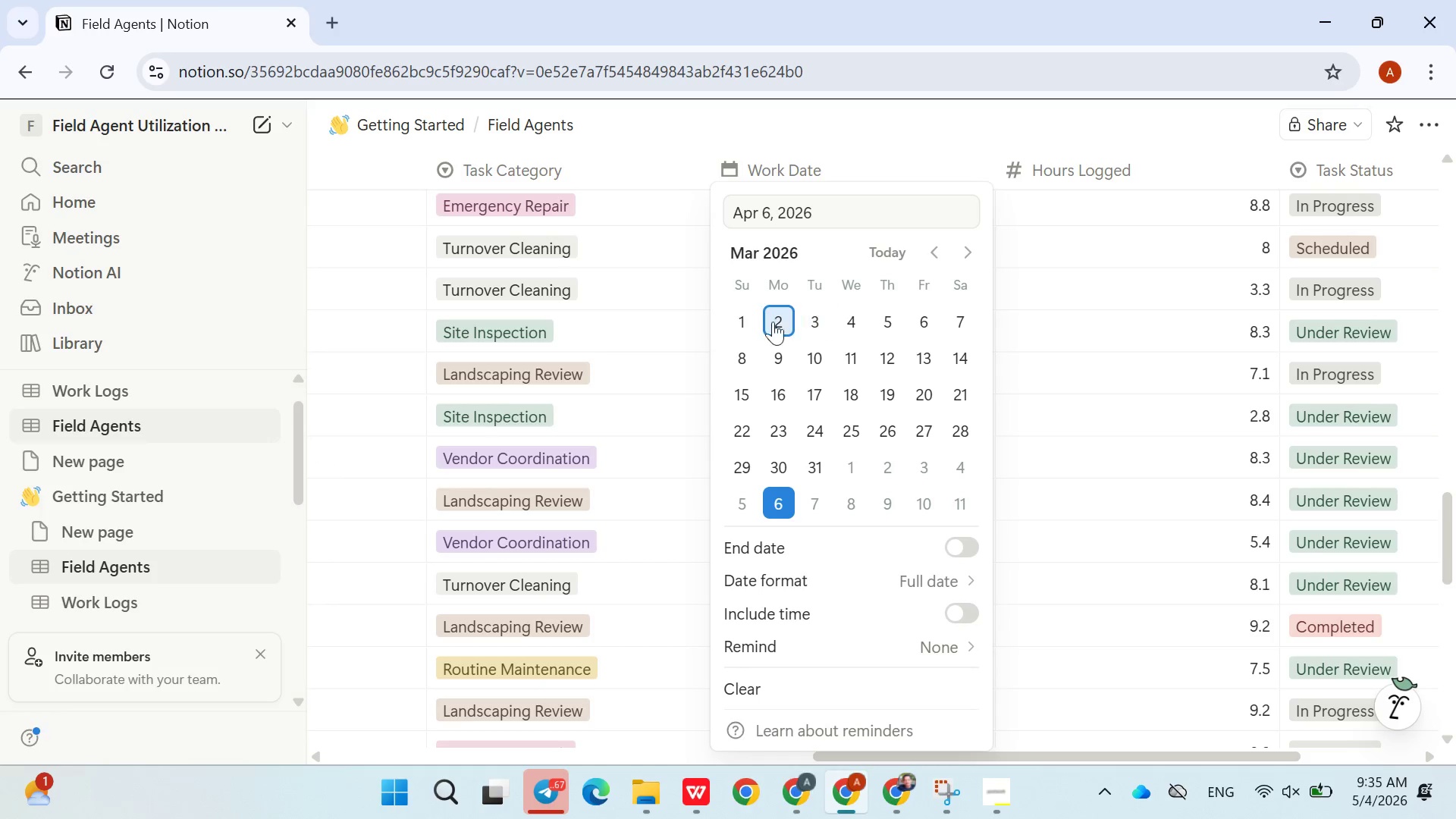 
left_click([739, 322])
 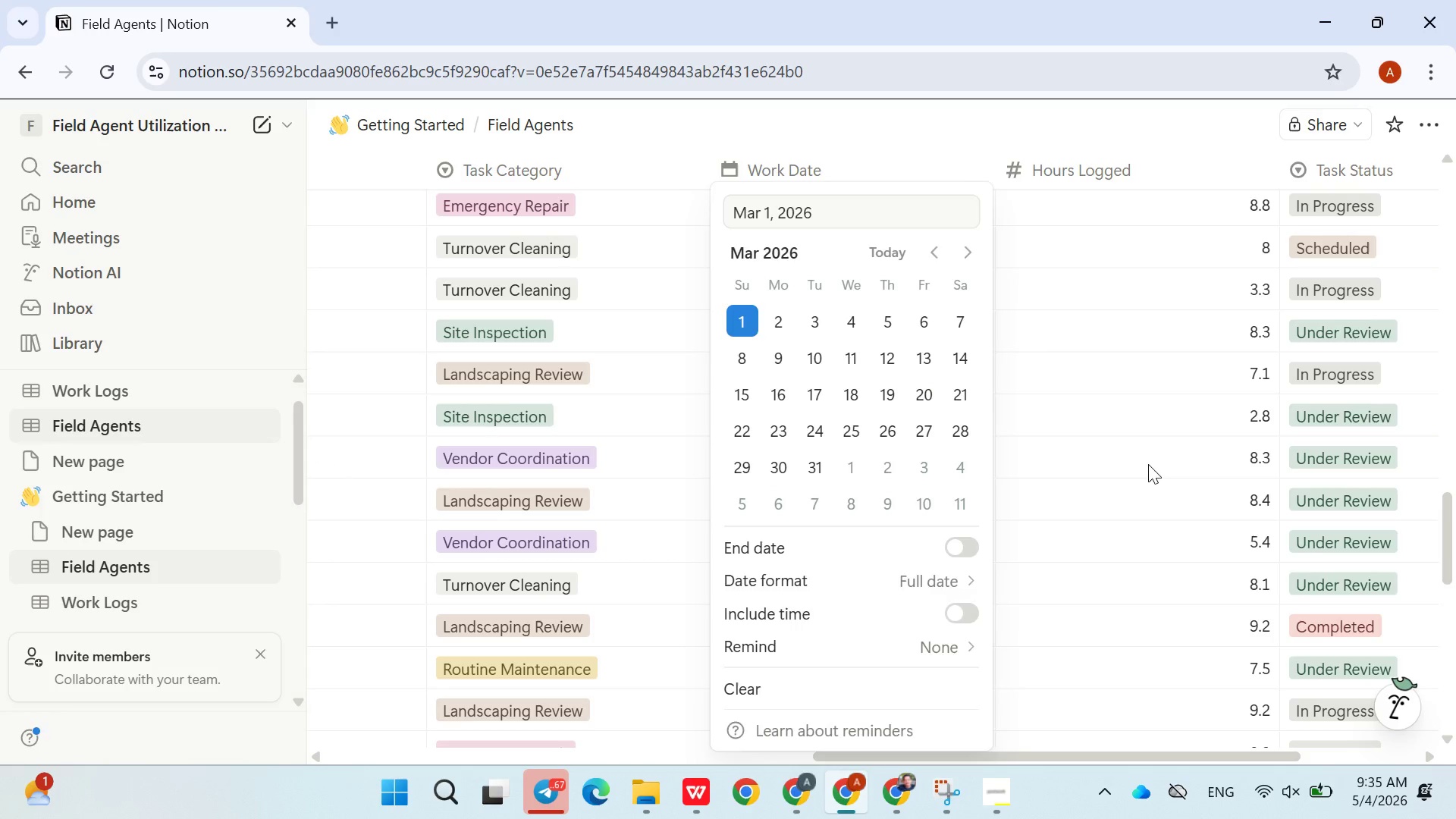 
left_click([1148, 464])
 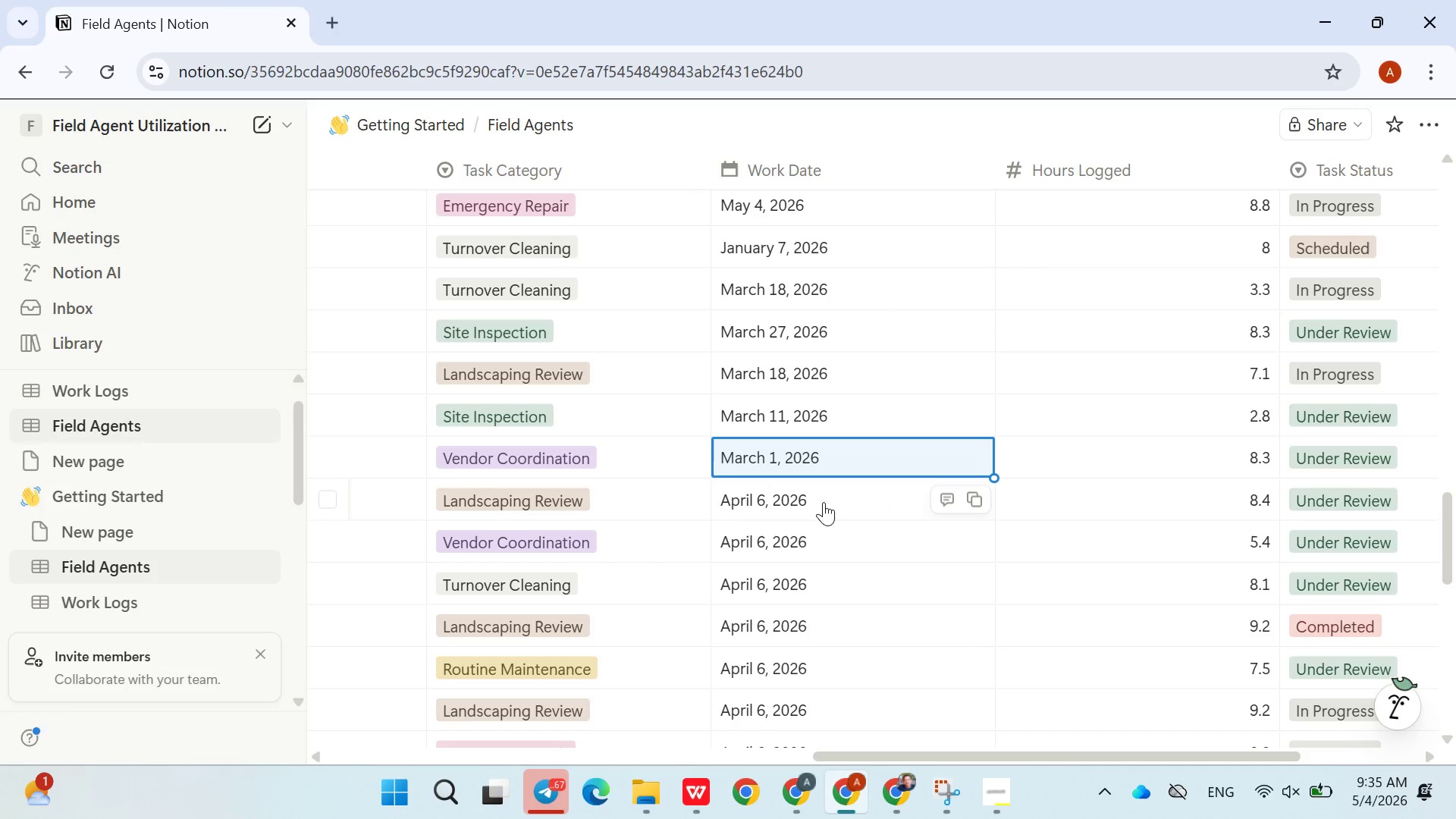 
left_click([824, 502])
 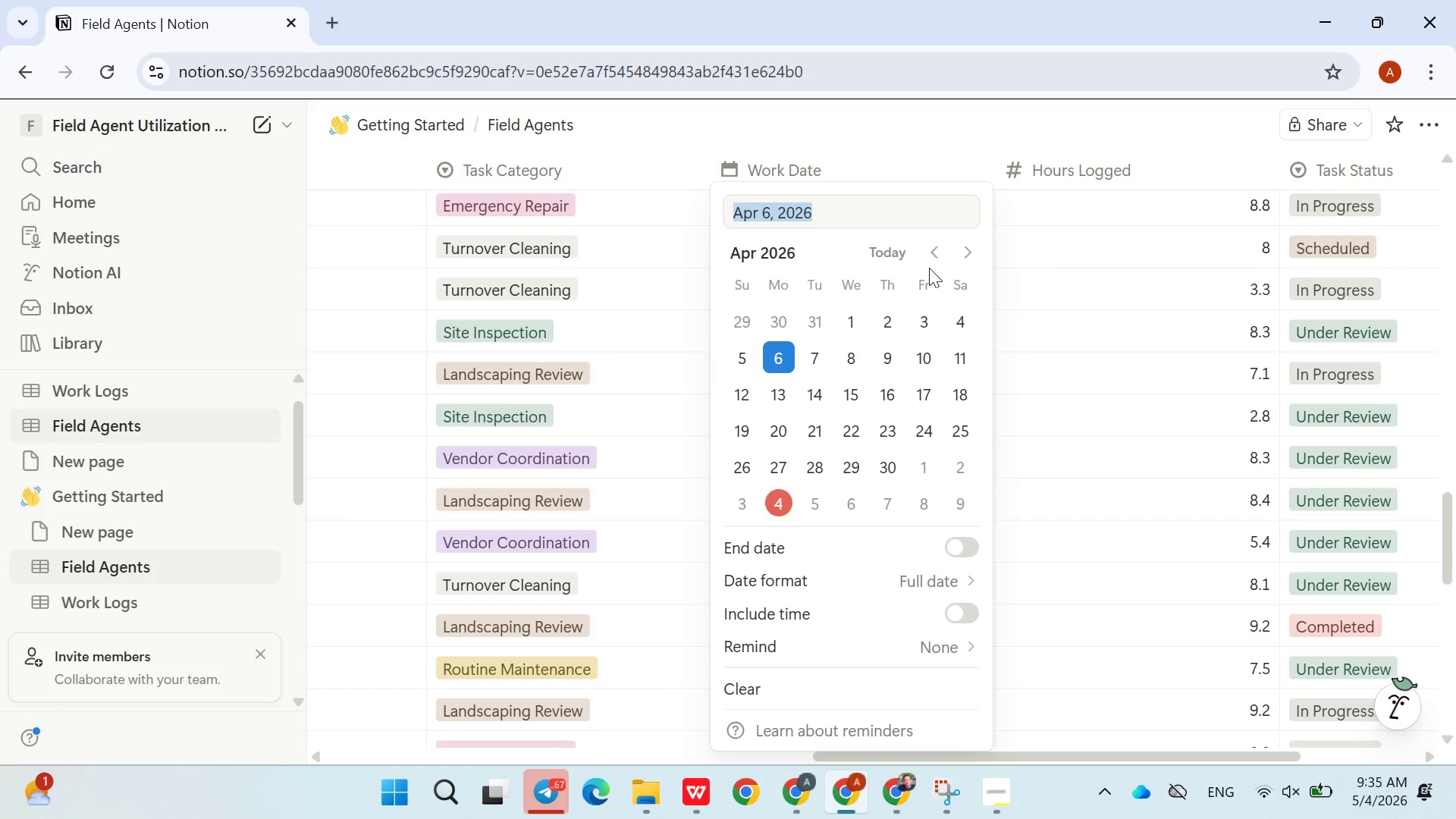 
left_click([940, 245])
 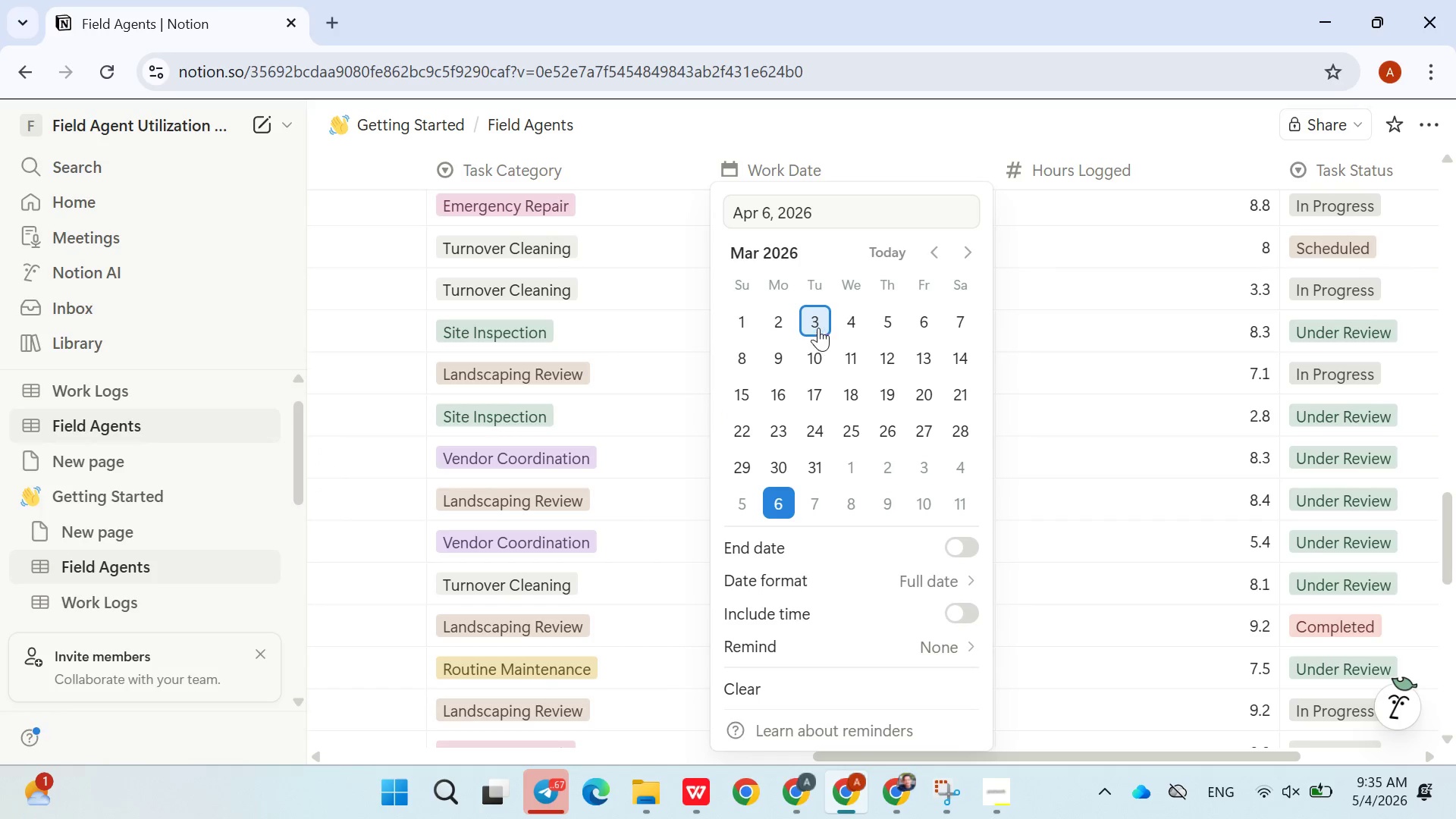 
left_click([817, 325])
 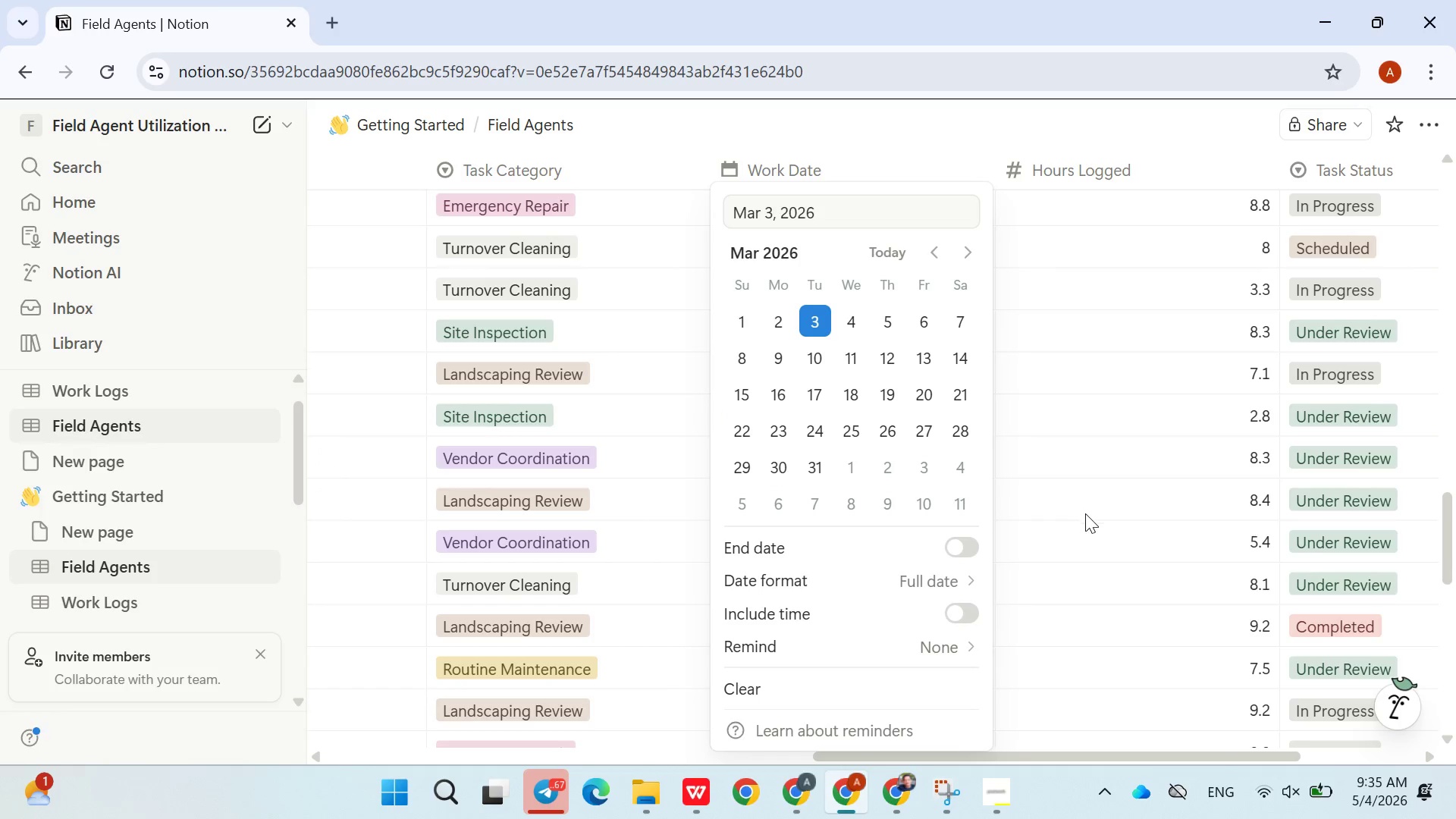 
left_click([1085, 513])
 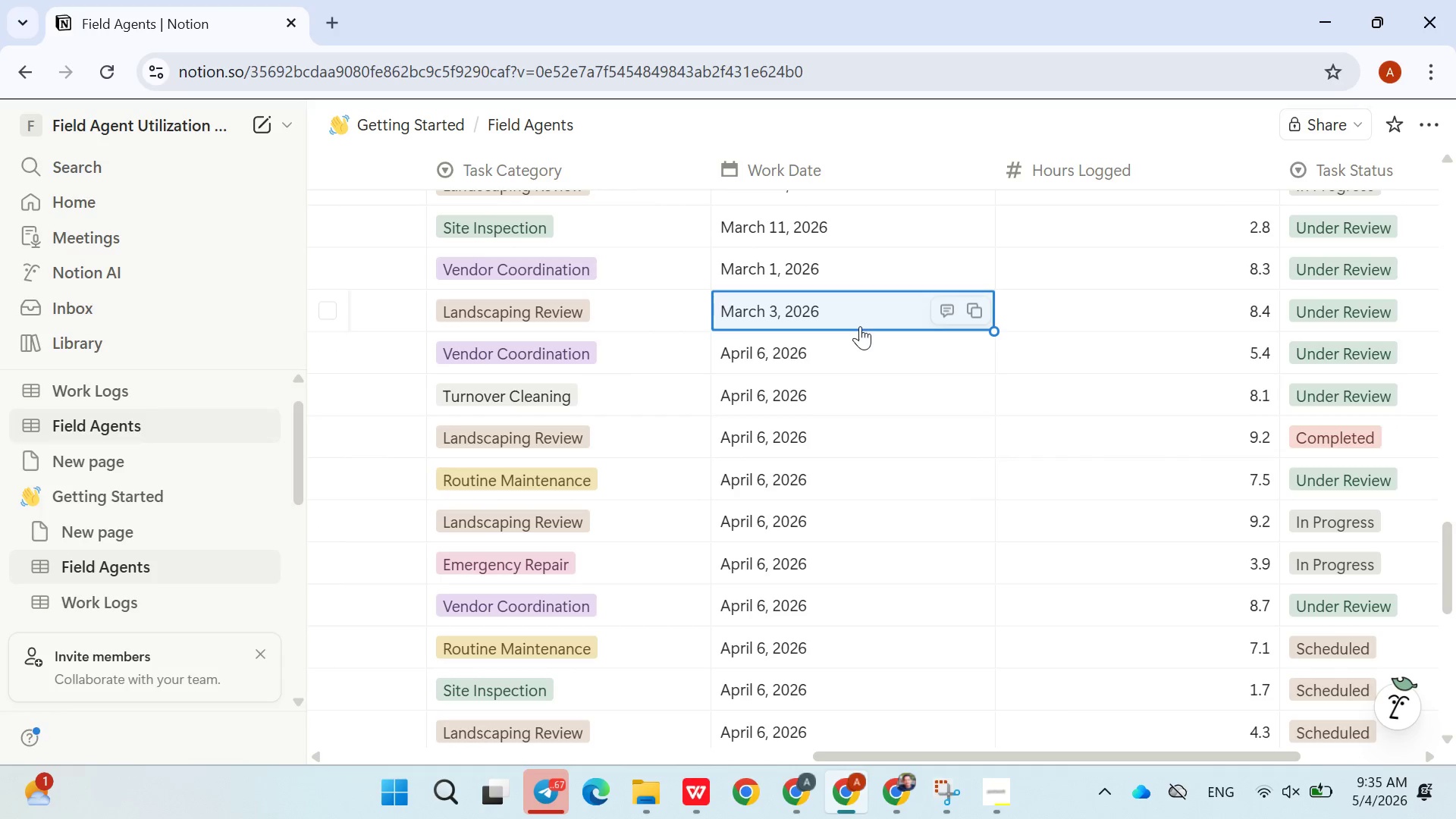 
left_click([845, 347])
 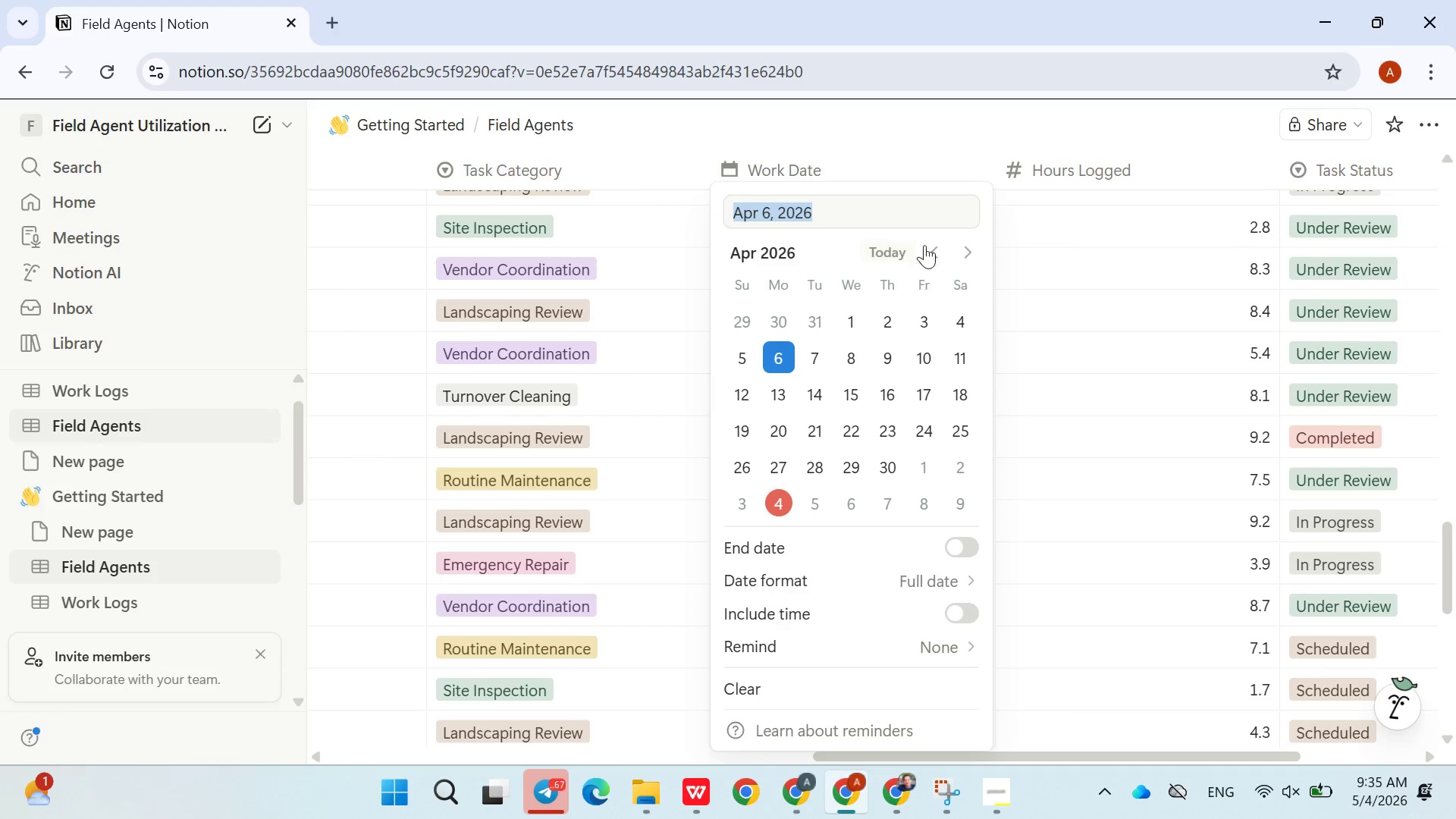 
left_click([932, 249])
 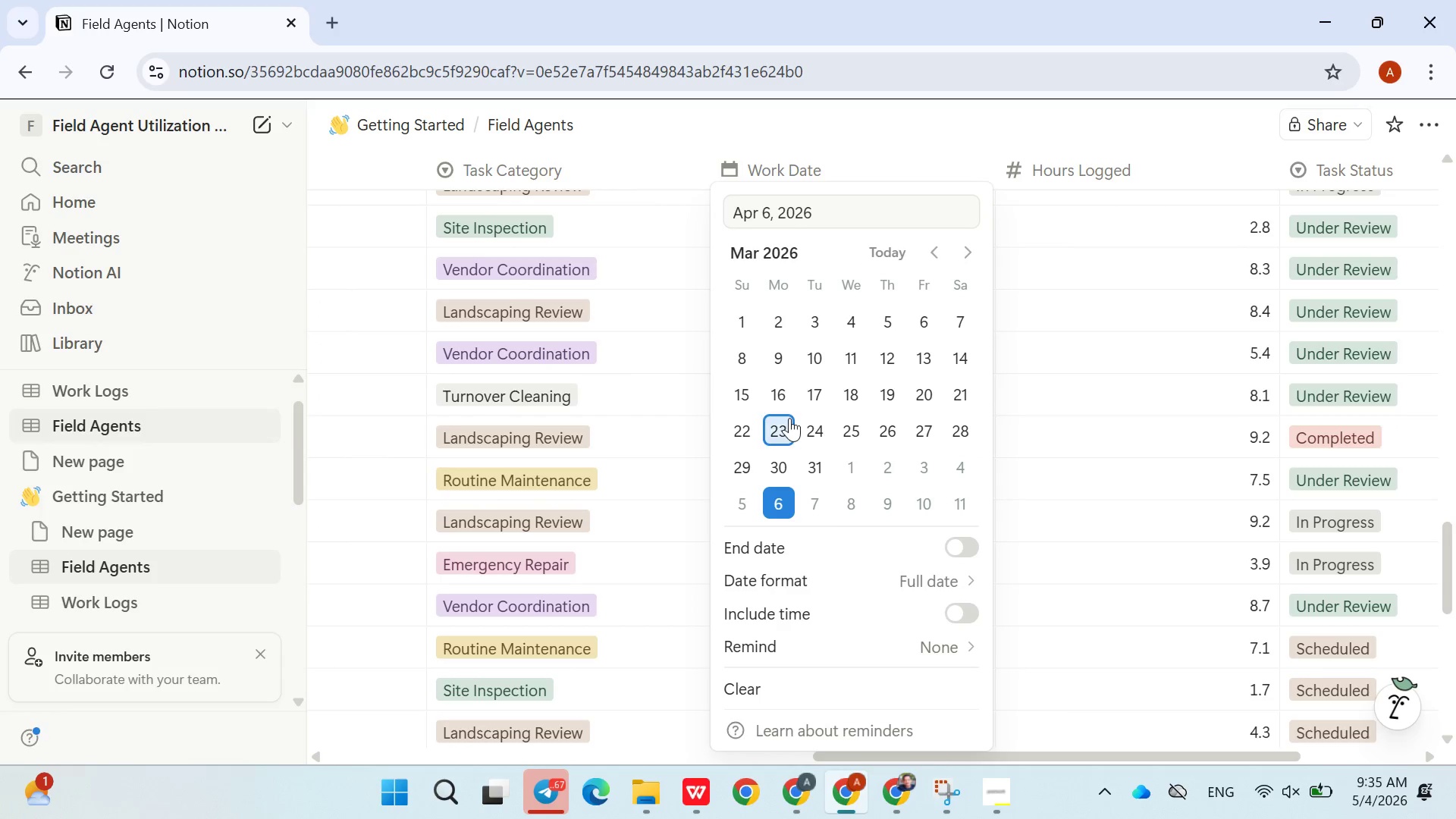 
left_click([789, 420])
 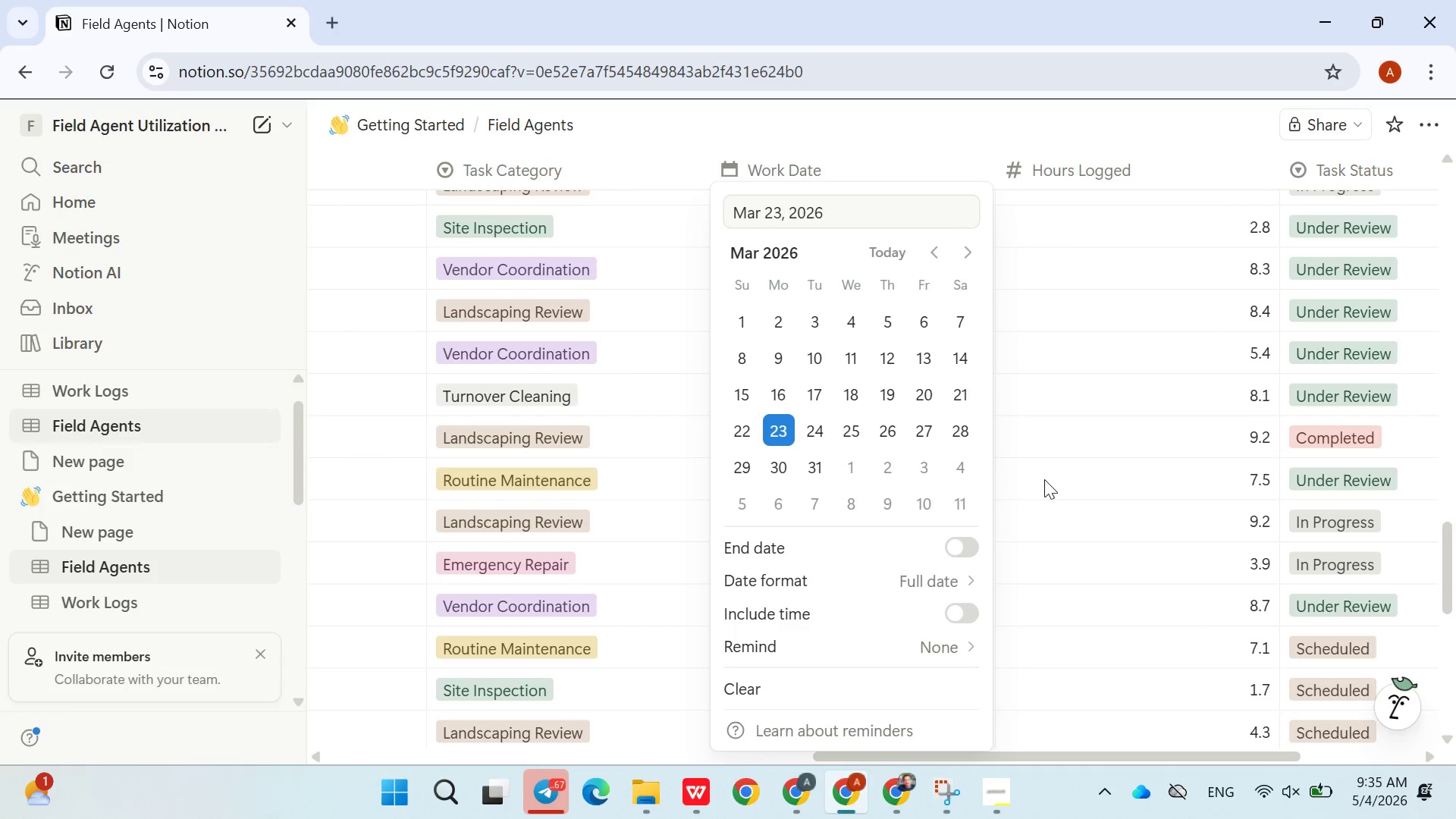 
left_click([1044, 479])
 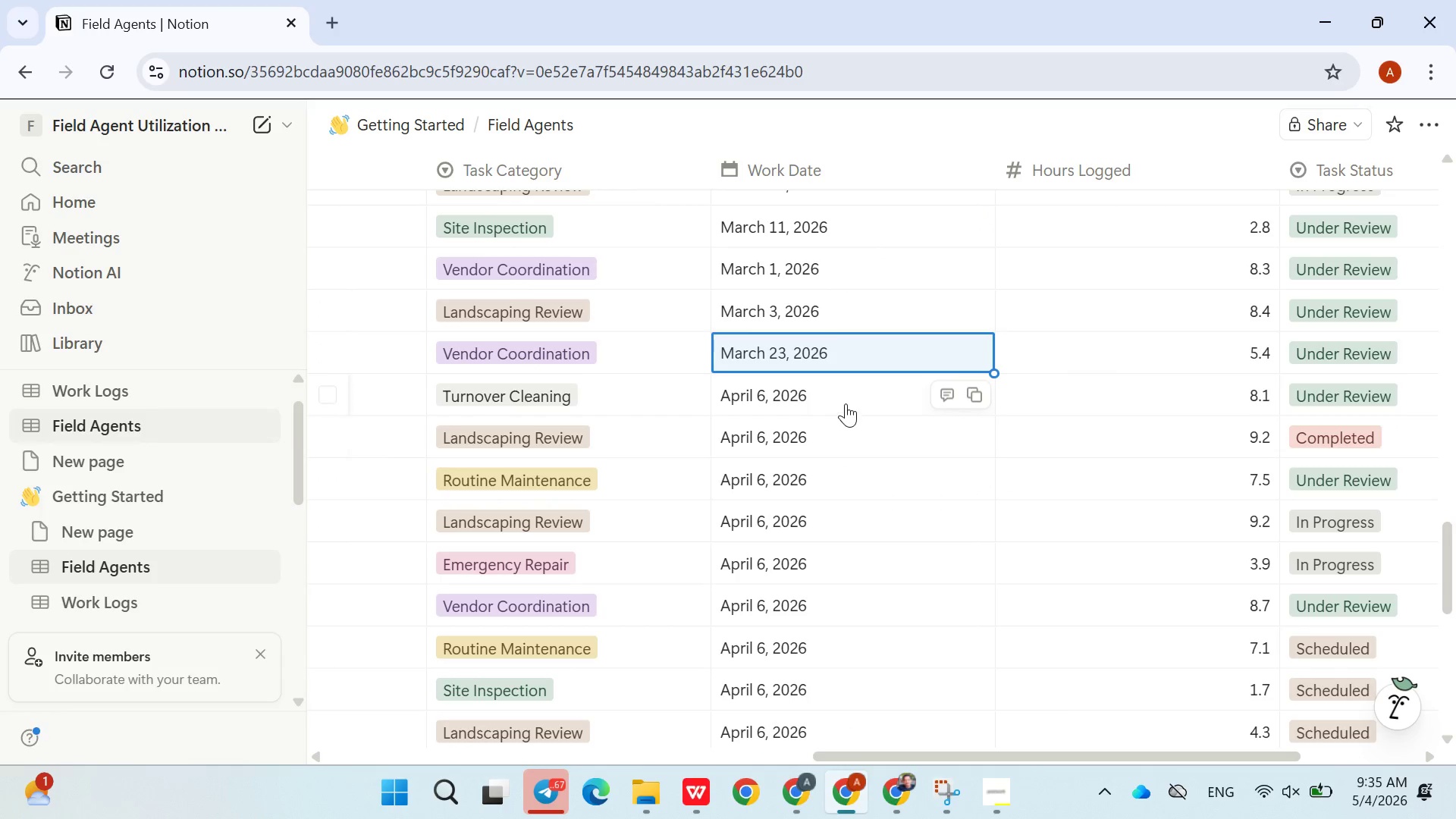 
left_click([846, 400])
 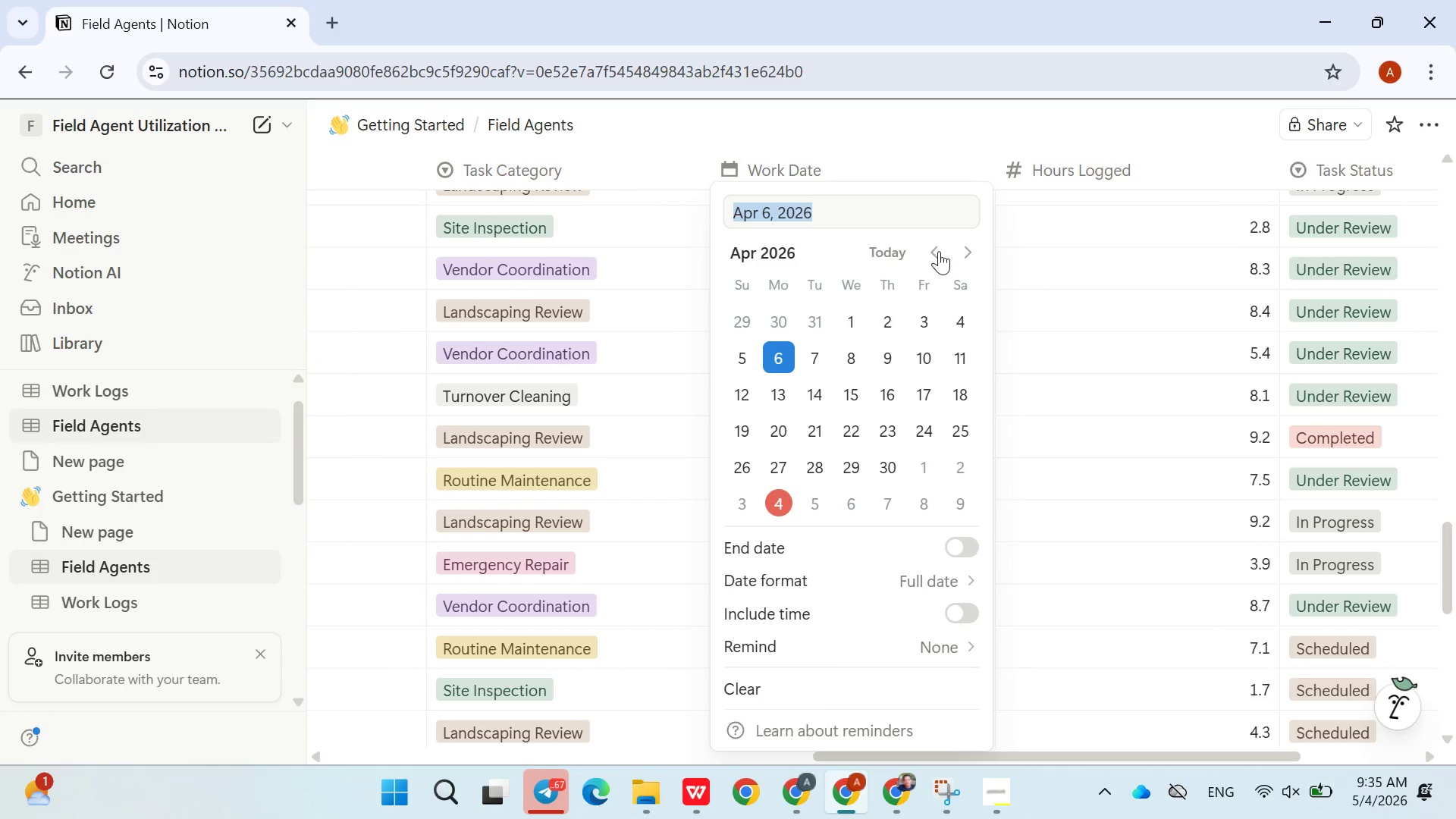 
double_click([939, 251])
 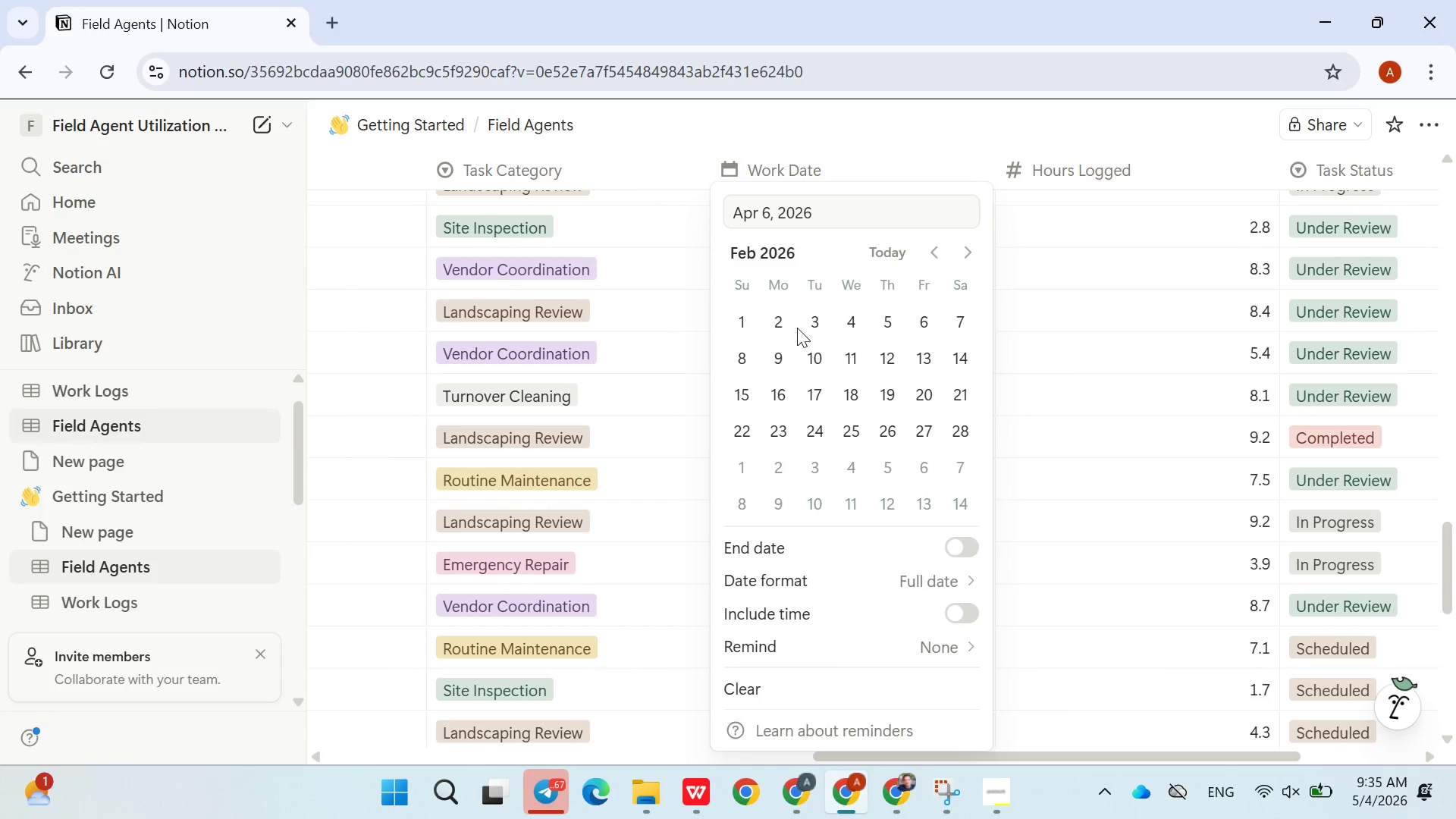 
left_click([797, 328])
 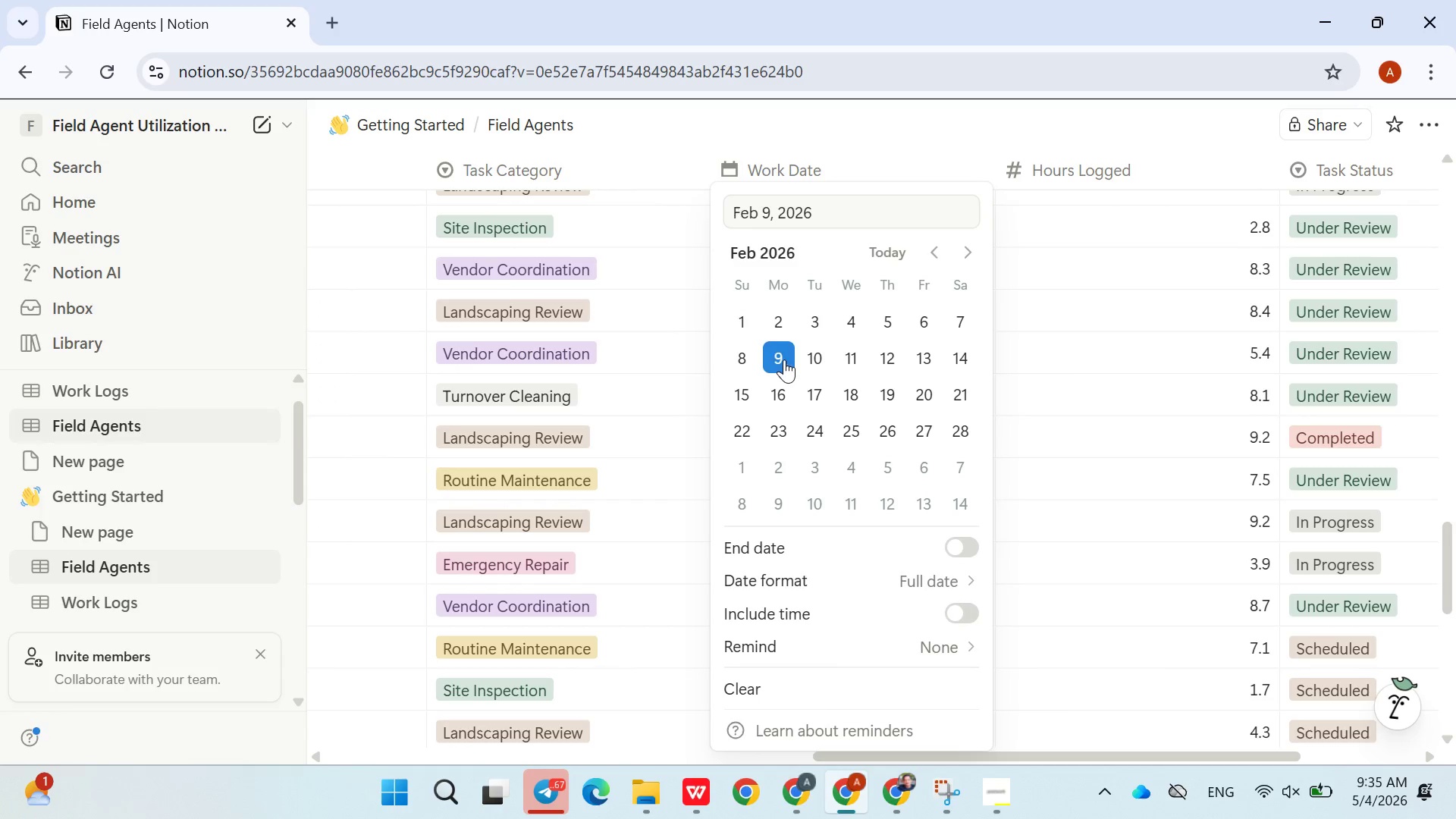 
left_click([784, 359])
 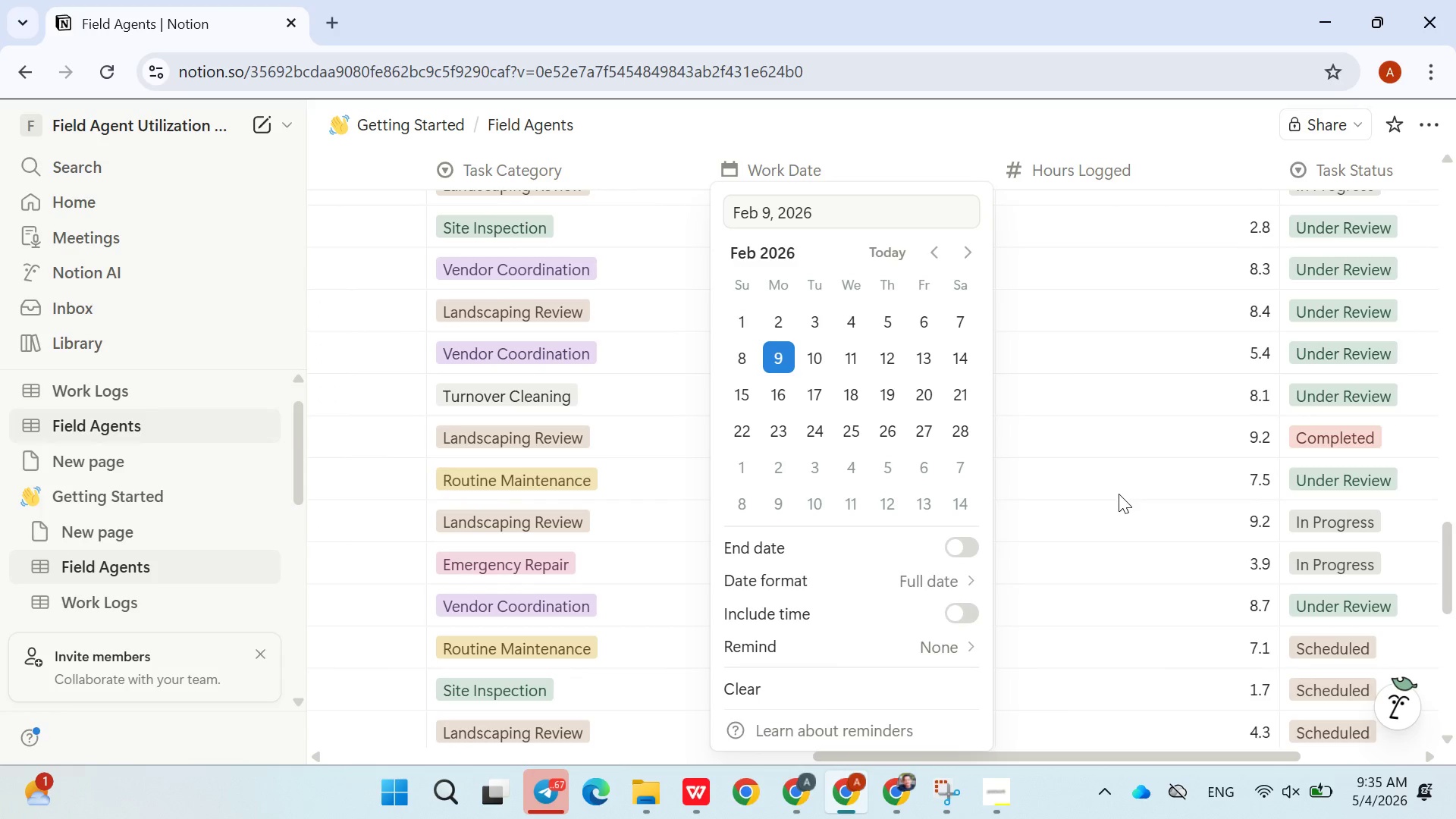 
left_click([1119, 494])
 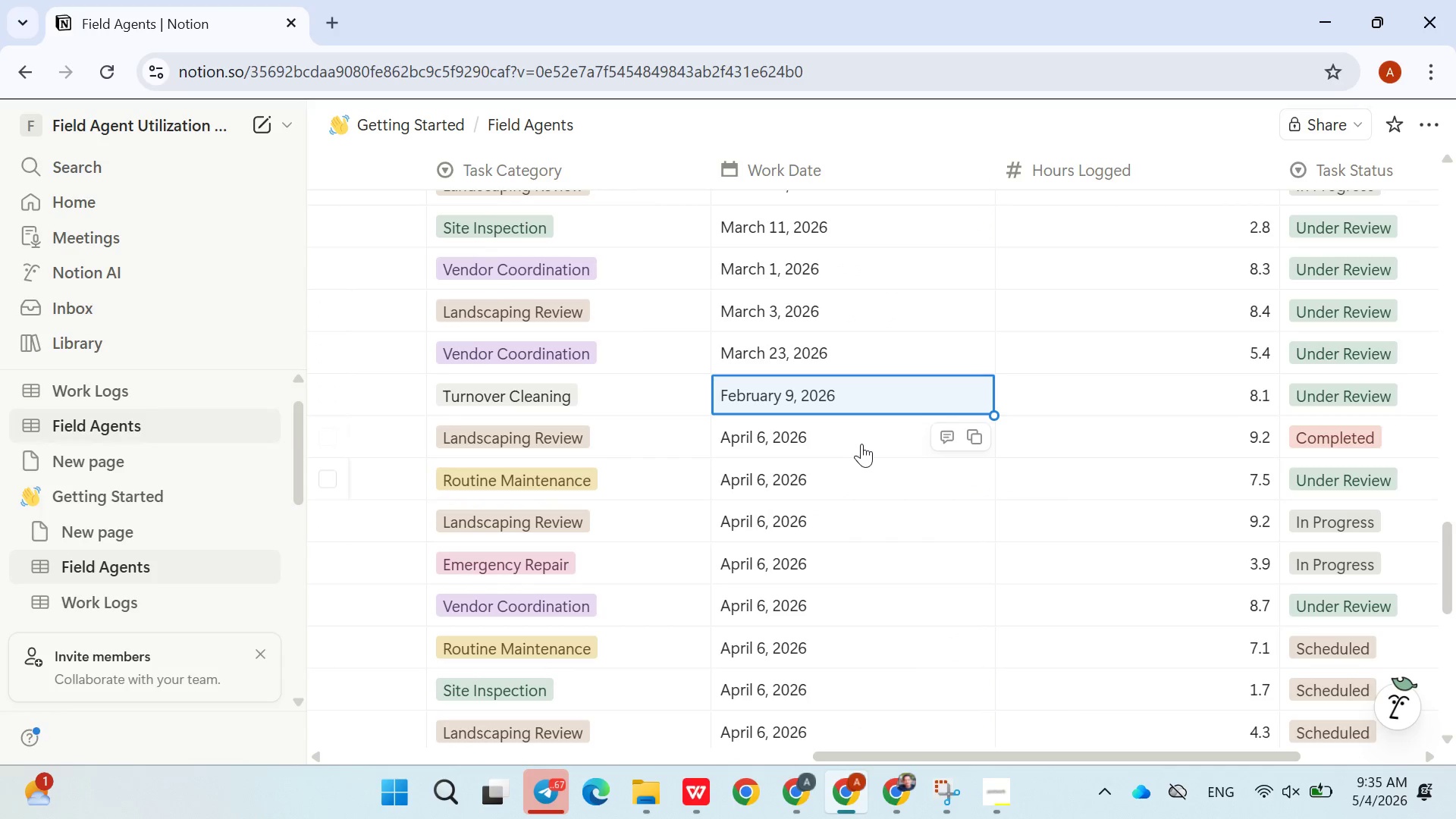 
left_click([861, 442])
 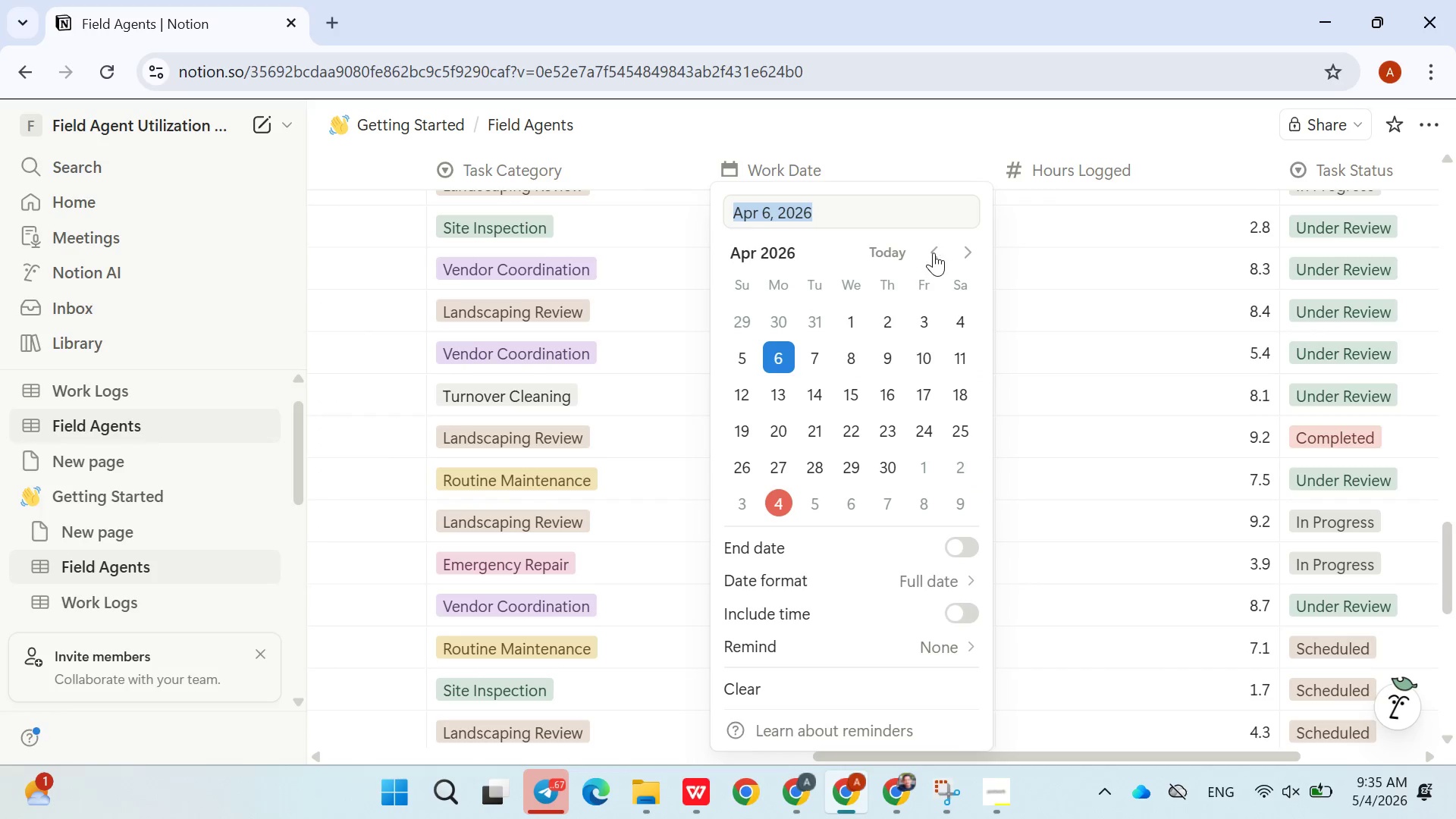 
double_click([937, 253])
 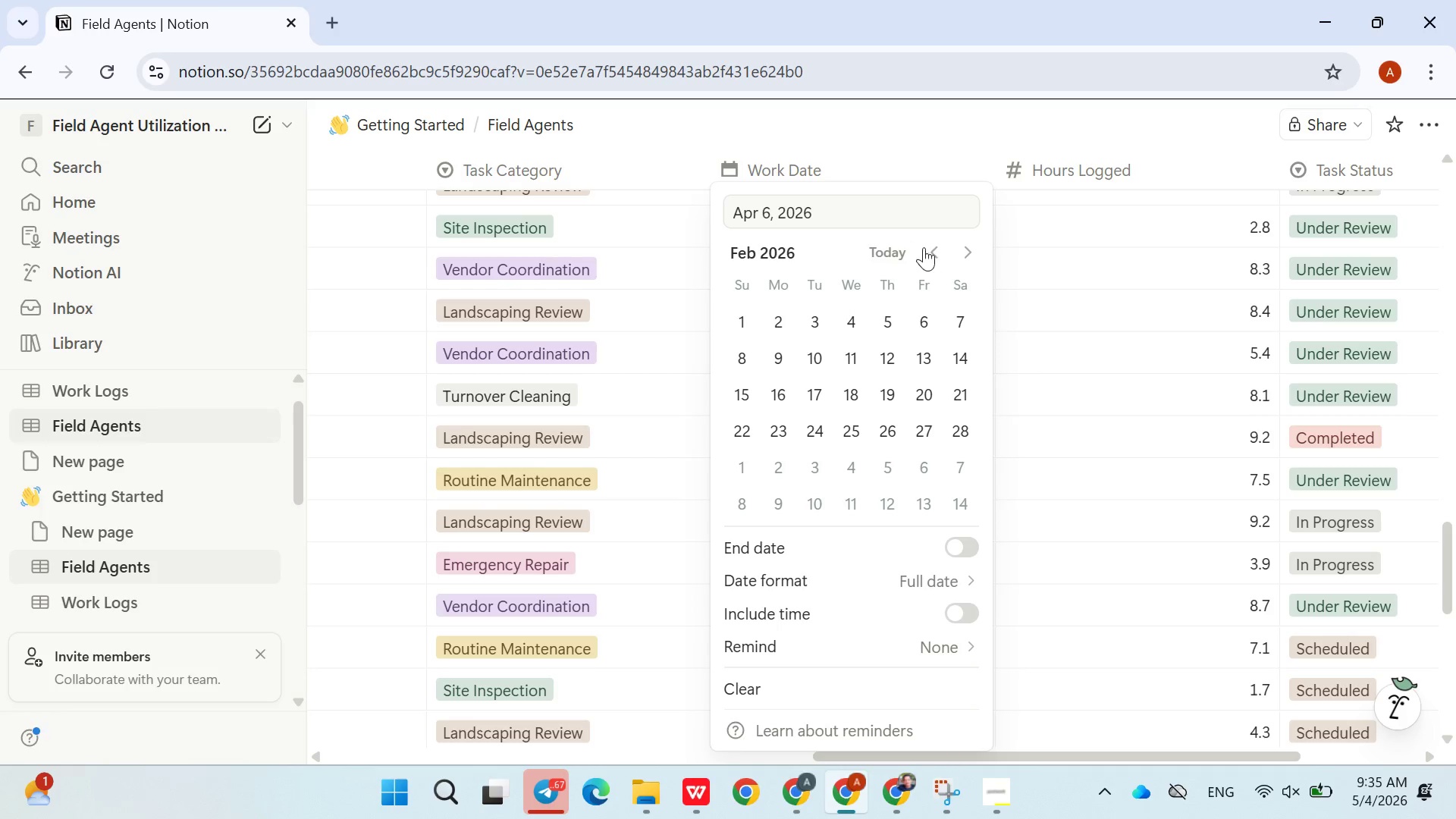 
double_click([930, 247])
 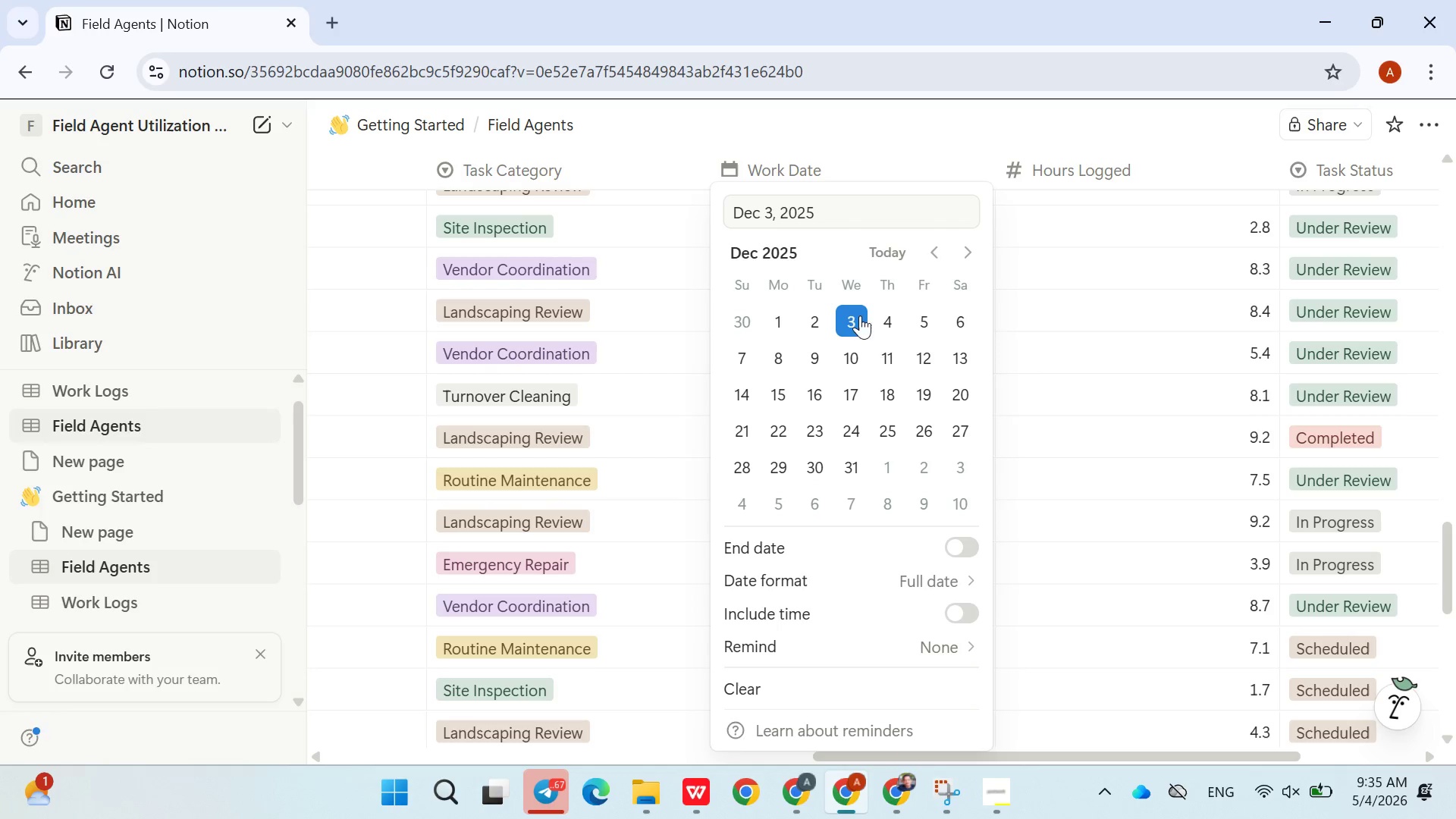 
double_click([1075, 490])
 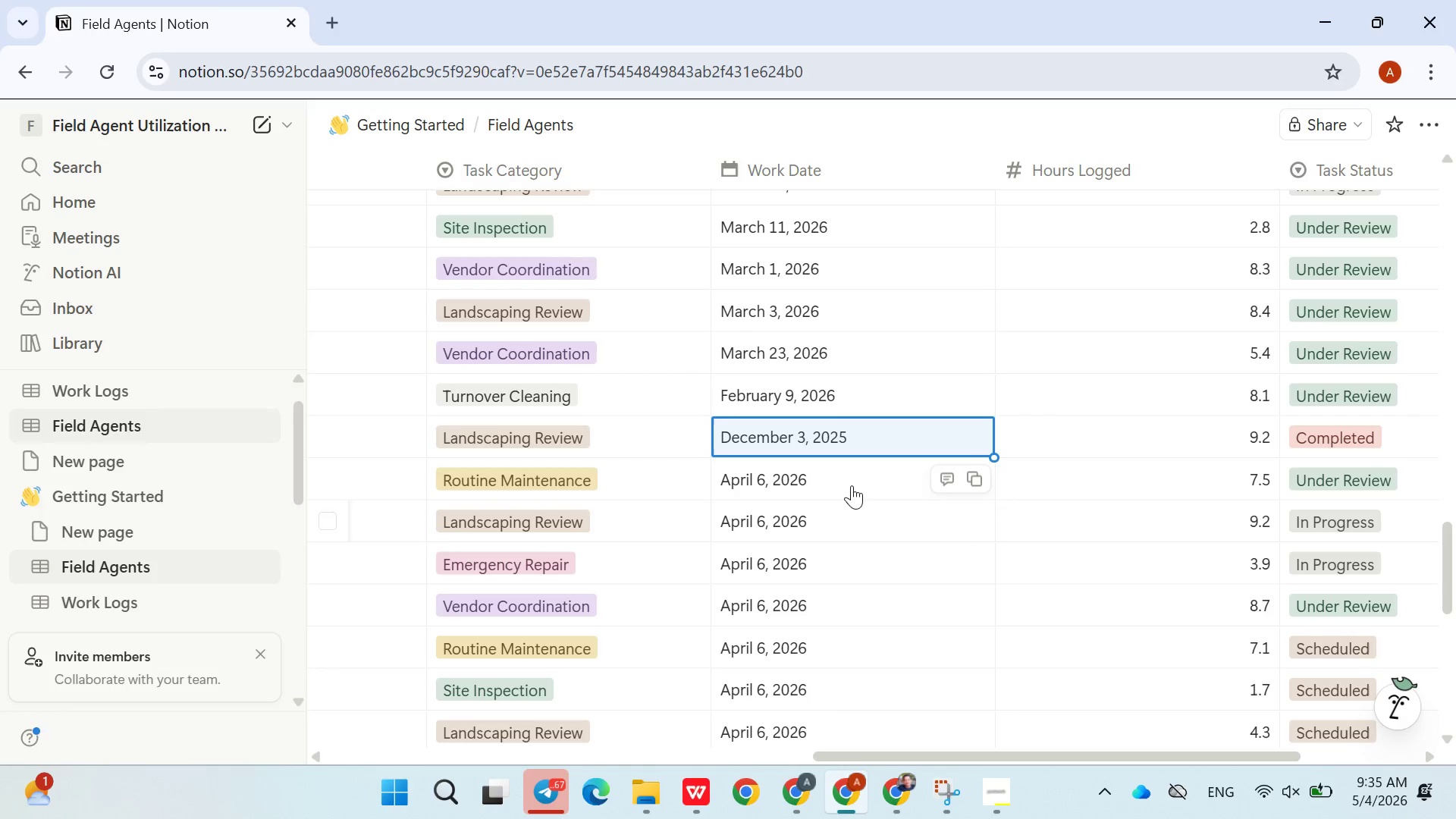 
left_click([851, 485])
 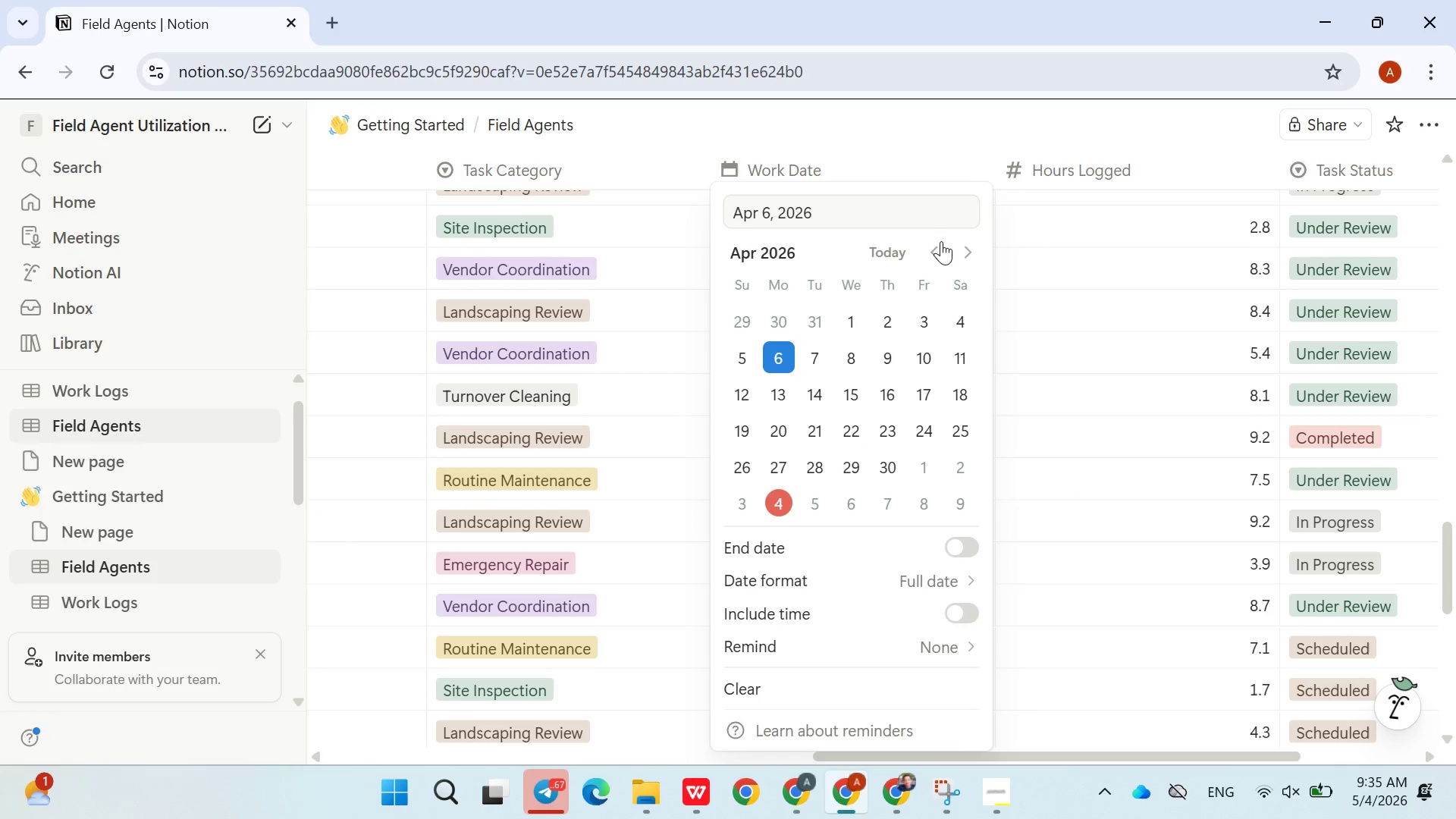 
double_click([941, 241])
 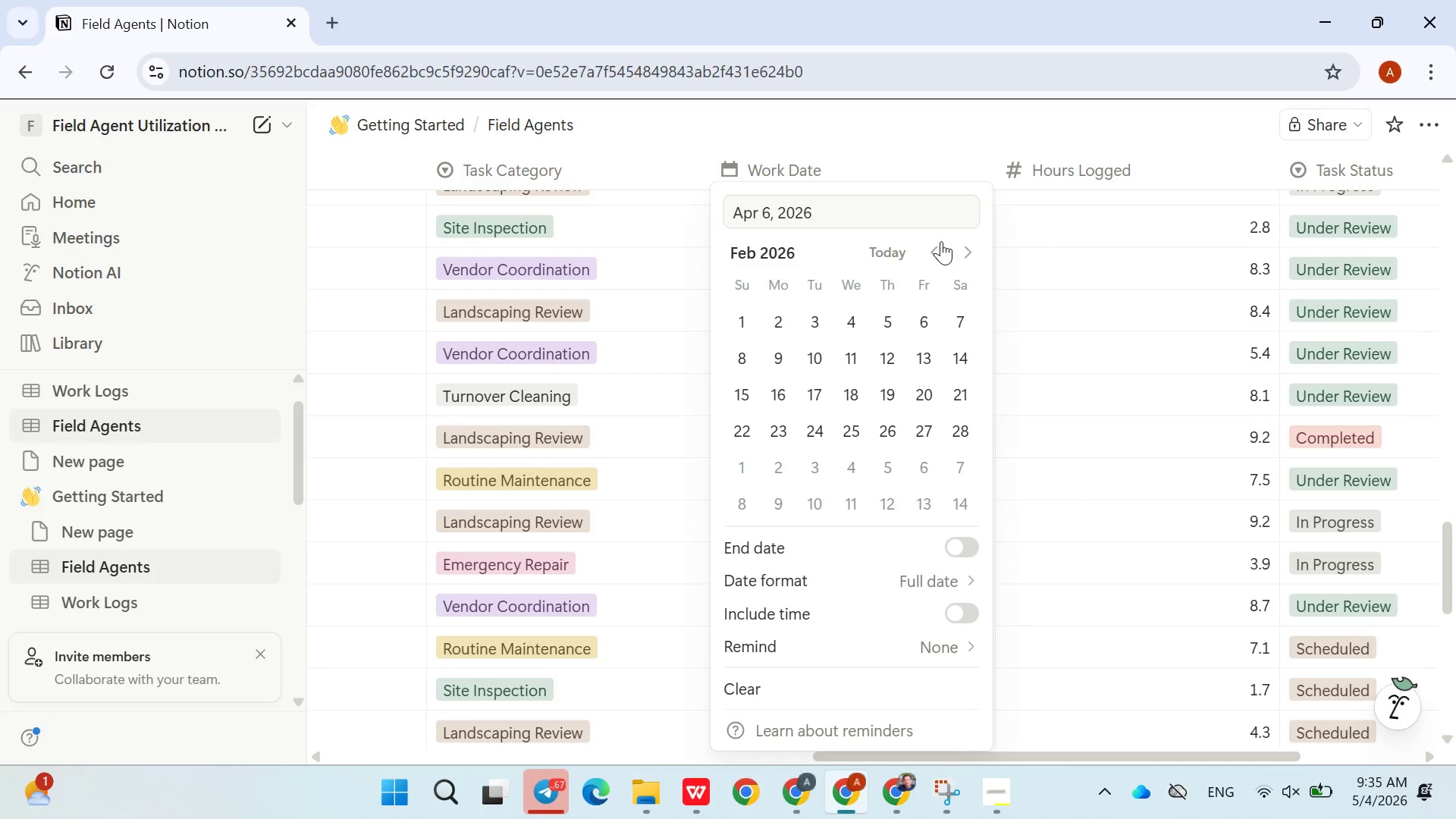 
triple_click([941, 241])
 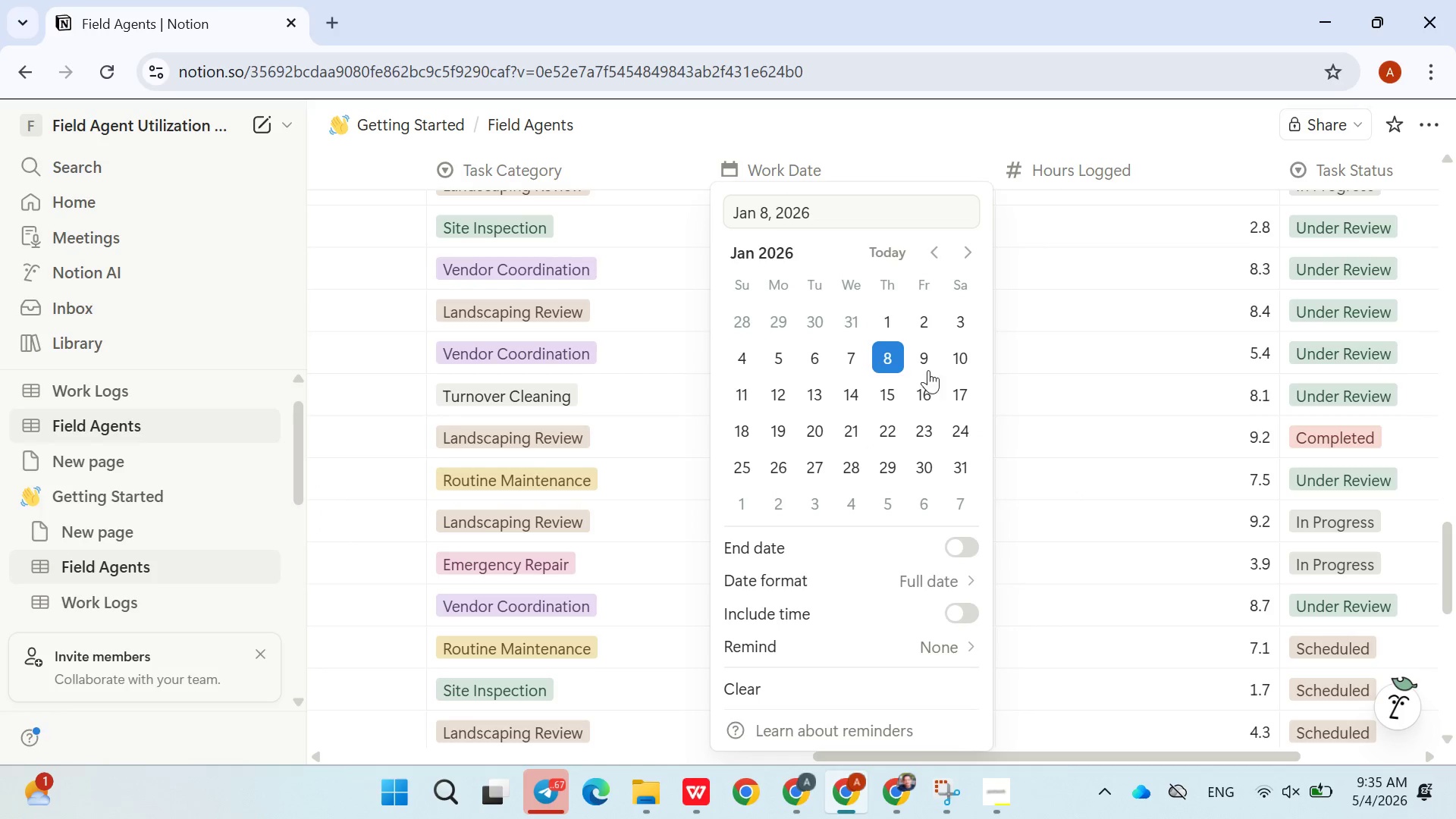 
double_click([1056, 453])
 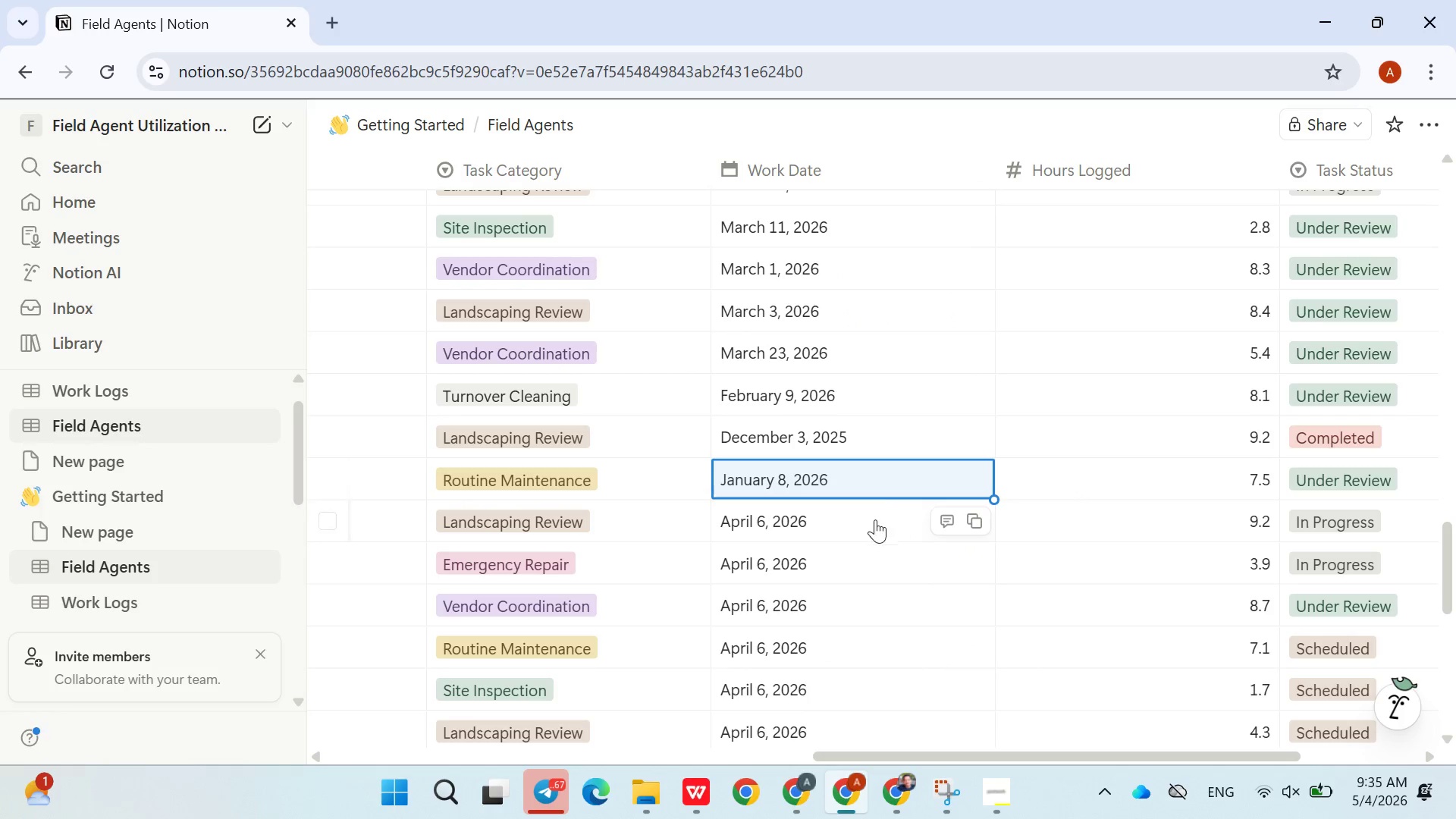 
left_click([872, 520])
 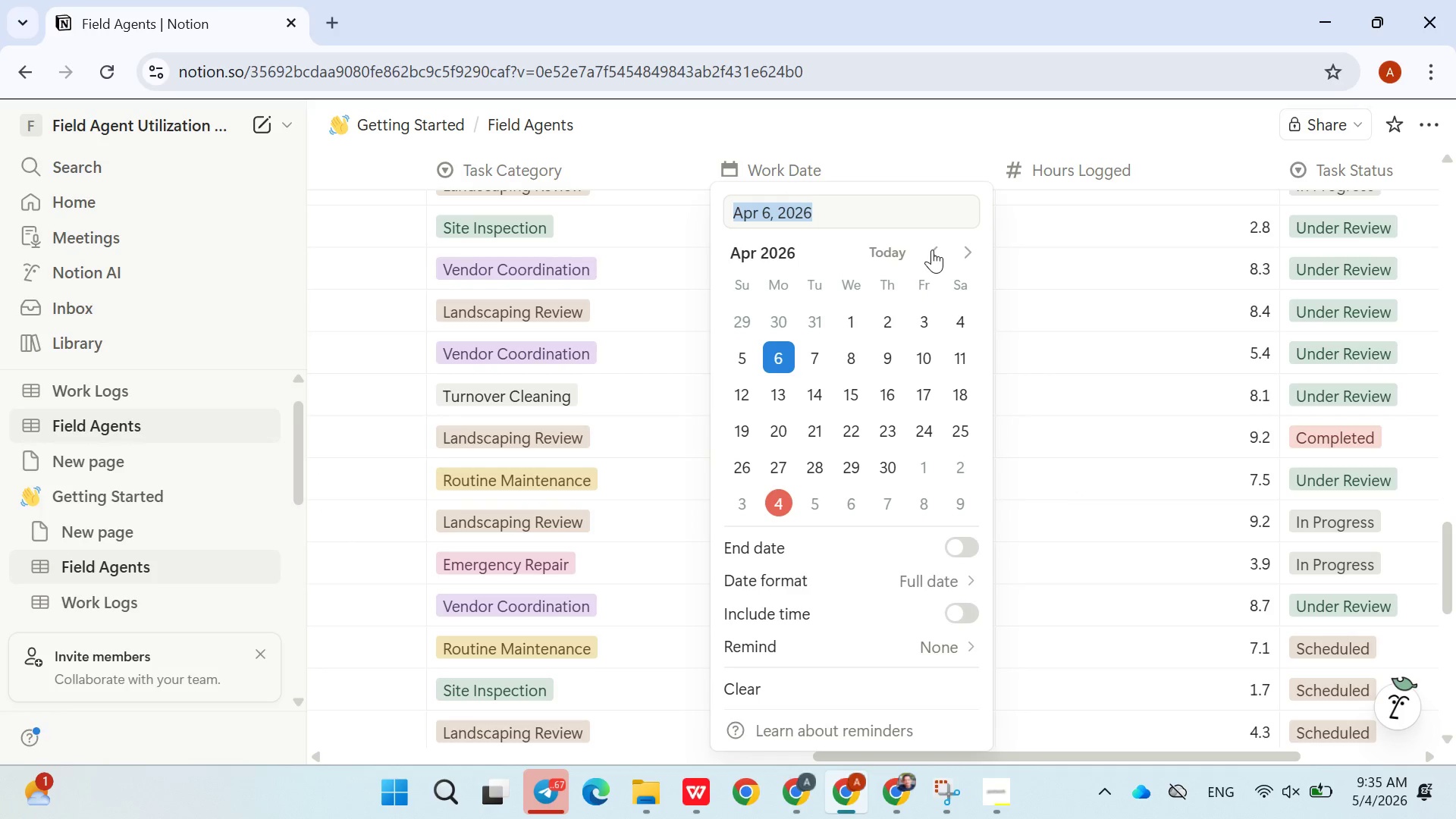 
double_click([932, 249])
 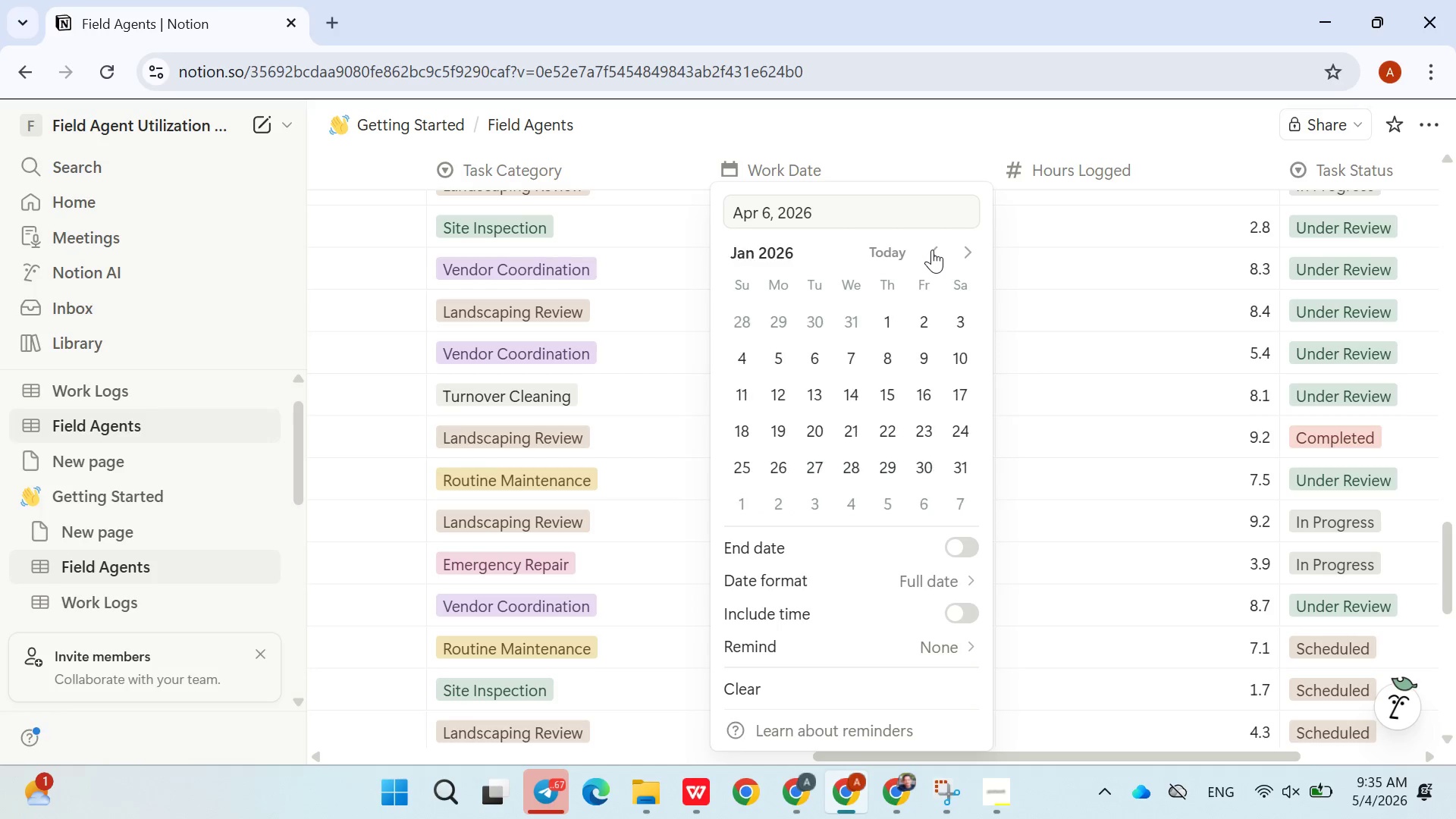 
triple_click([932, 249])
 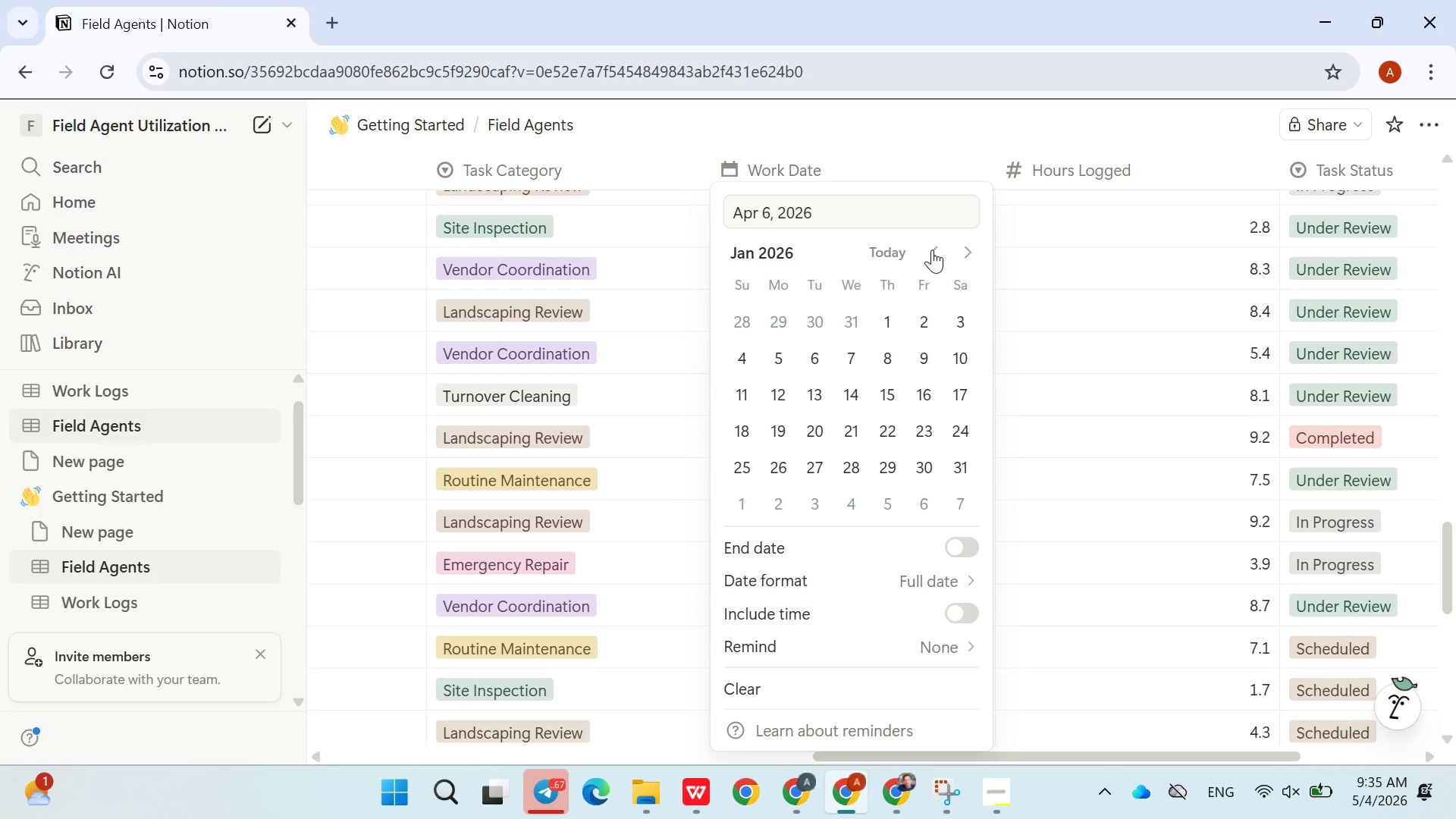 
triple_click([932, 249])
 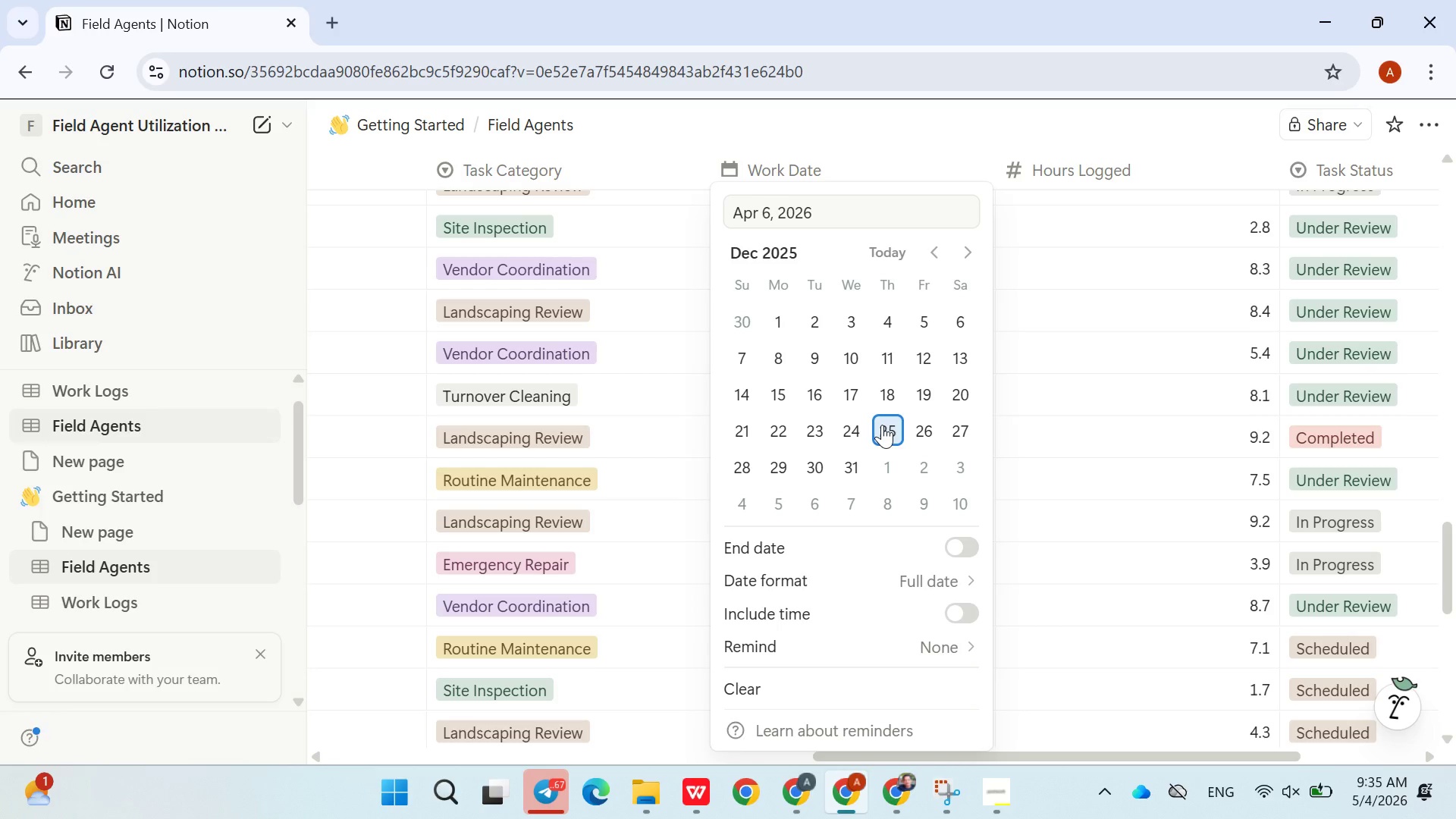 
left_click([882, 425])
 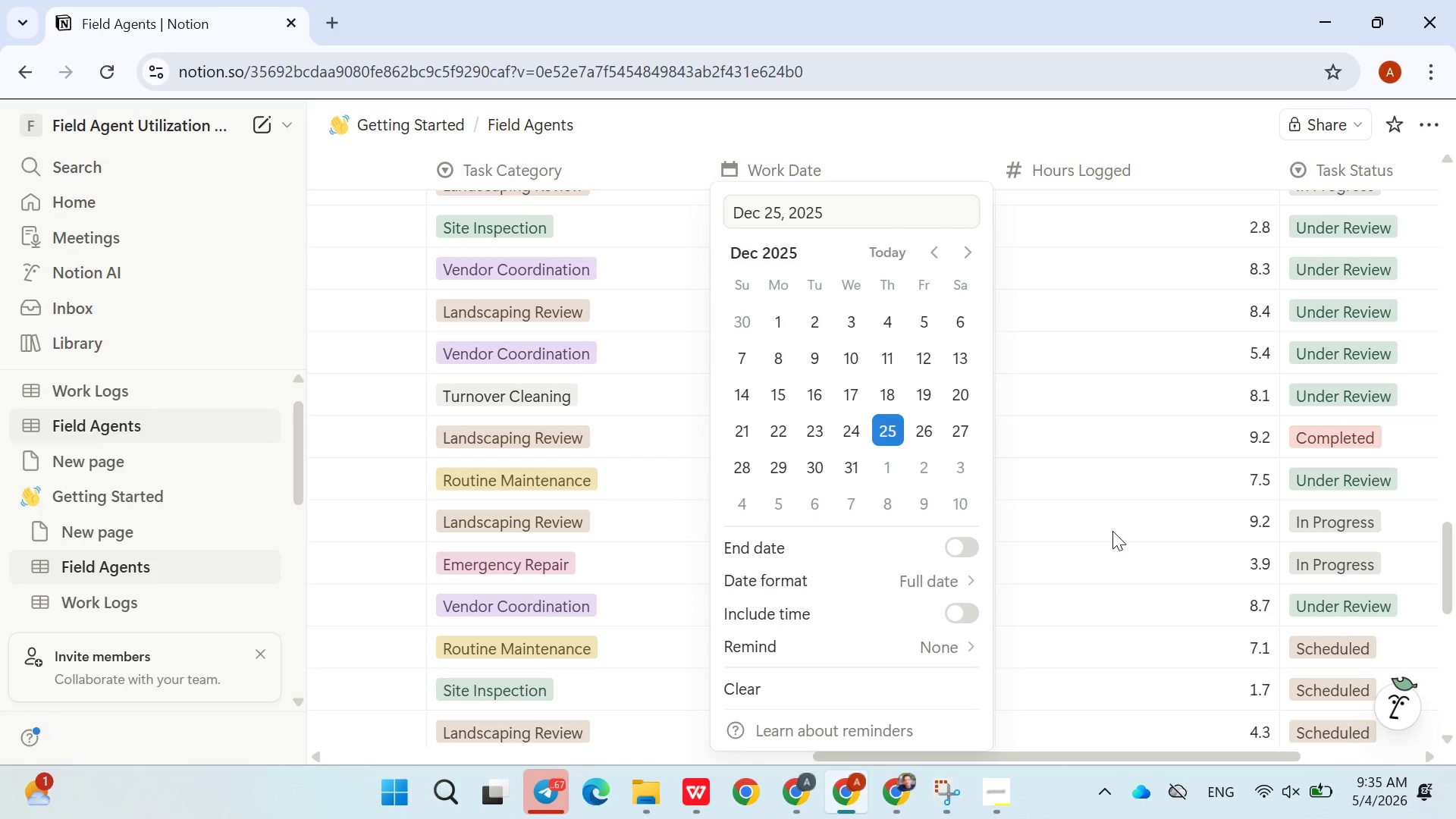 
left_click([1113, 532])
 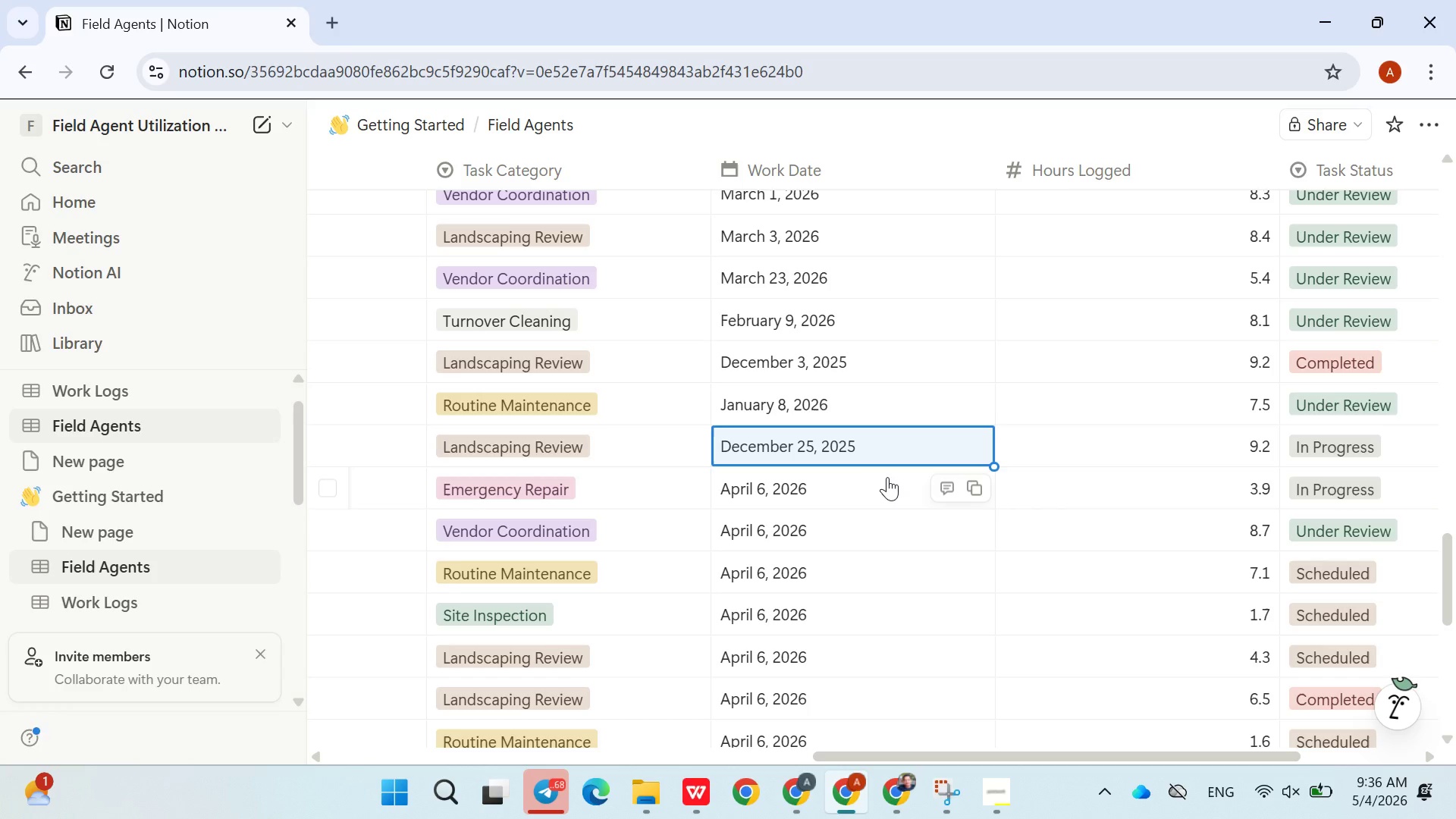 
wait(14.34)
 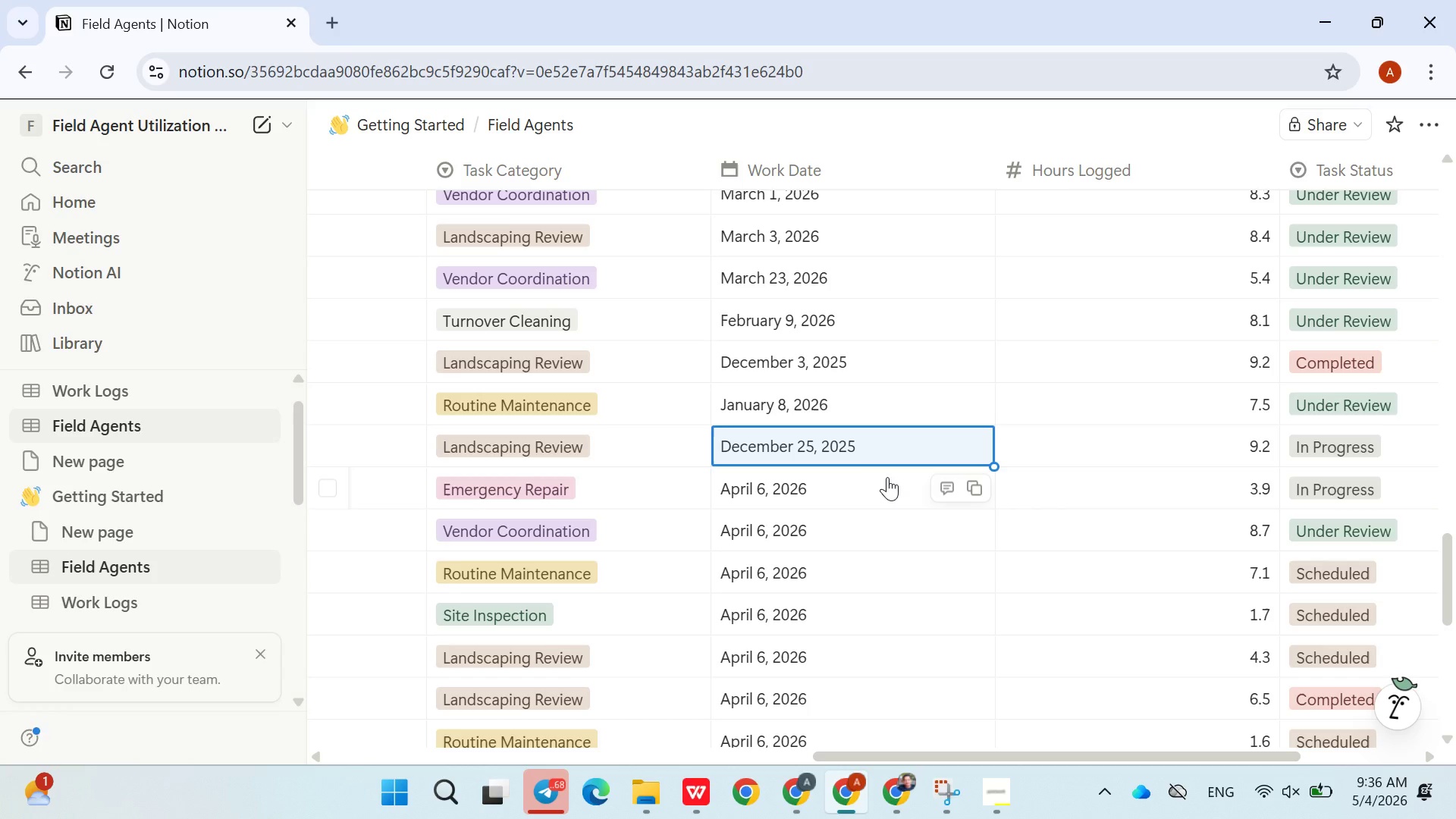 
left_click([798, 483])
 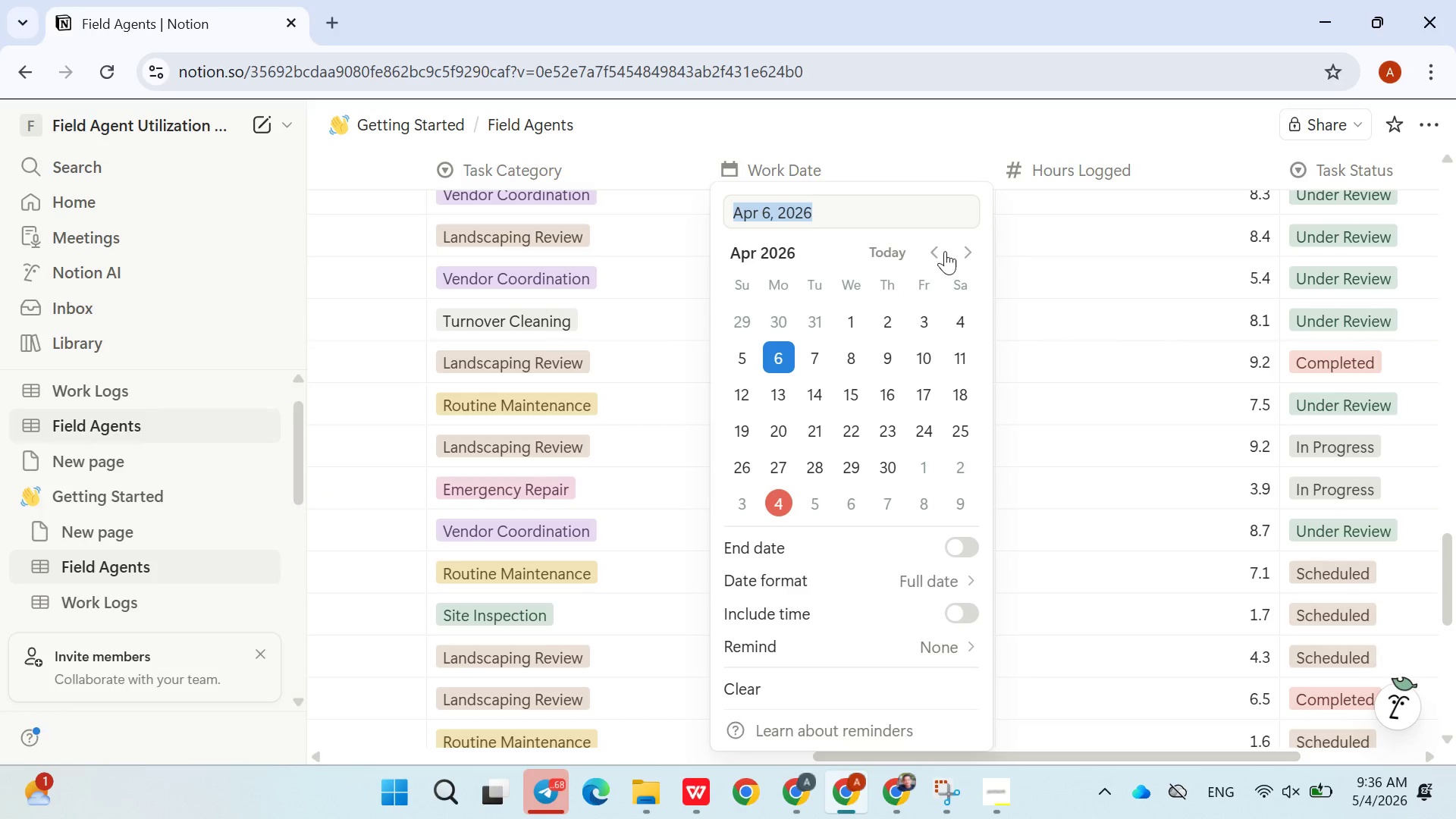 
double_click([943, 252])
 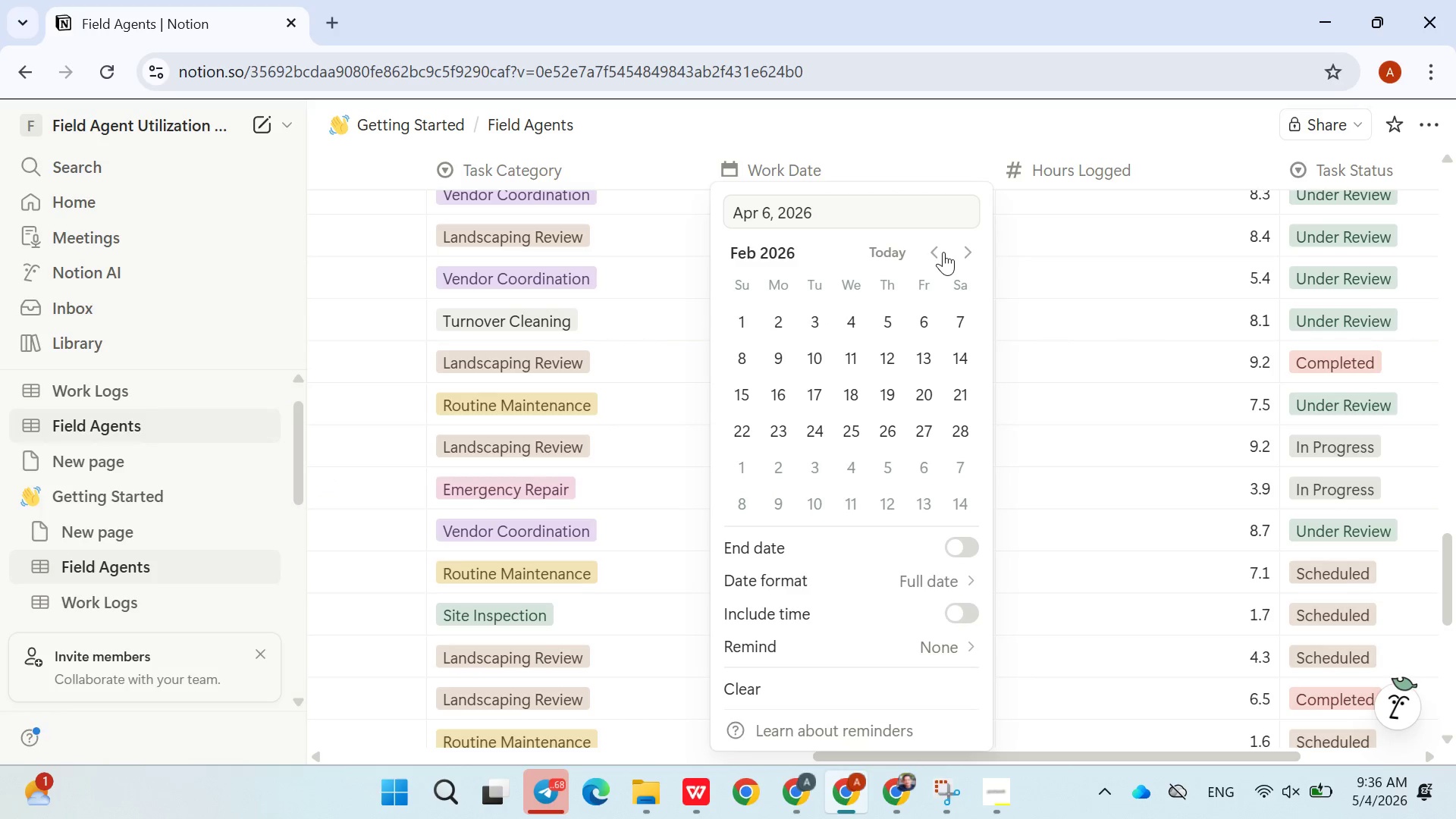 
triple_click([943, 252])
 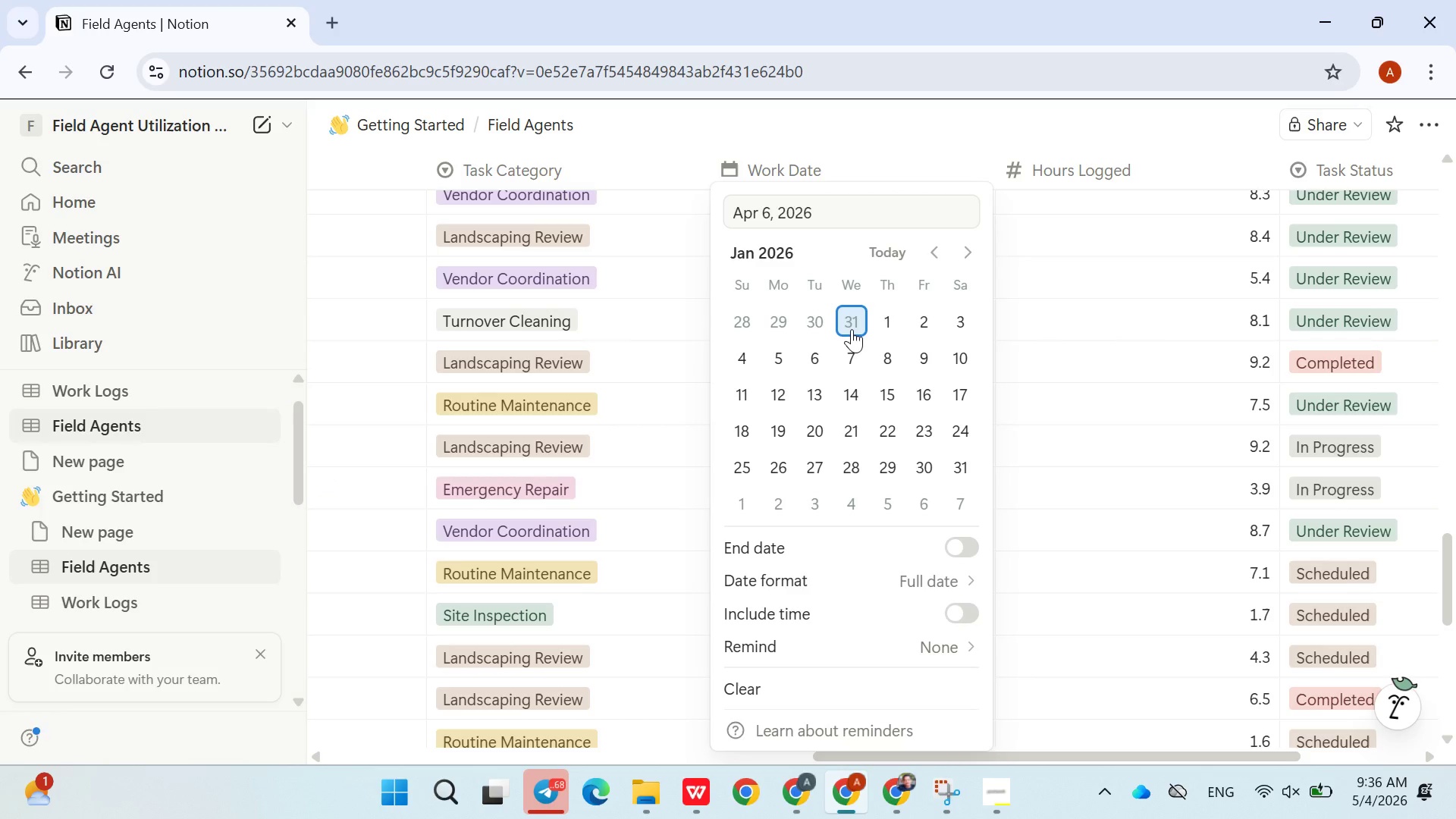 
left_click([852, 329])
 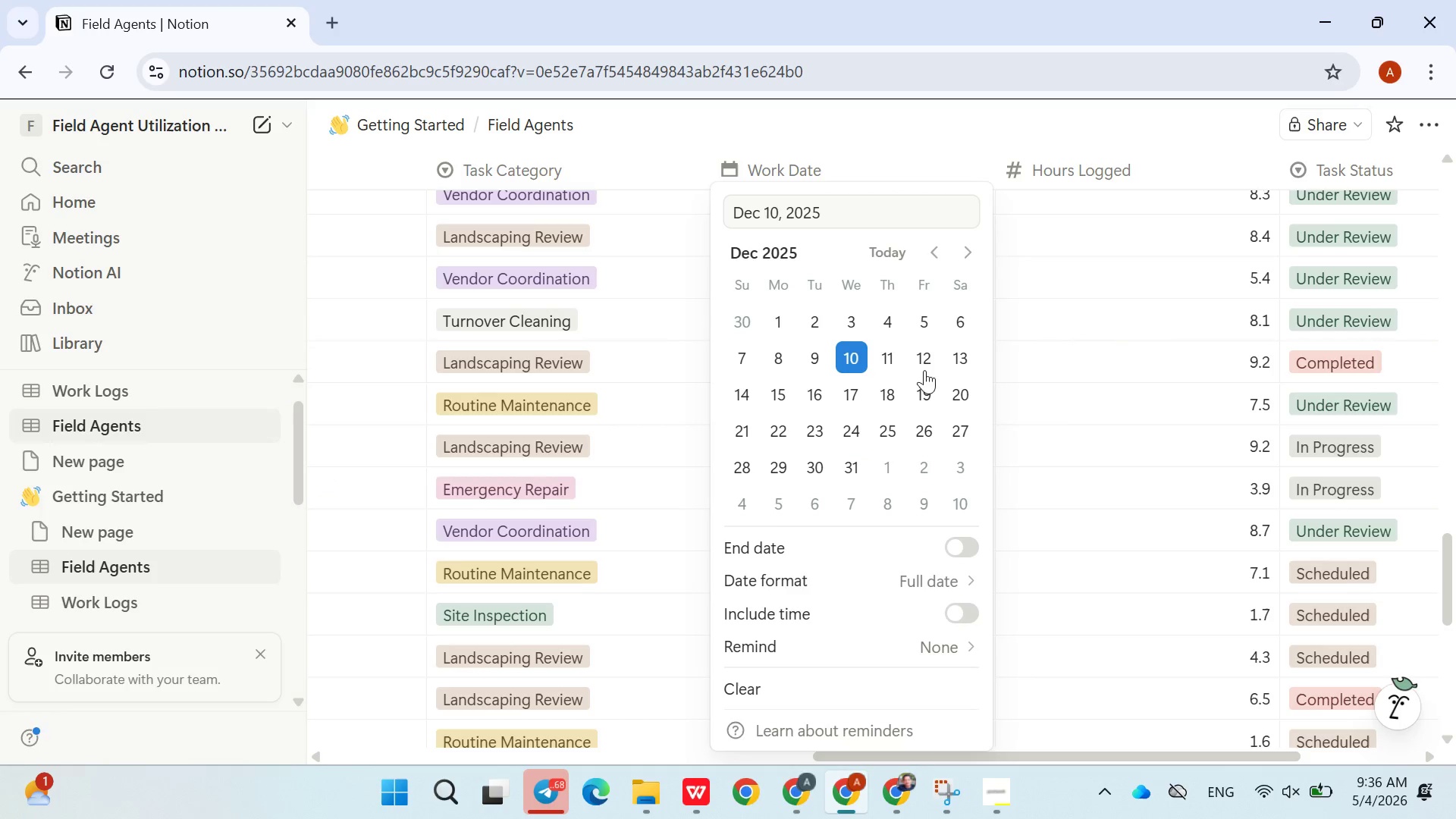 
double_click([1068, 425])
 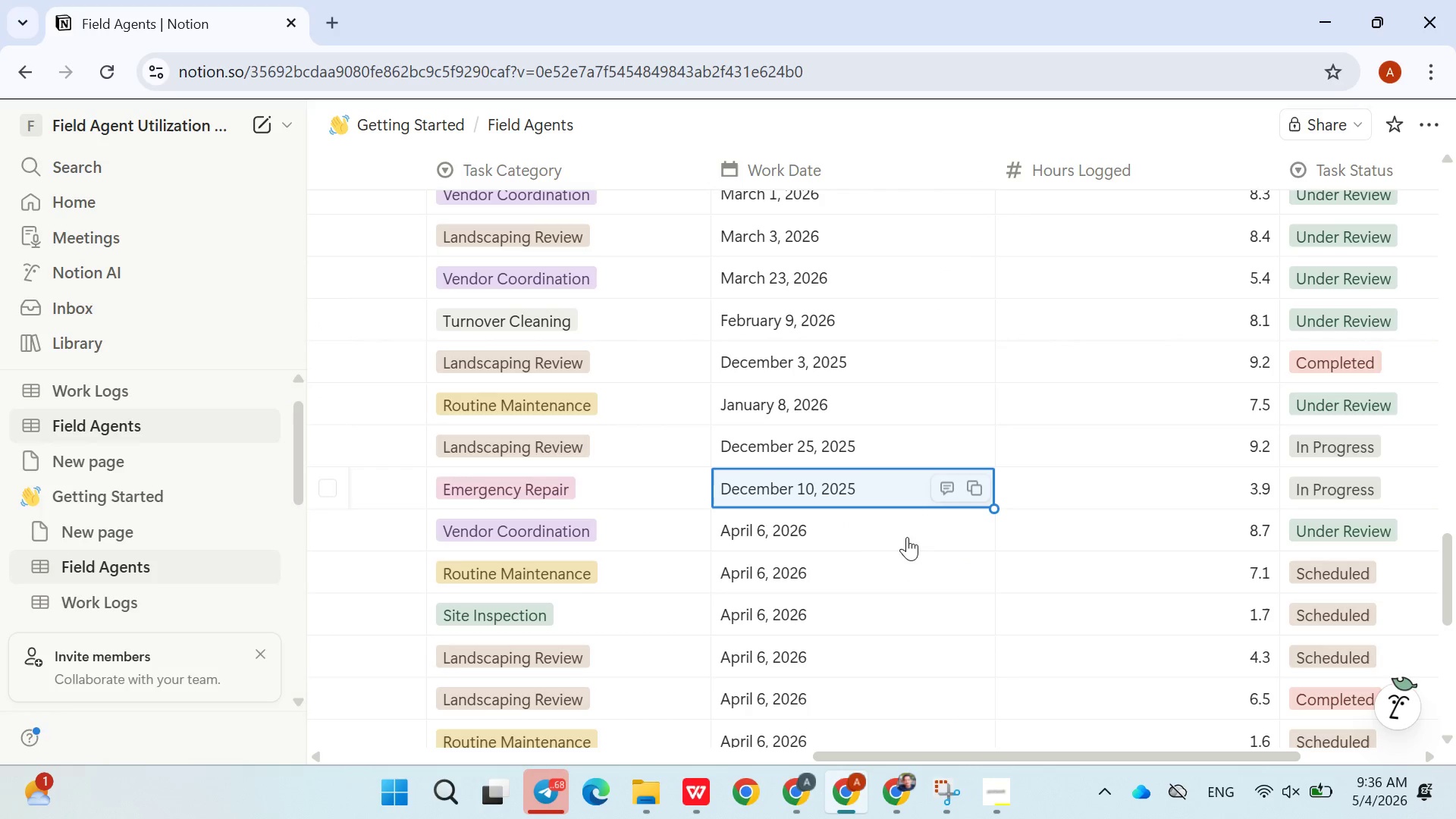 
left_click([878, 535])
 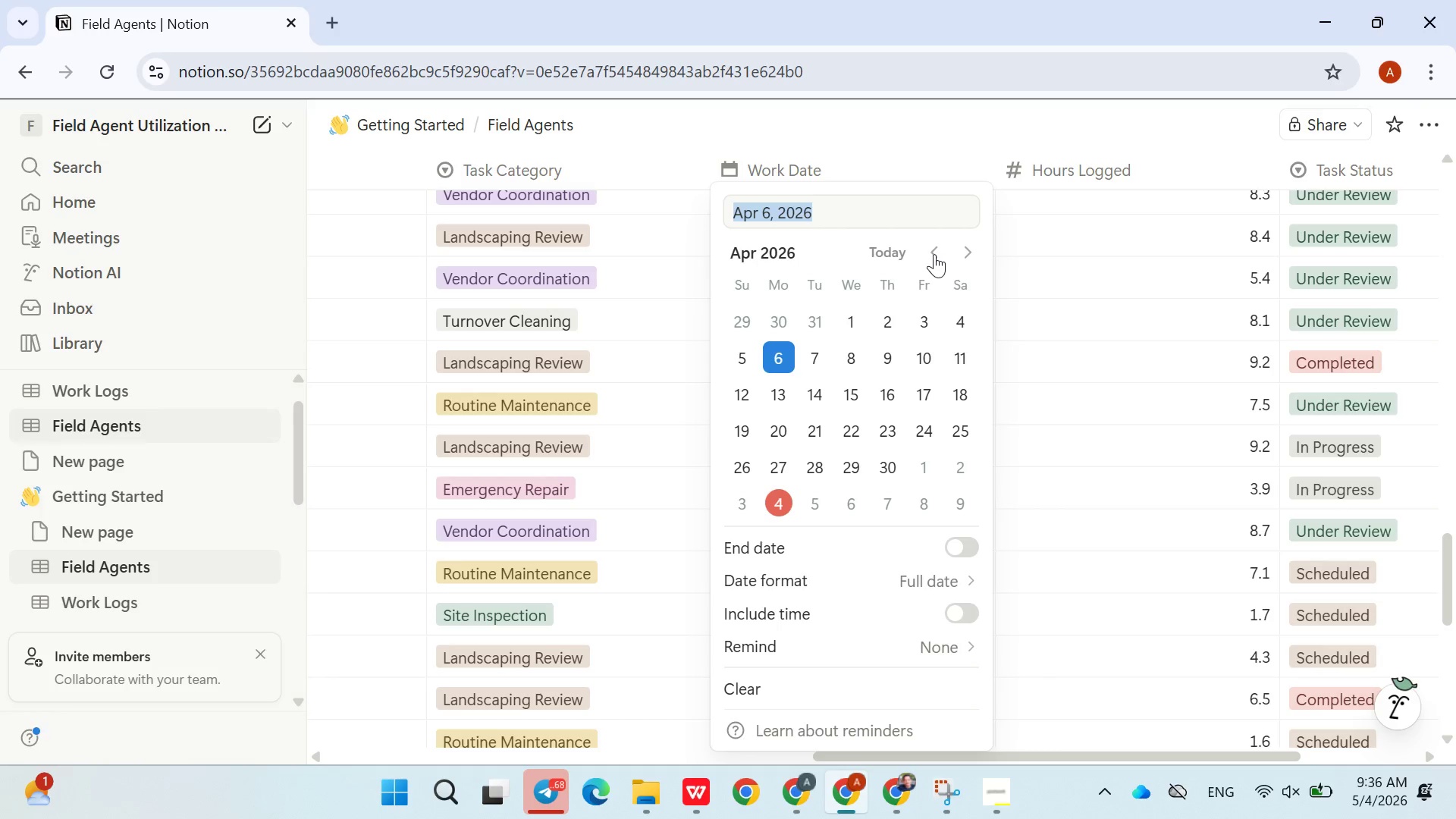 
double_click([934, 253])
 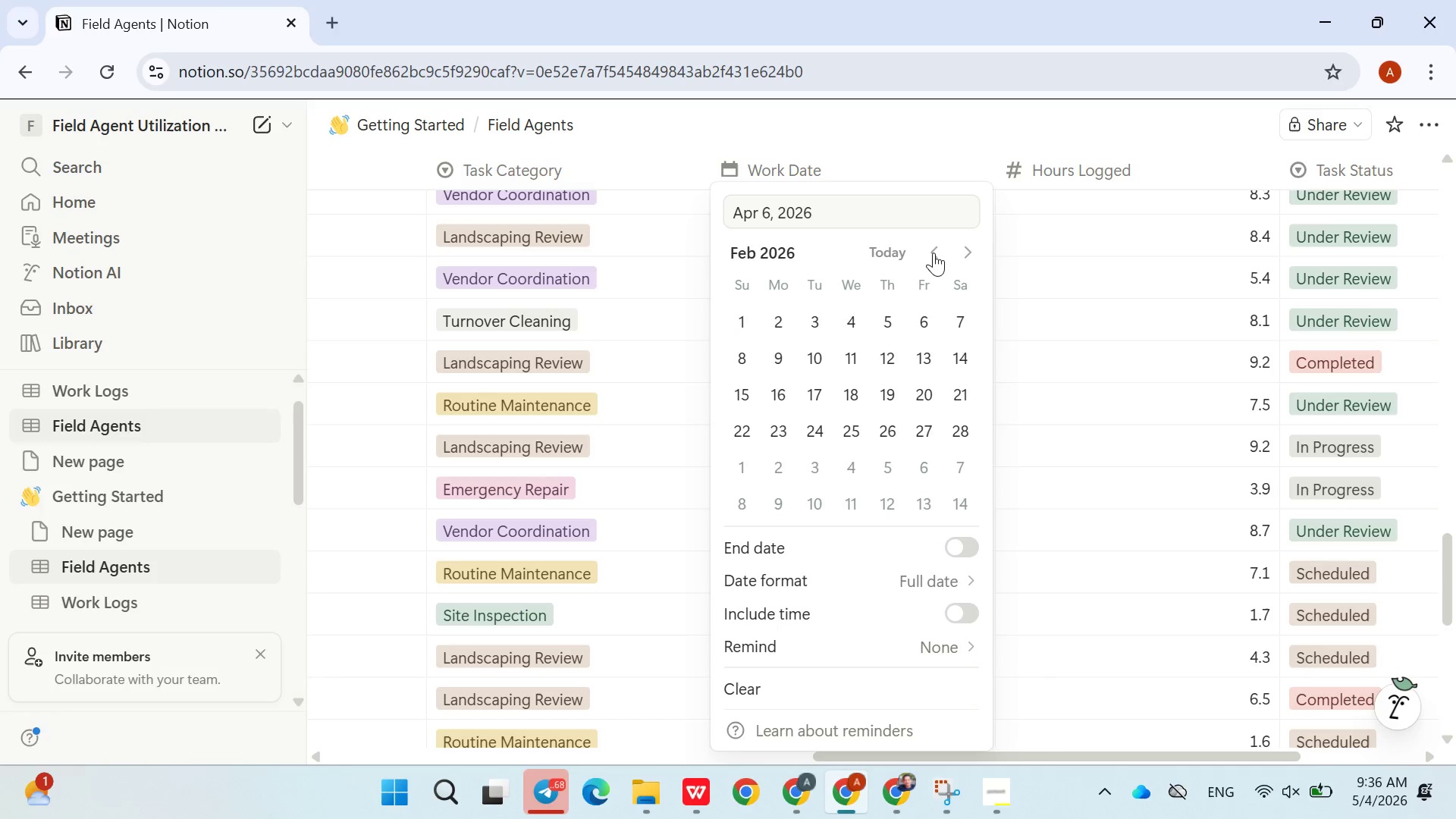 
triple_click([934, 253])
 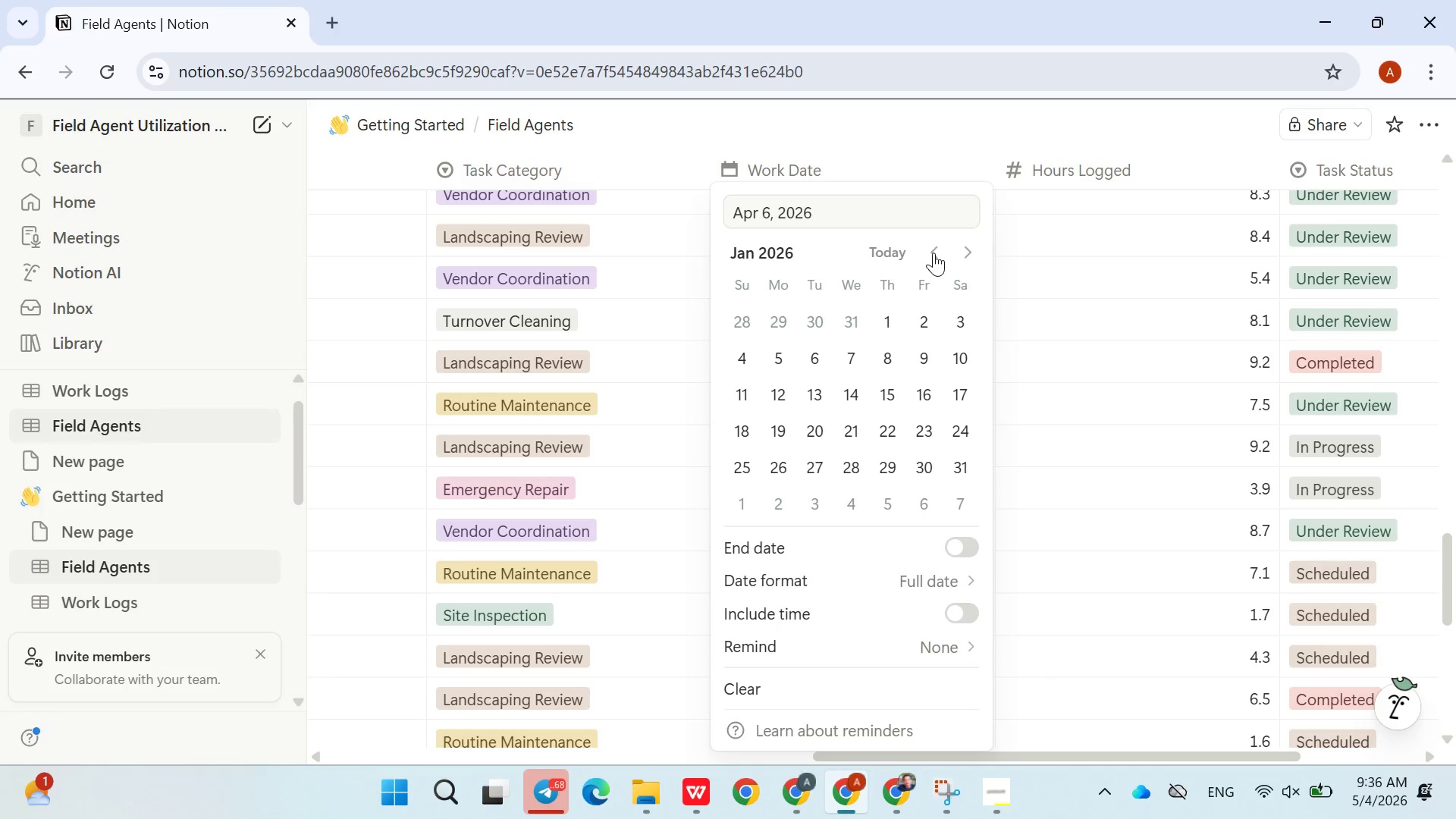 
double_click([934, 253])
 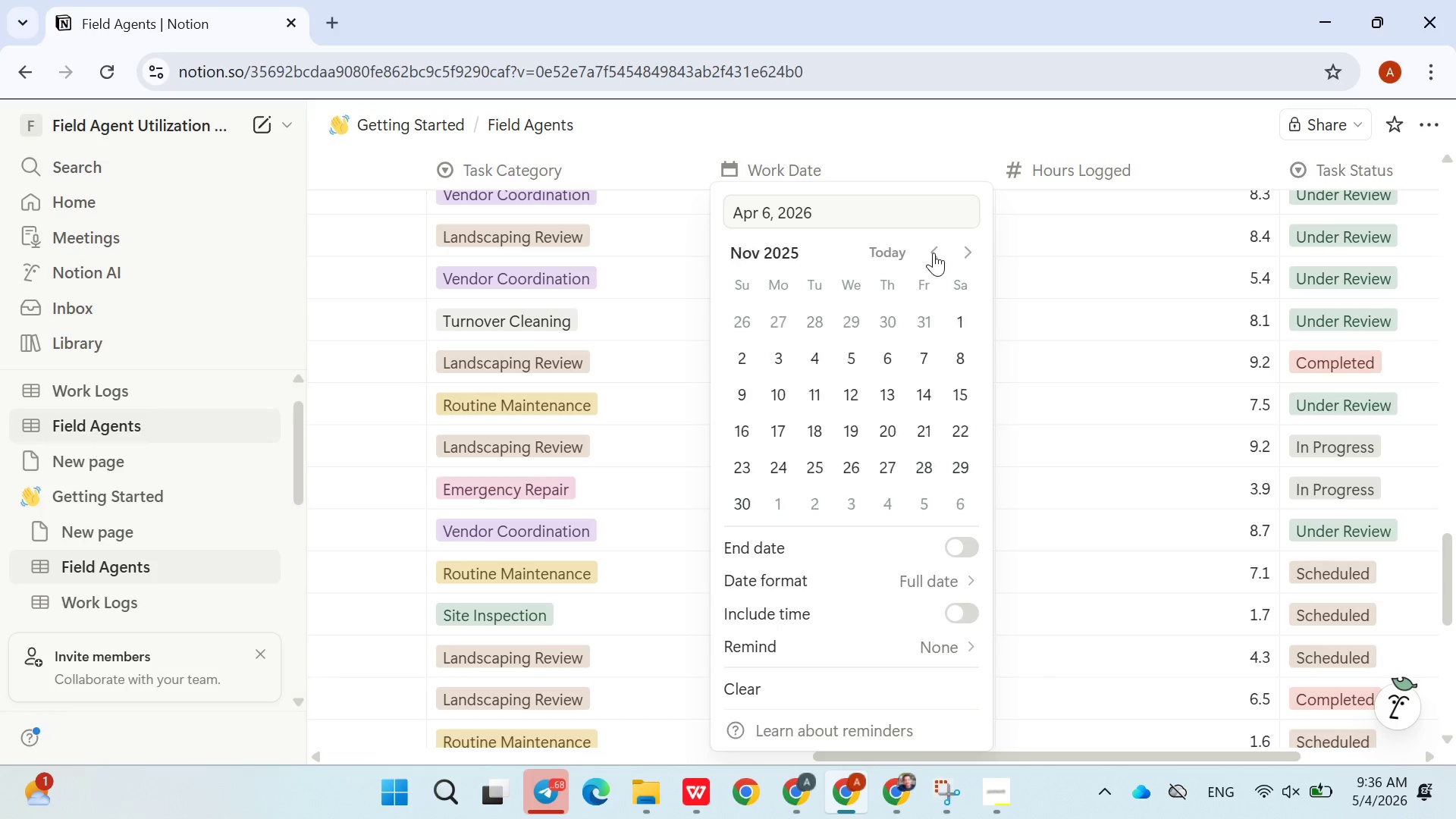 
triple_click([934, 253])
 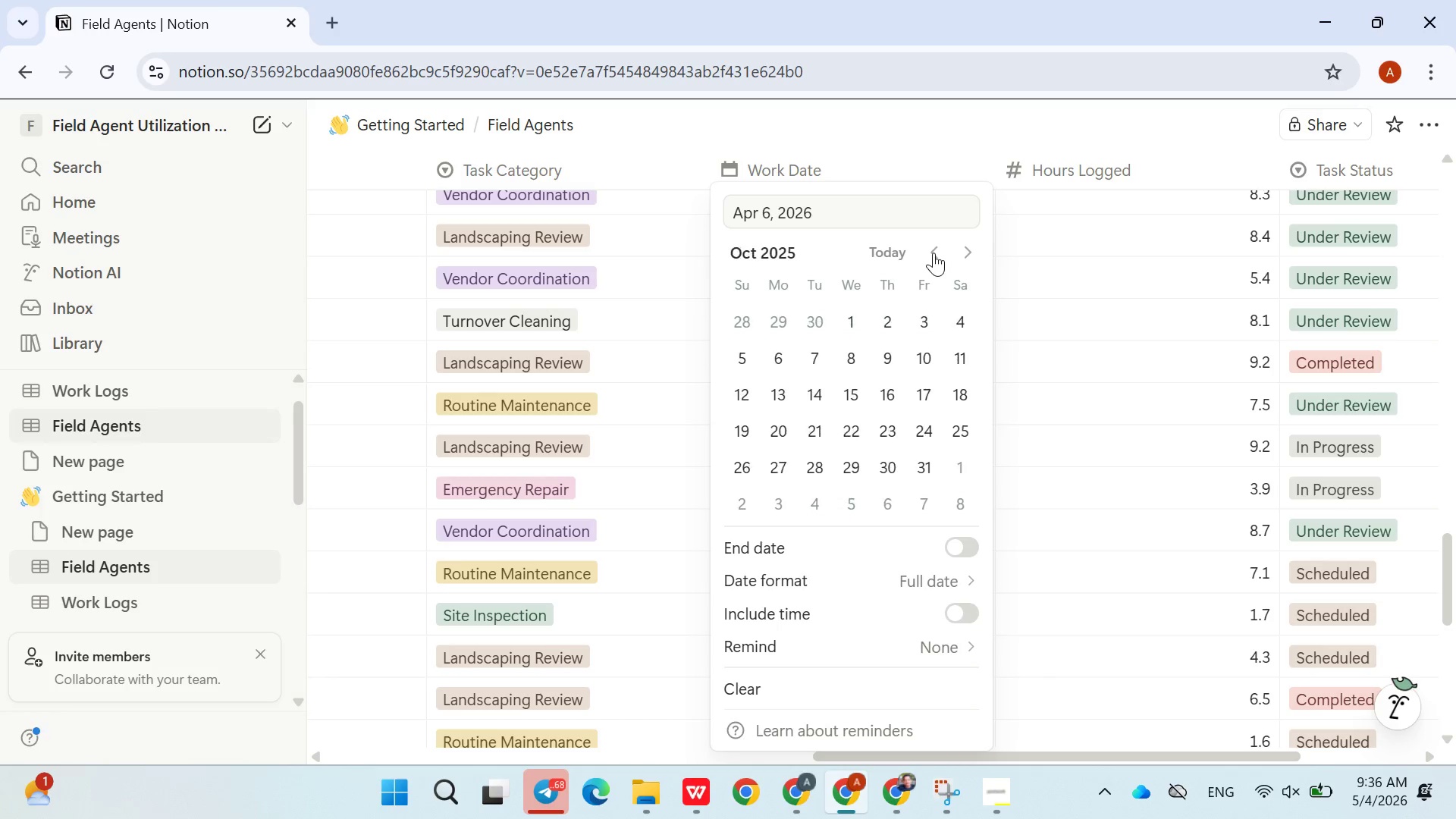 
left_click_drag(start_coordinate=[934, 253], to_coordinate=[848, 384])
 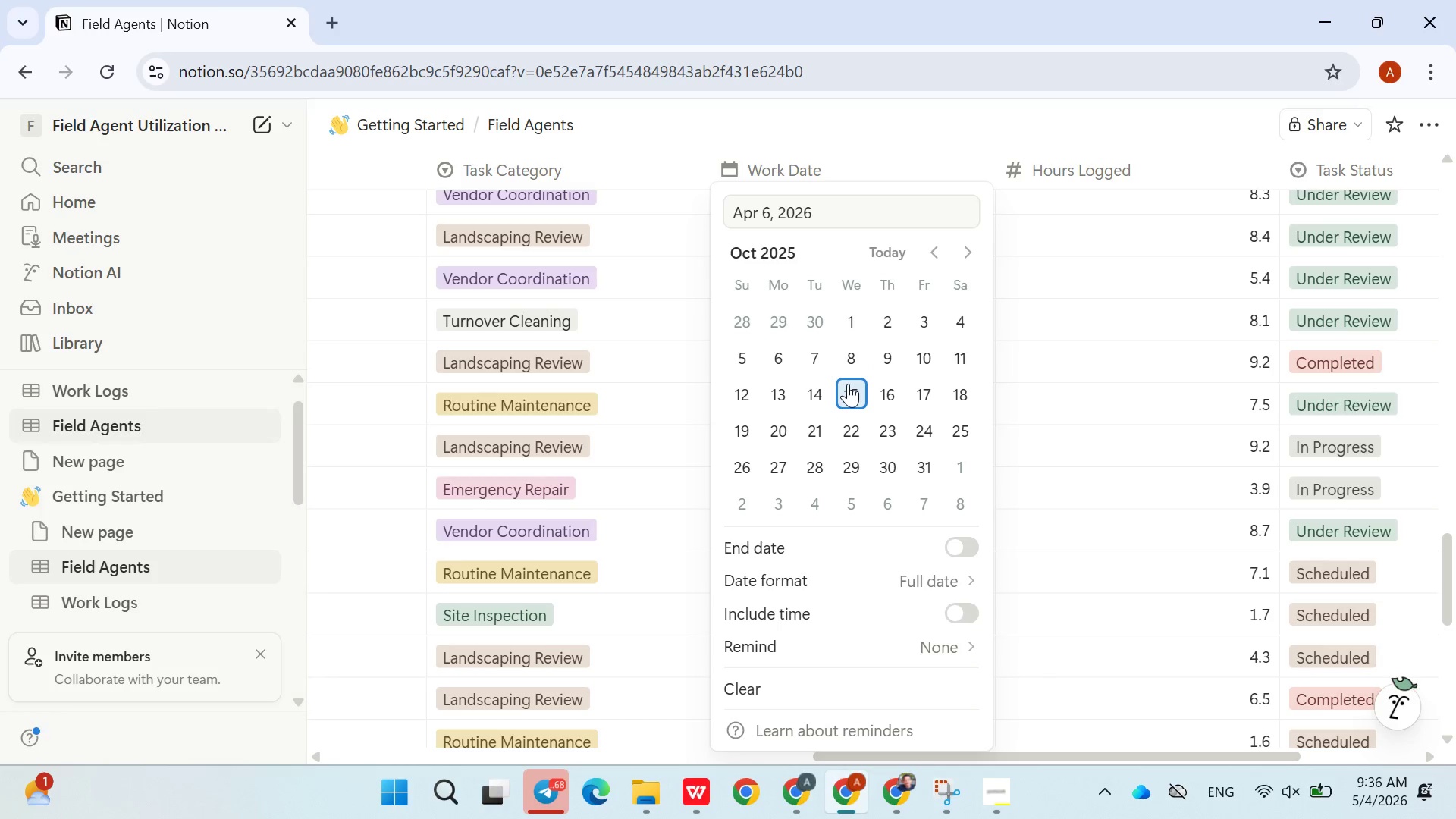 
left_click([848, 384])
 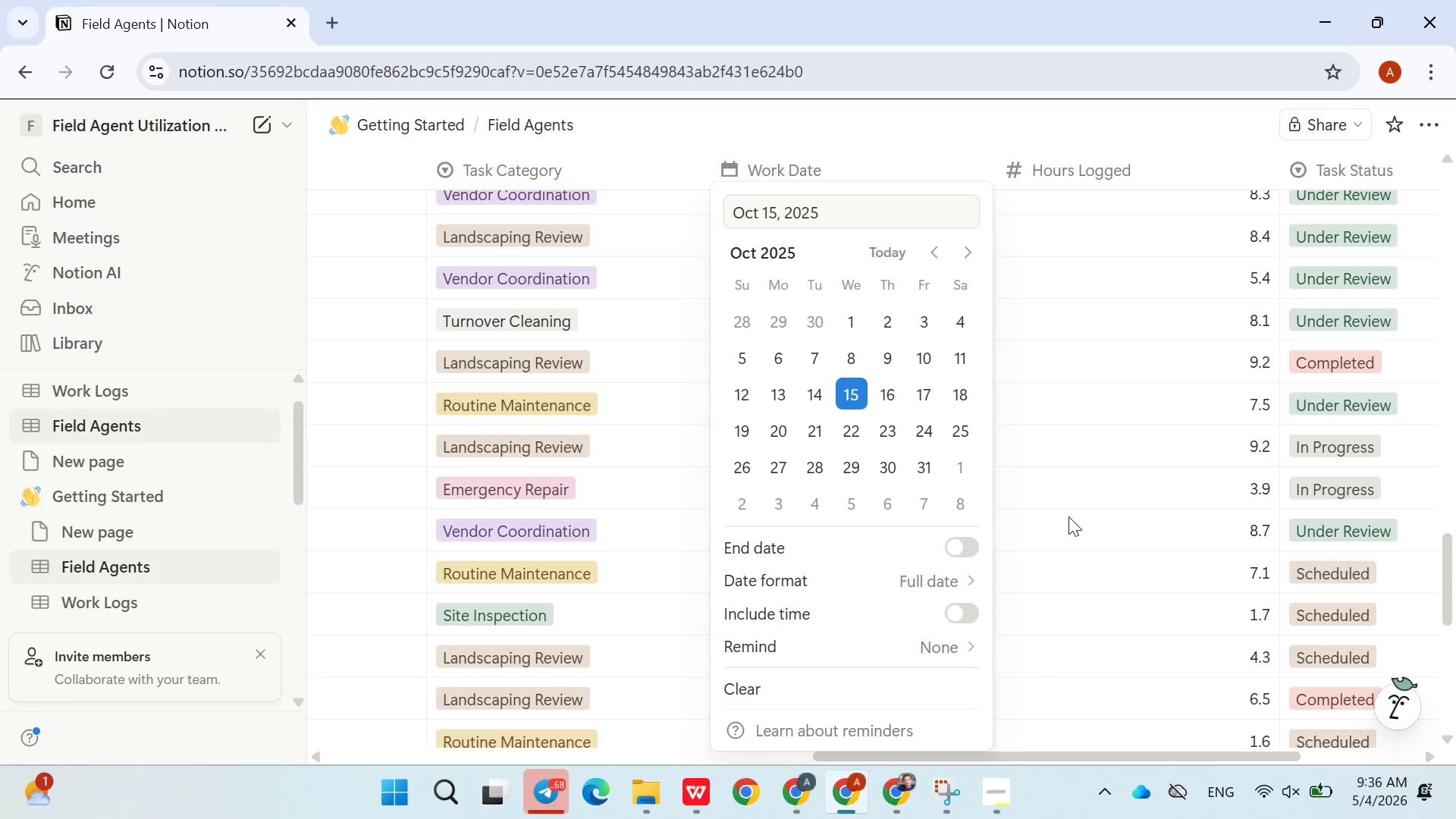 
left_click([1069, 518])
 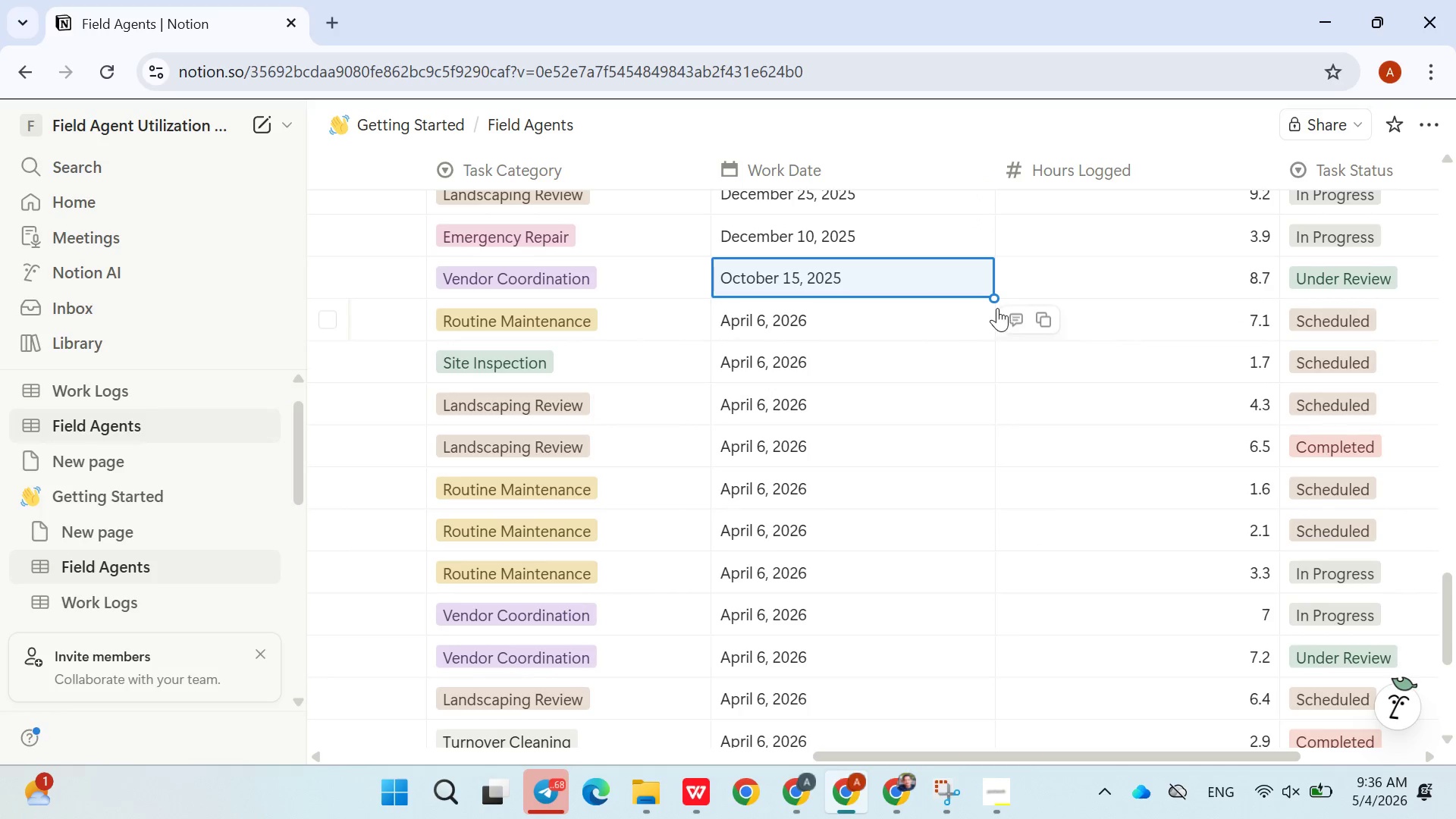 
left_click_drag(start_coordinate=[996, 303], to_coordinate=[974, 397])
 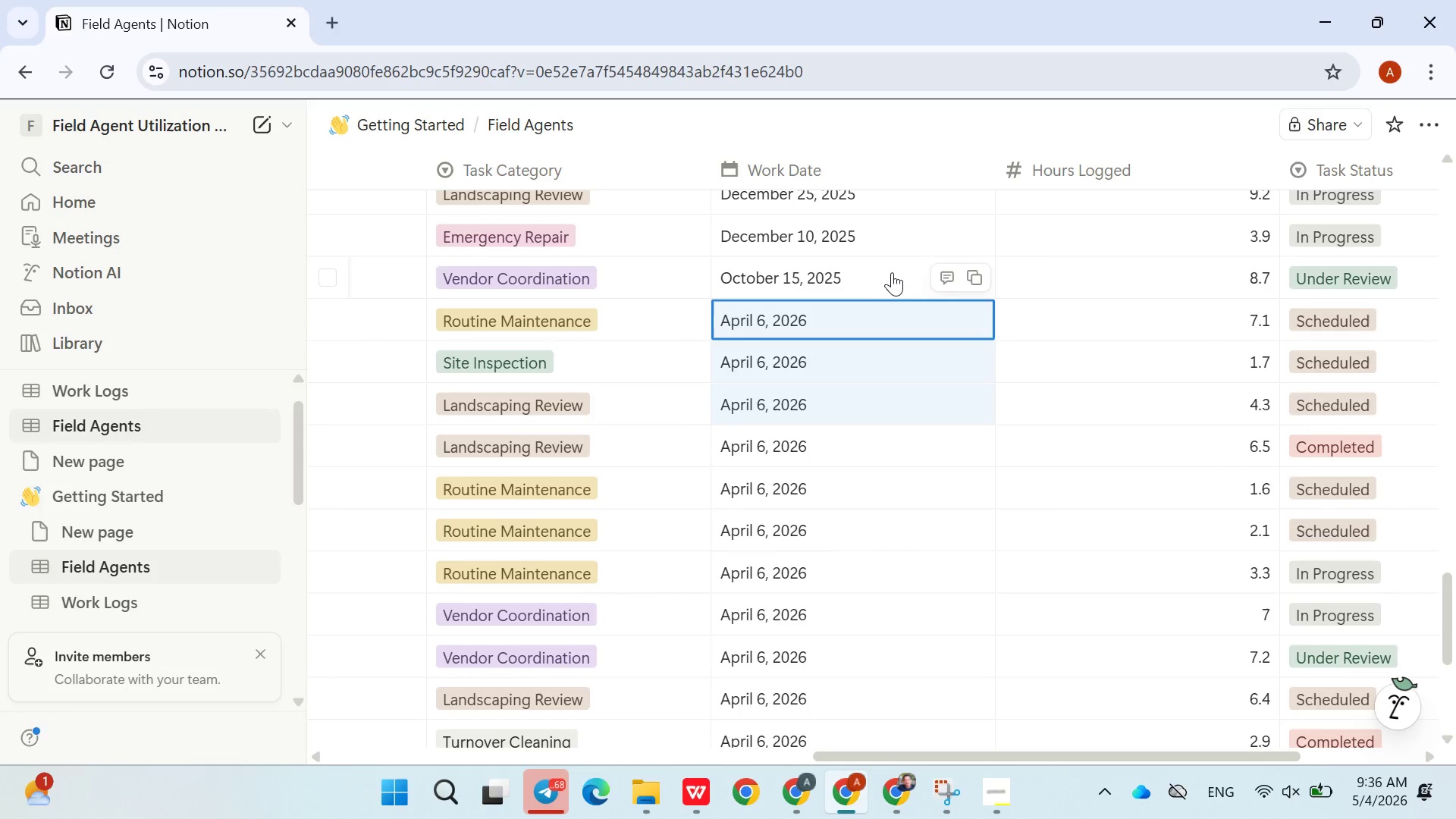 
left_click([892, 271])
 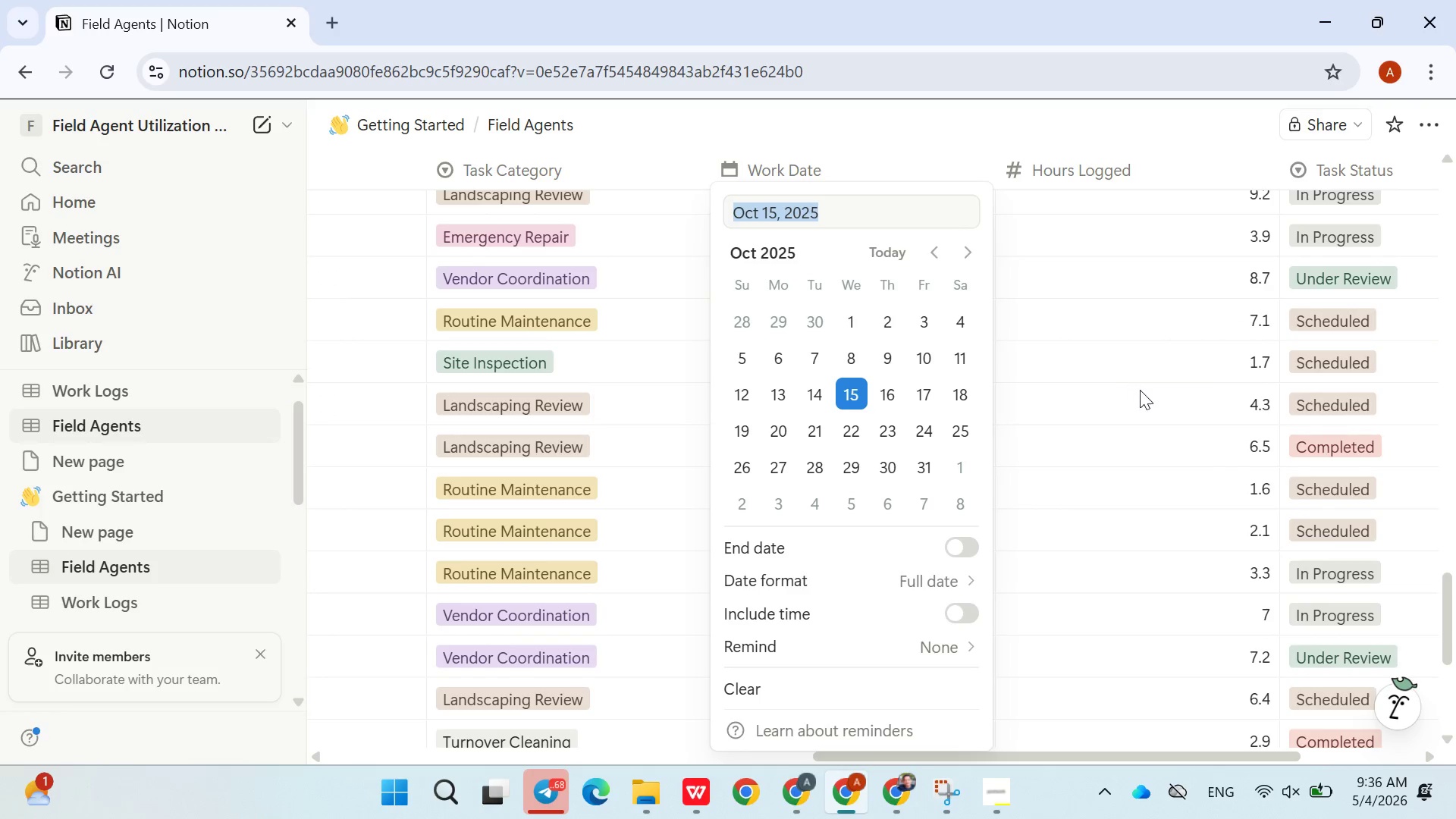 
left_click([1145, 393])
 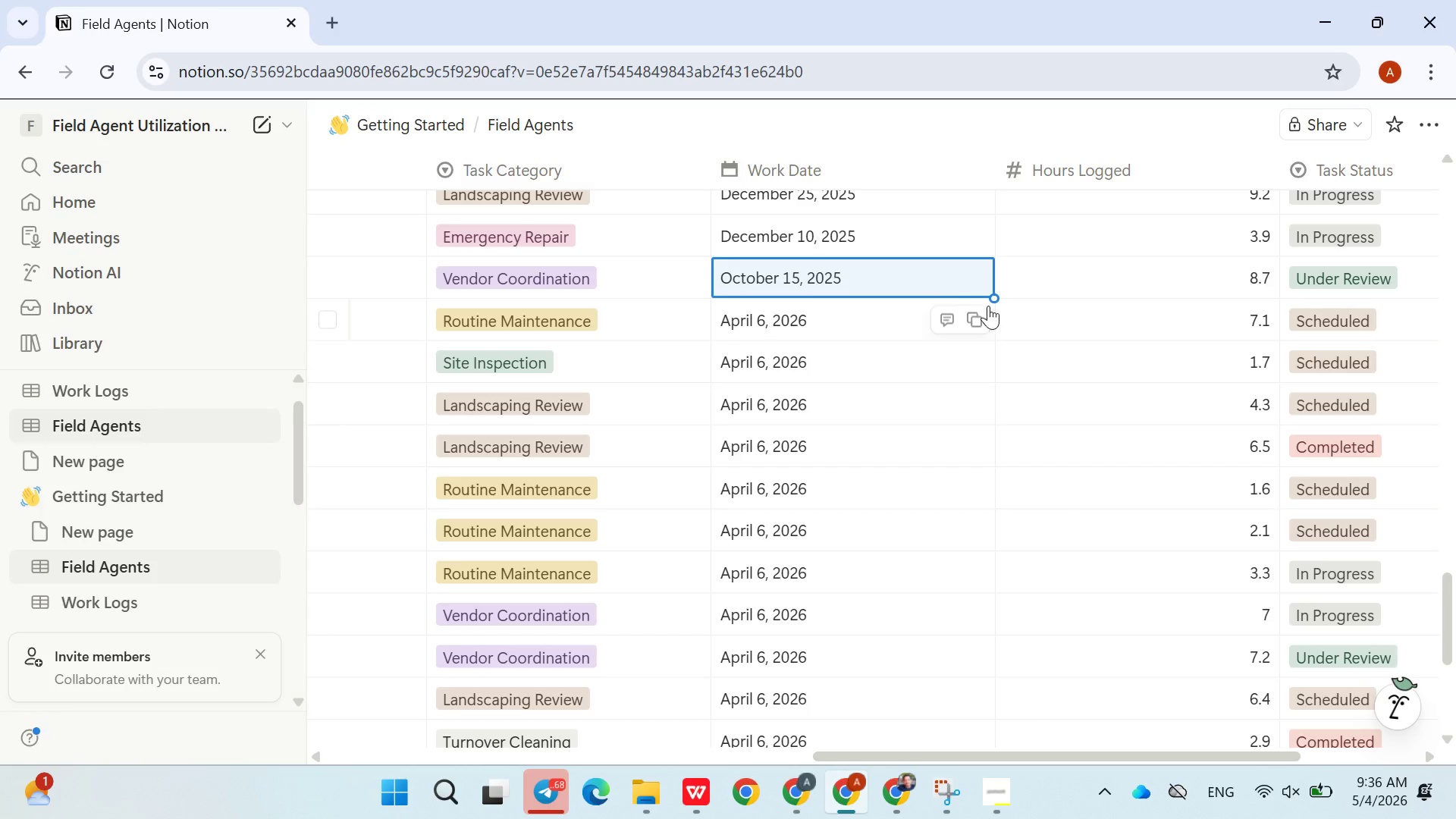 
left_click_drag(start_coordinate=[993, 297], to_coordinate=[938, 540])
 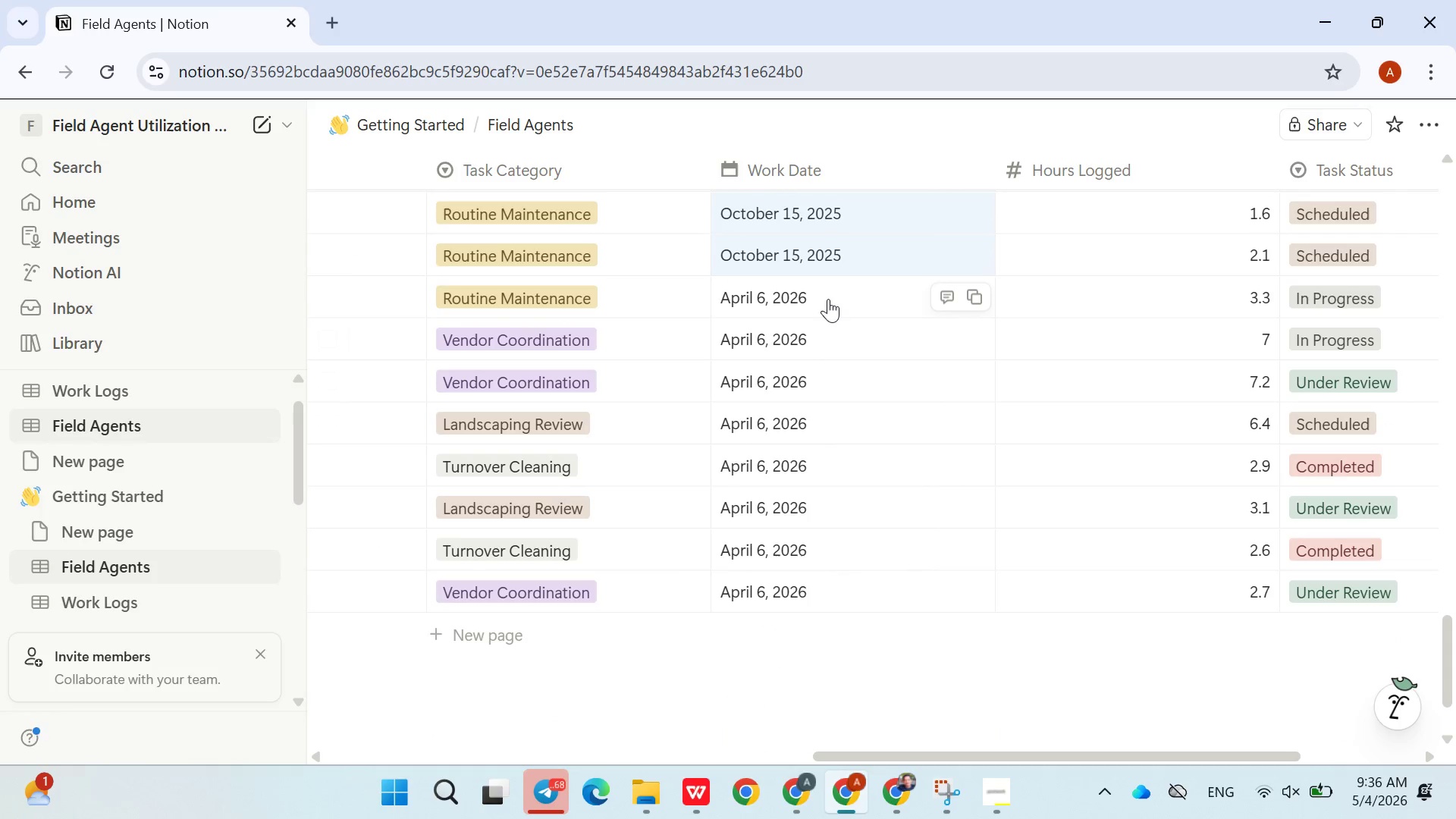 
left_click([828, 298])
 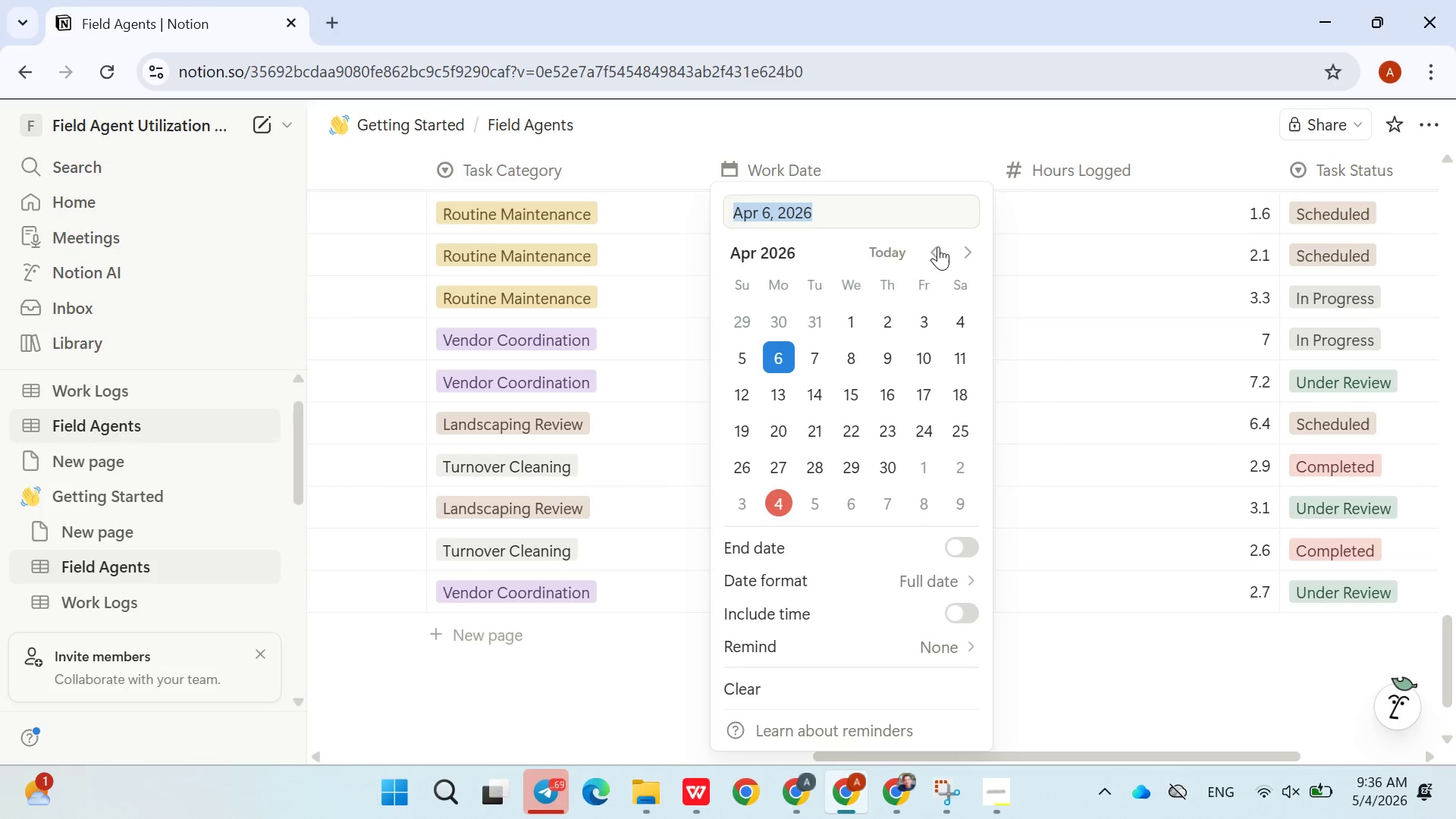 
double_click([936, 252])
 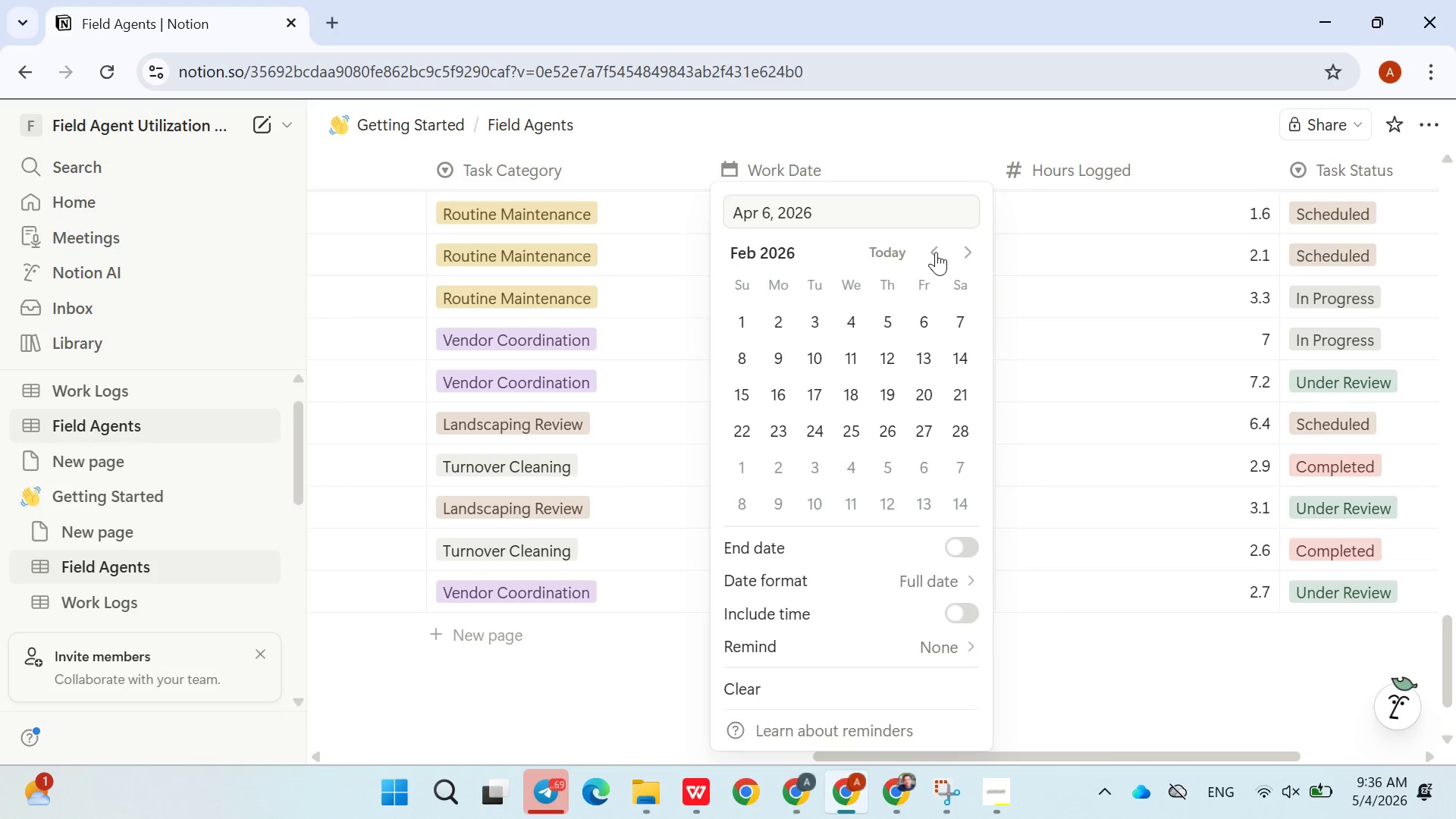 
triple_click([936, 252])
 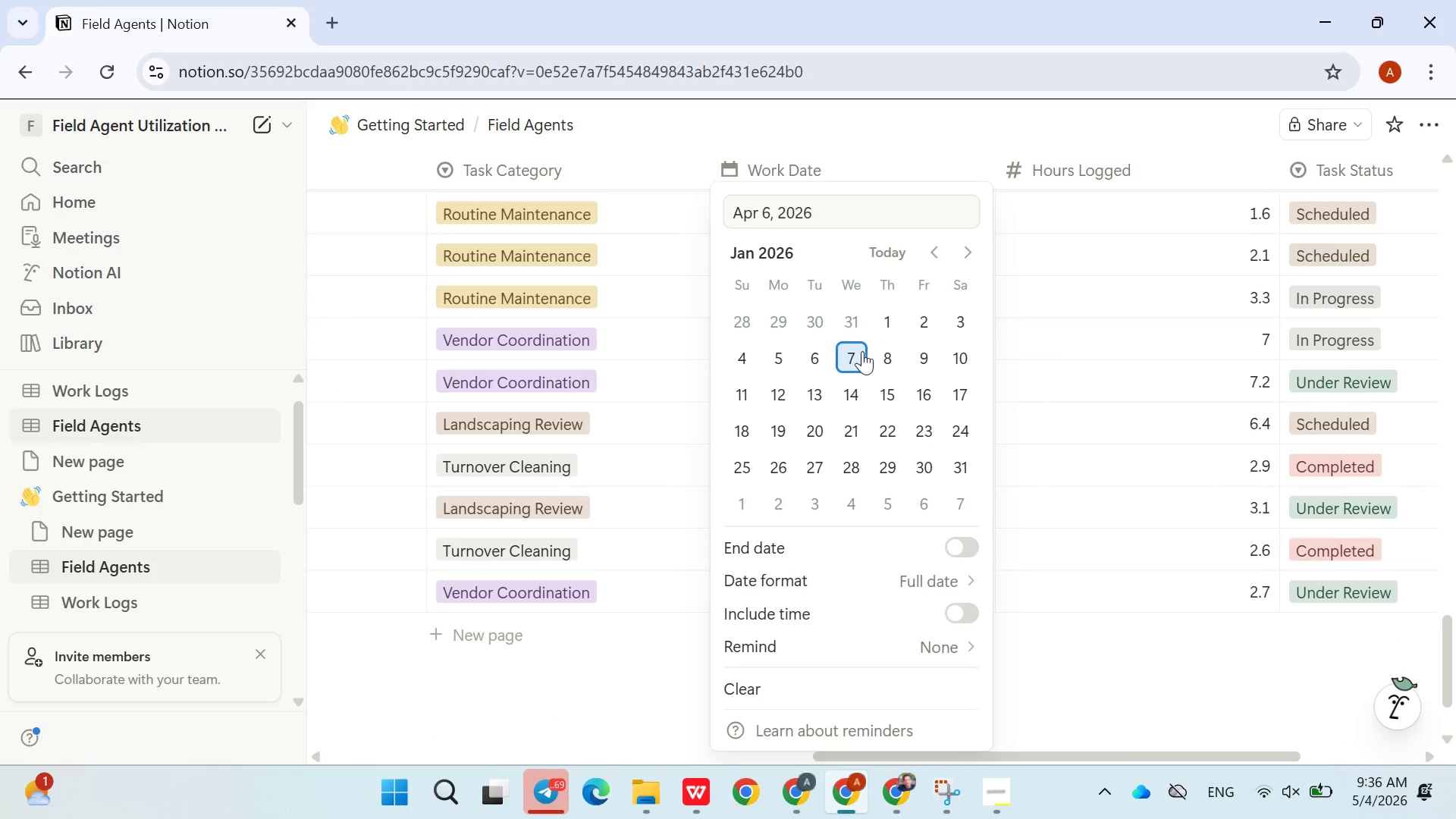 
left_click([861, 351])
 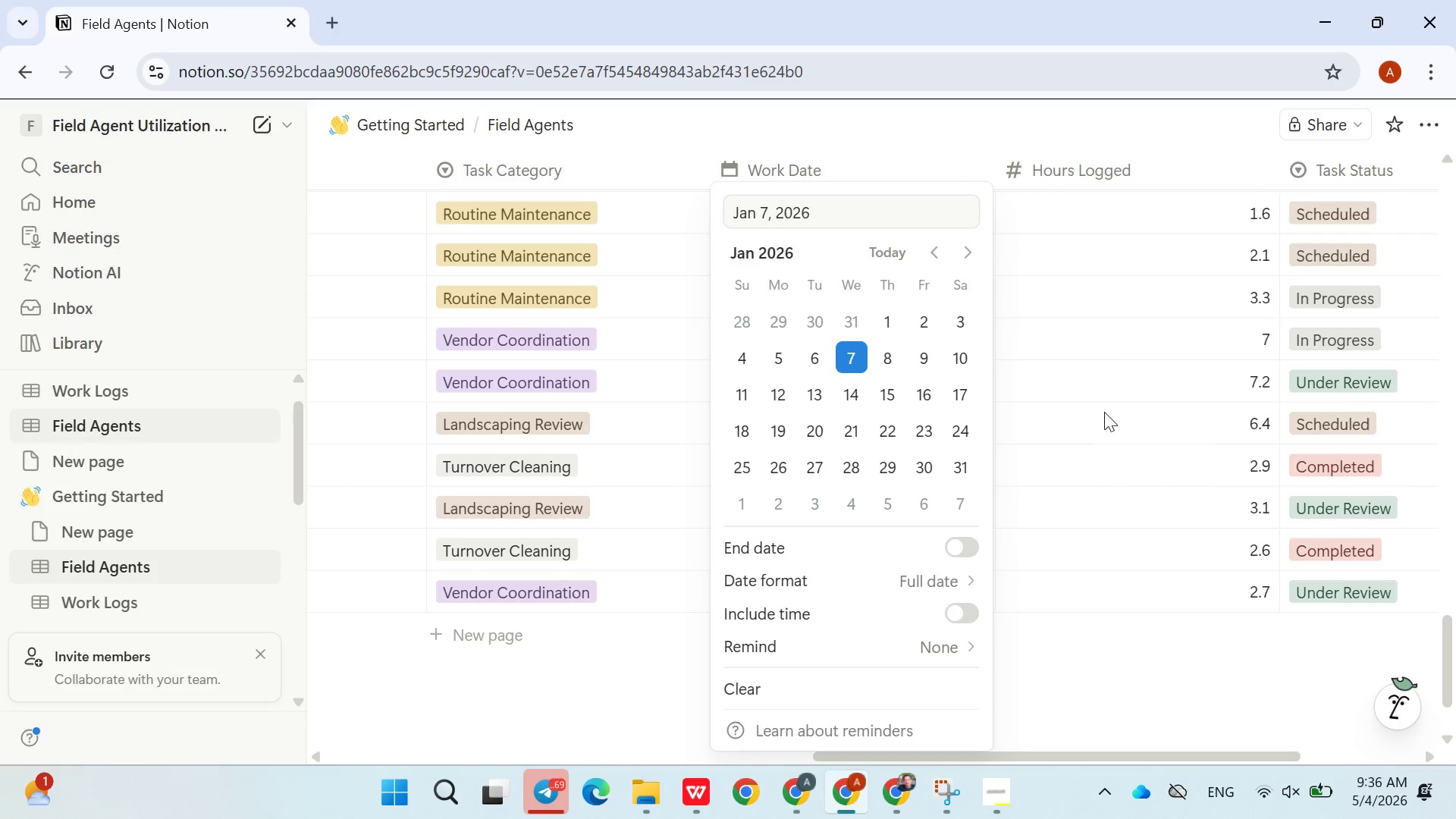 
left_click([1106, 413])
 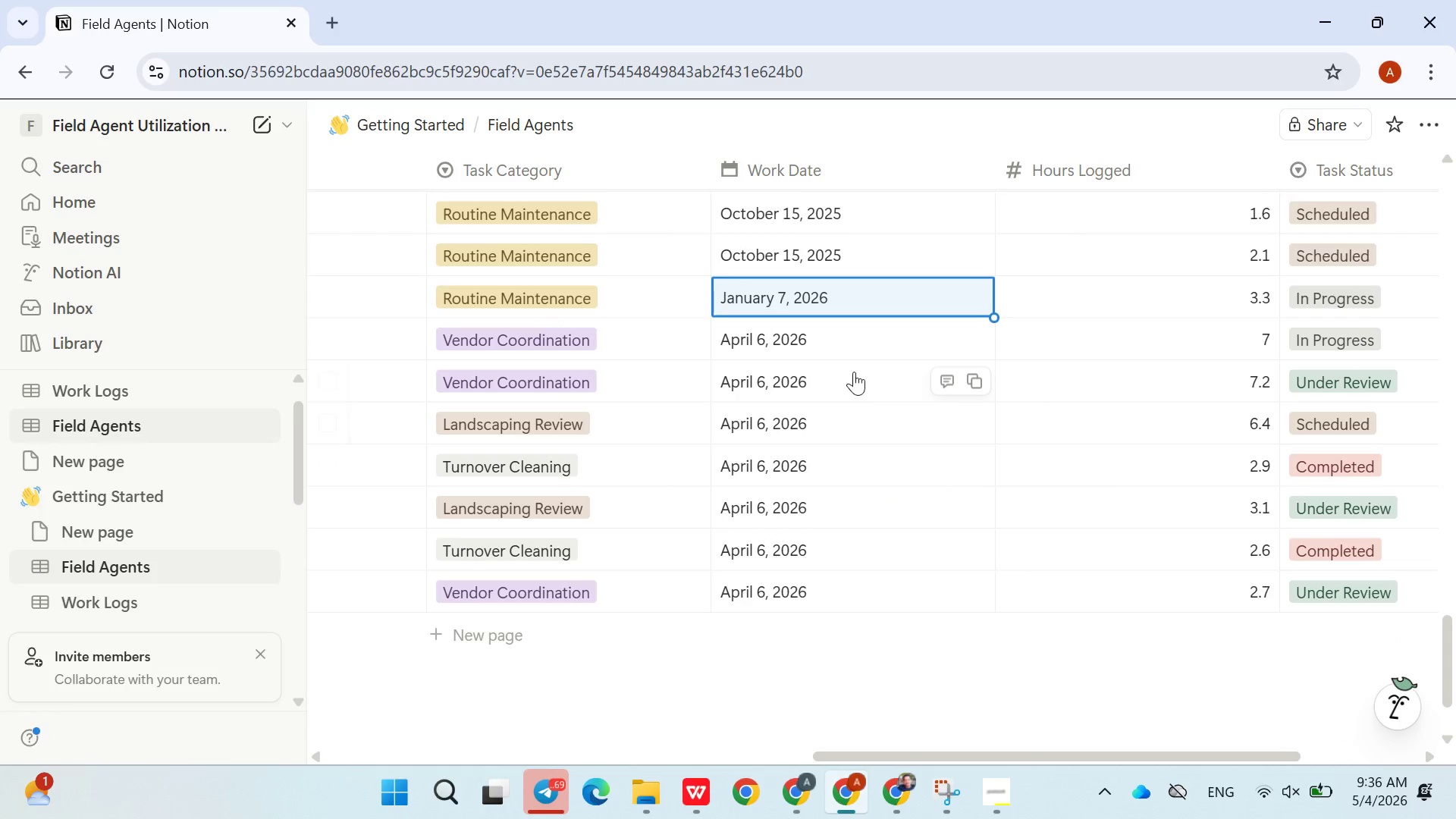 
left_click([842, 350])
 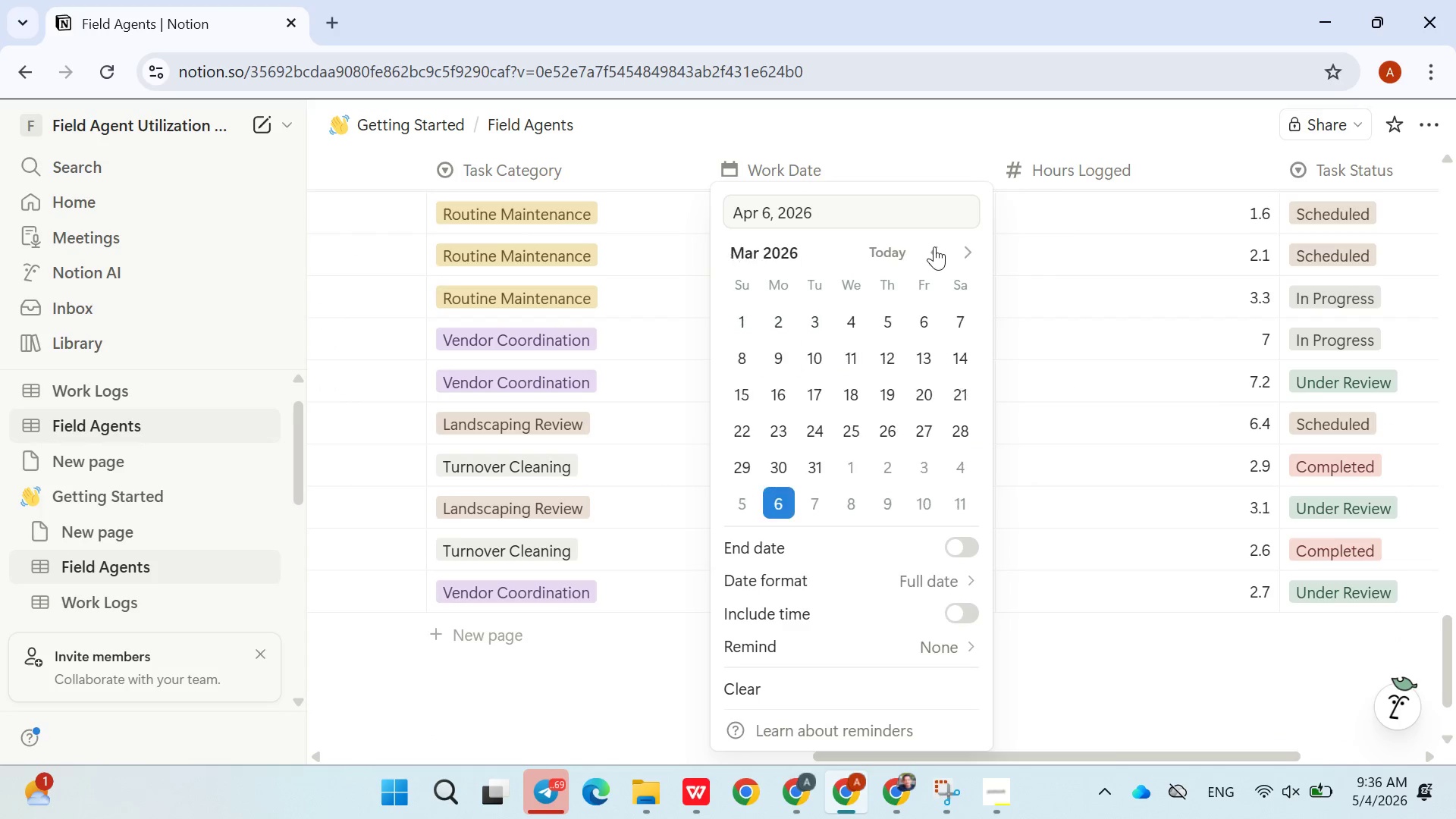 
double_click([934, 246])
 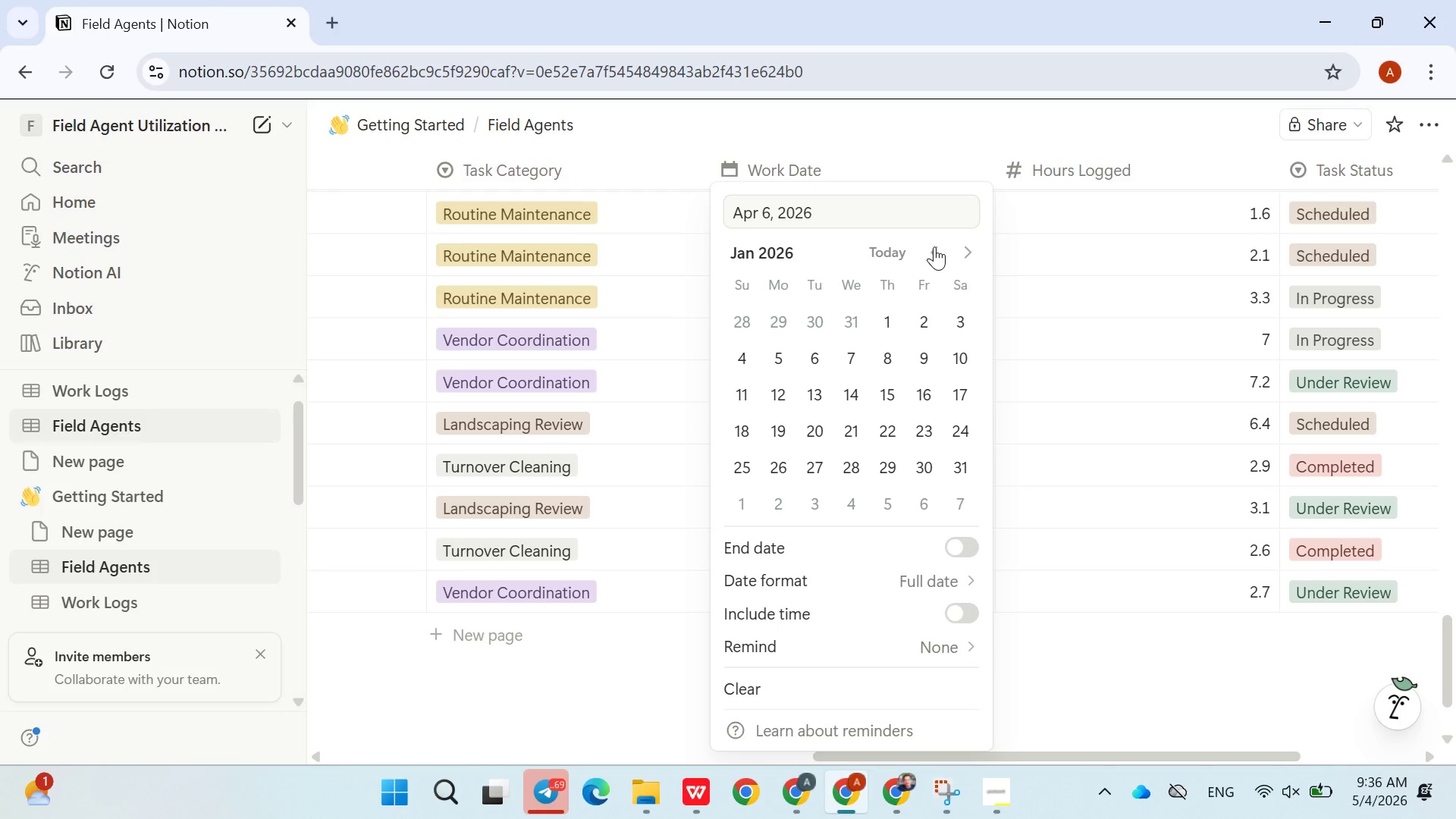 
triple_click([934, 246])
 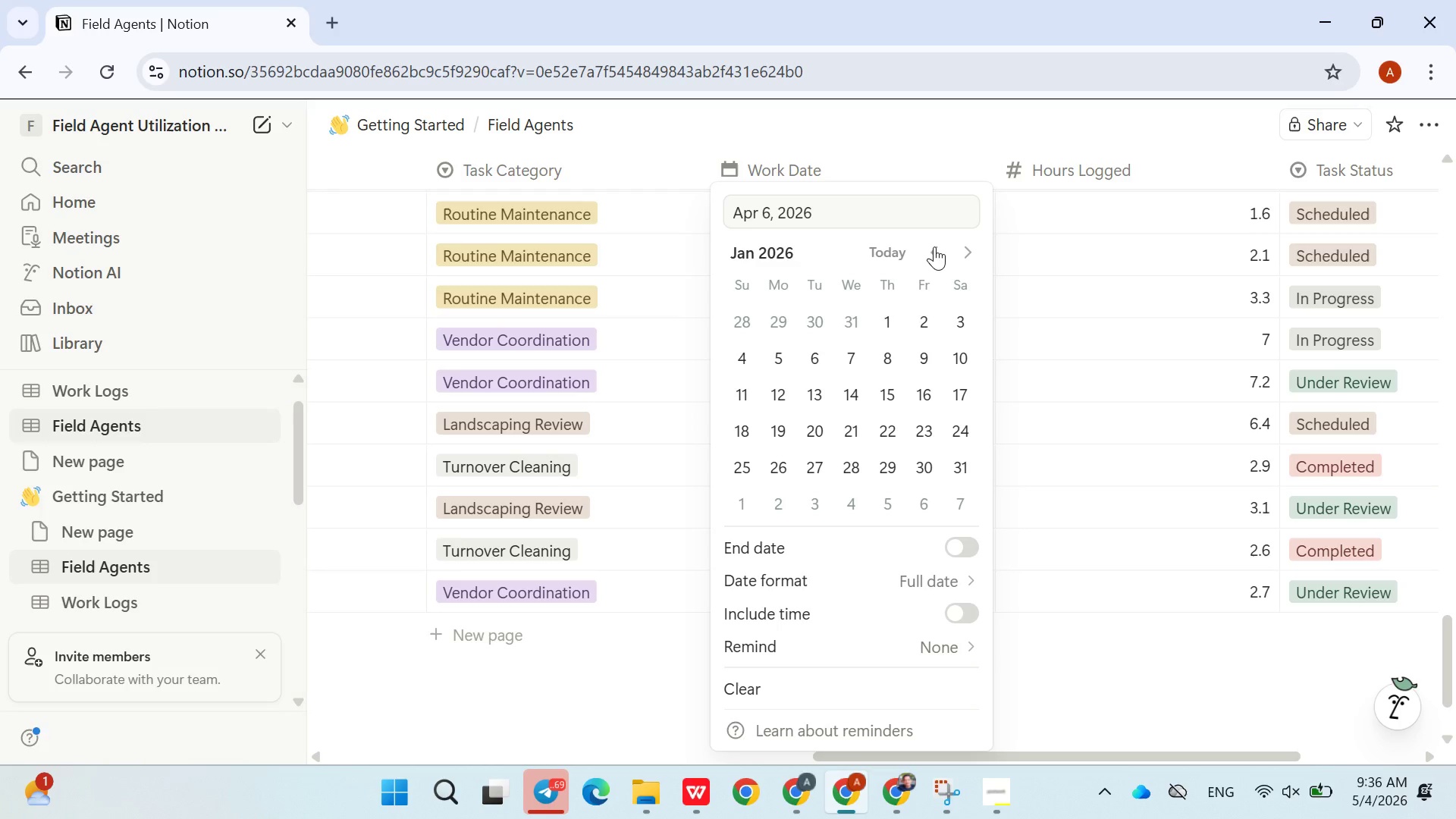 
triple_click([934, 246])
 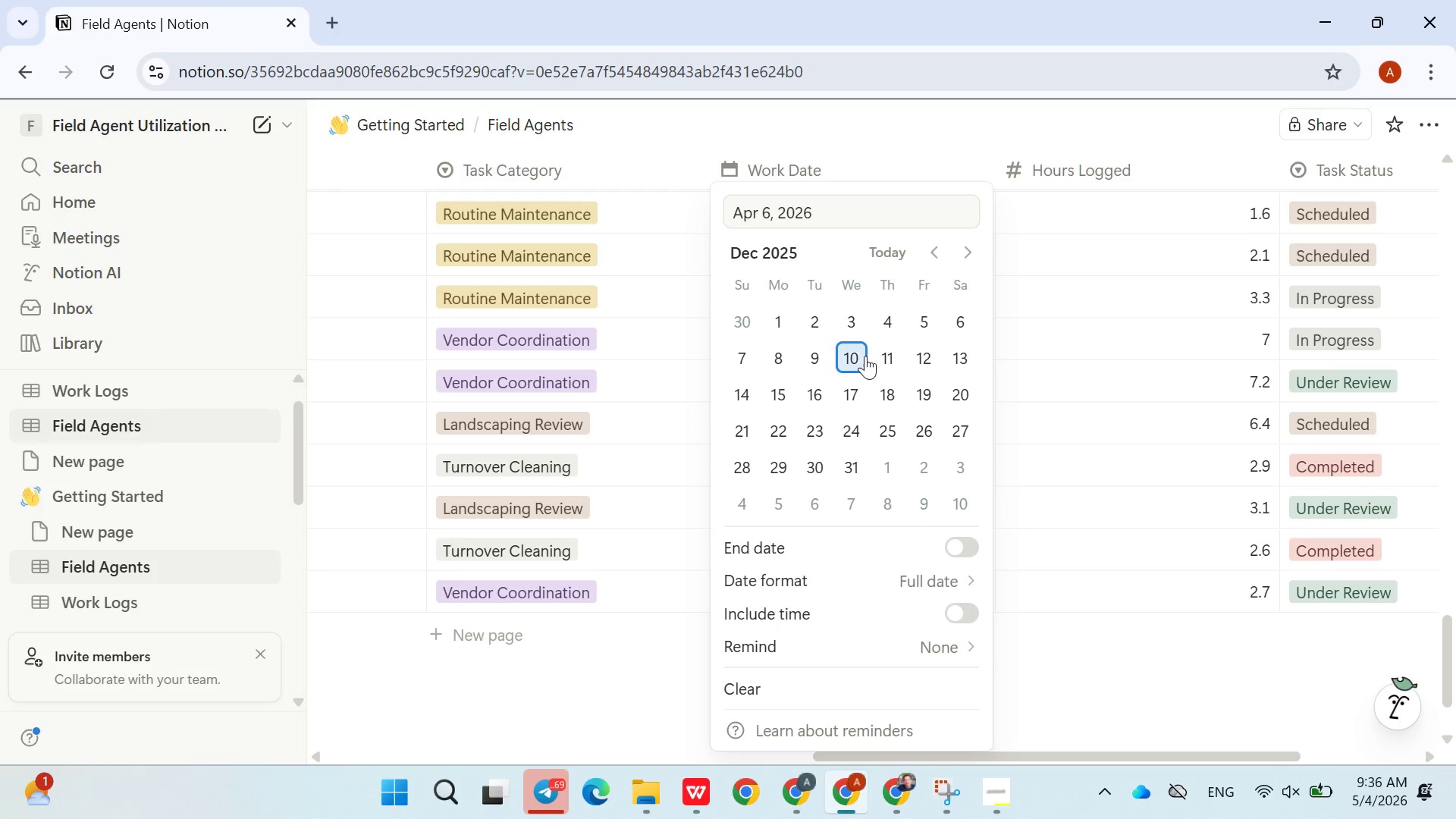 
left_click([863, 356])
 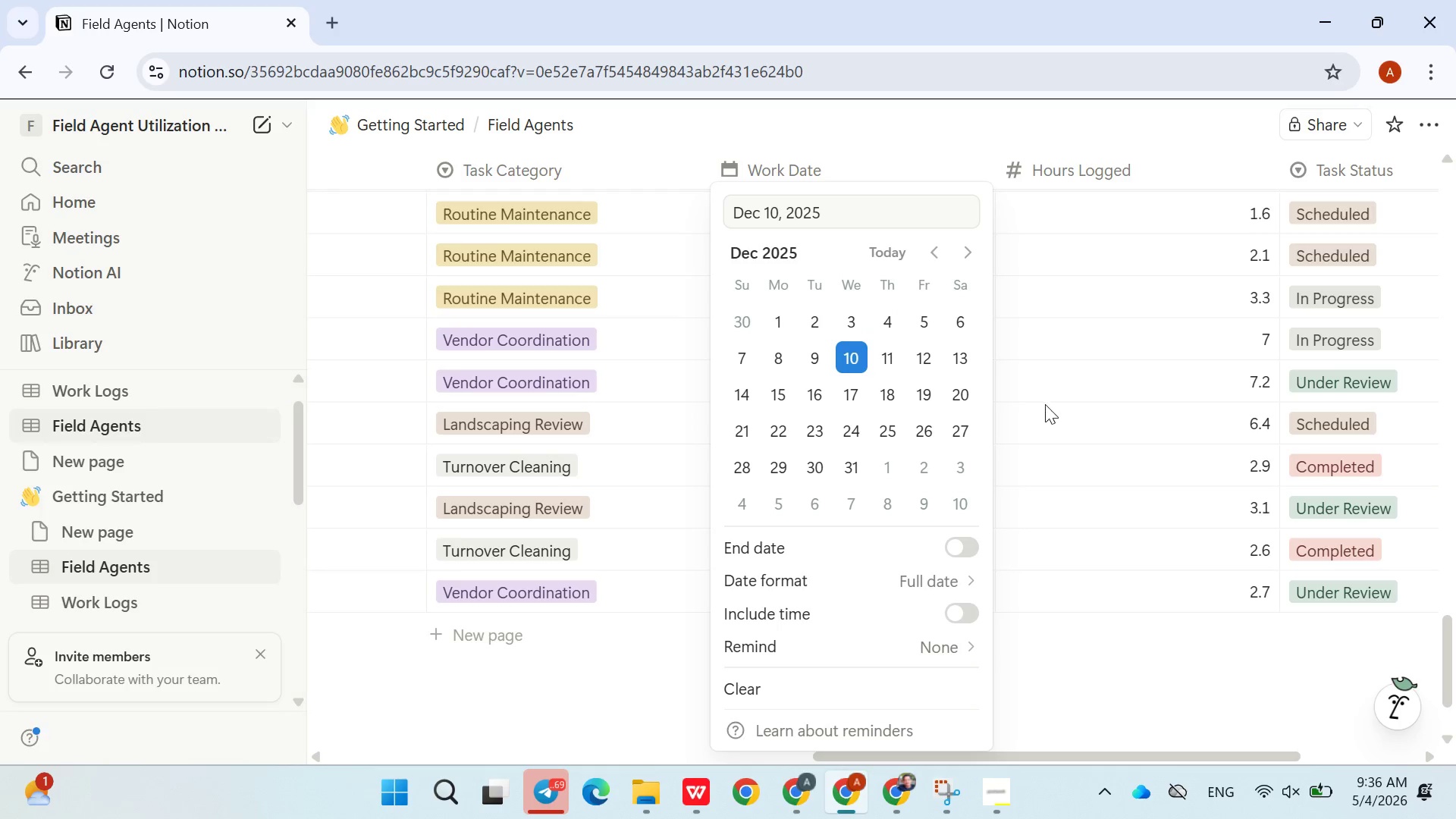 
left_click([1045, 404])
 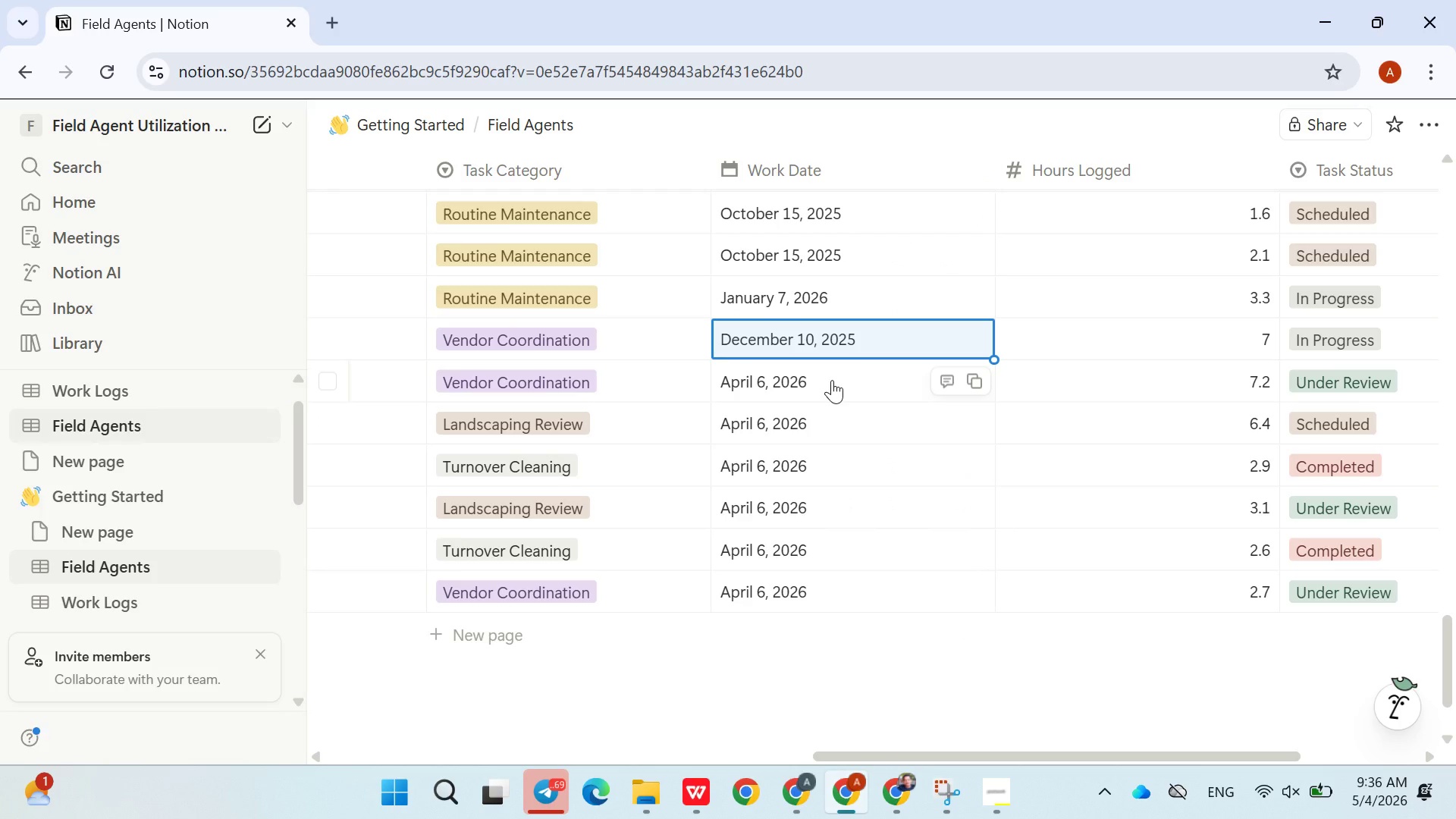 
left_click([832, 380])
 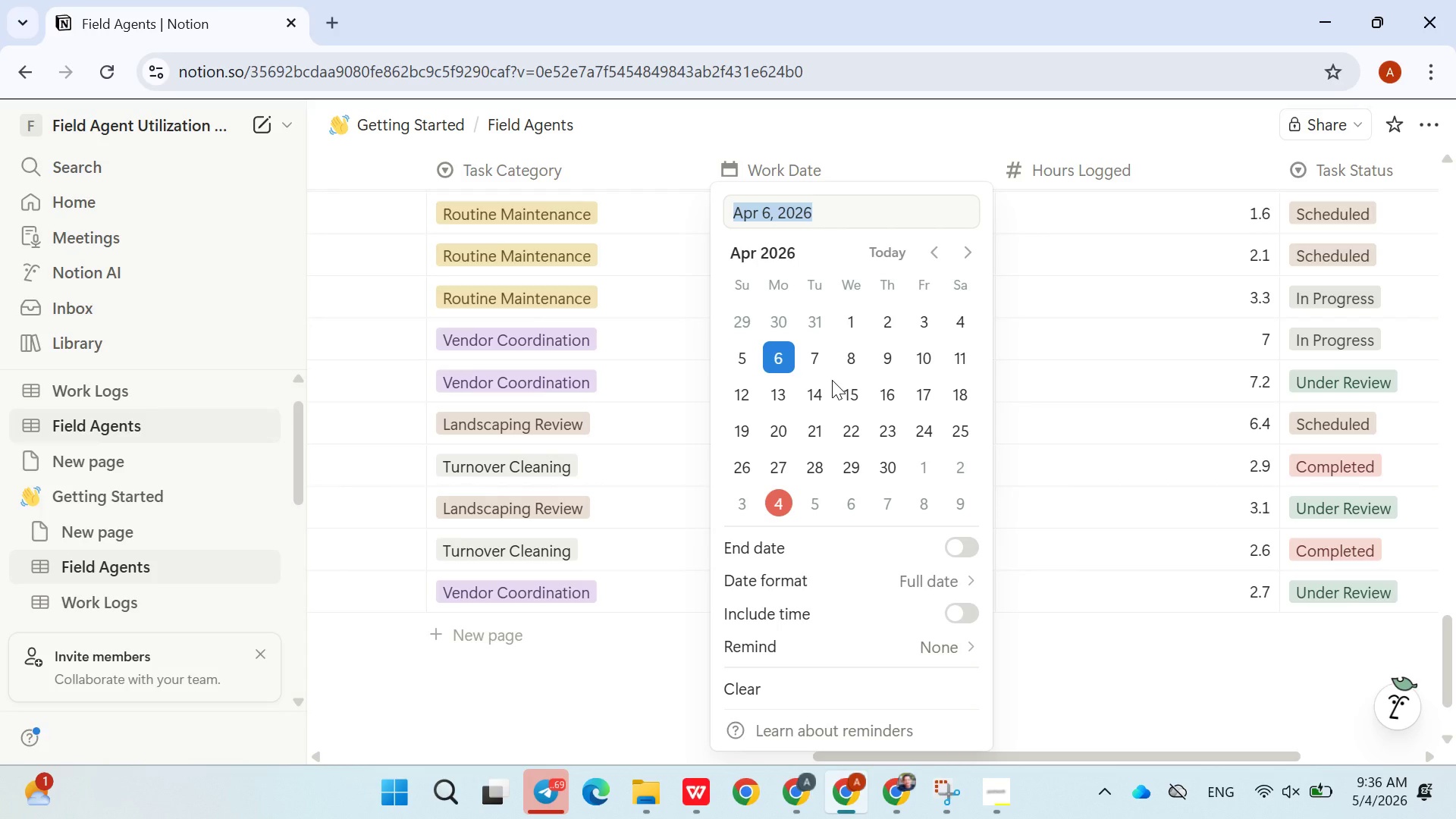 
wait(16.88)
 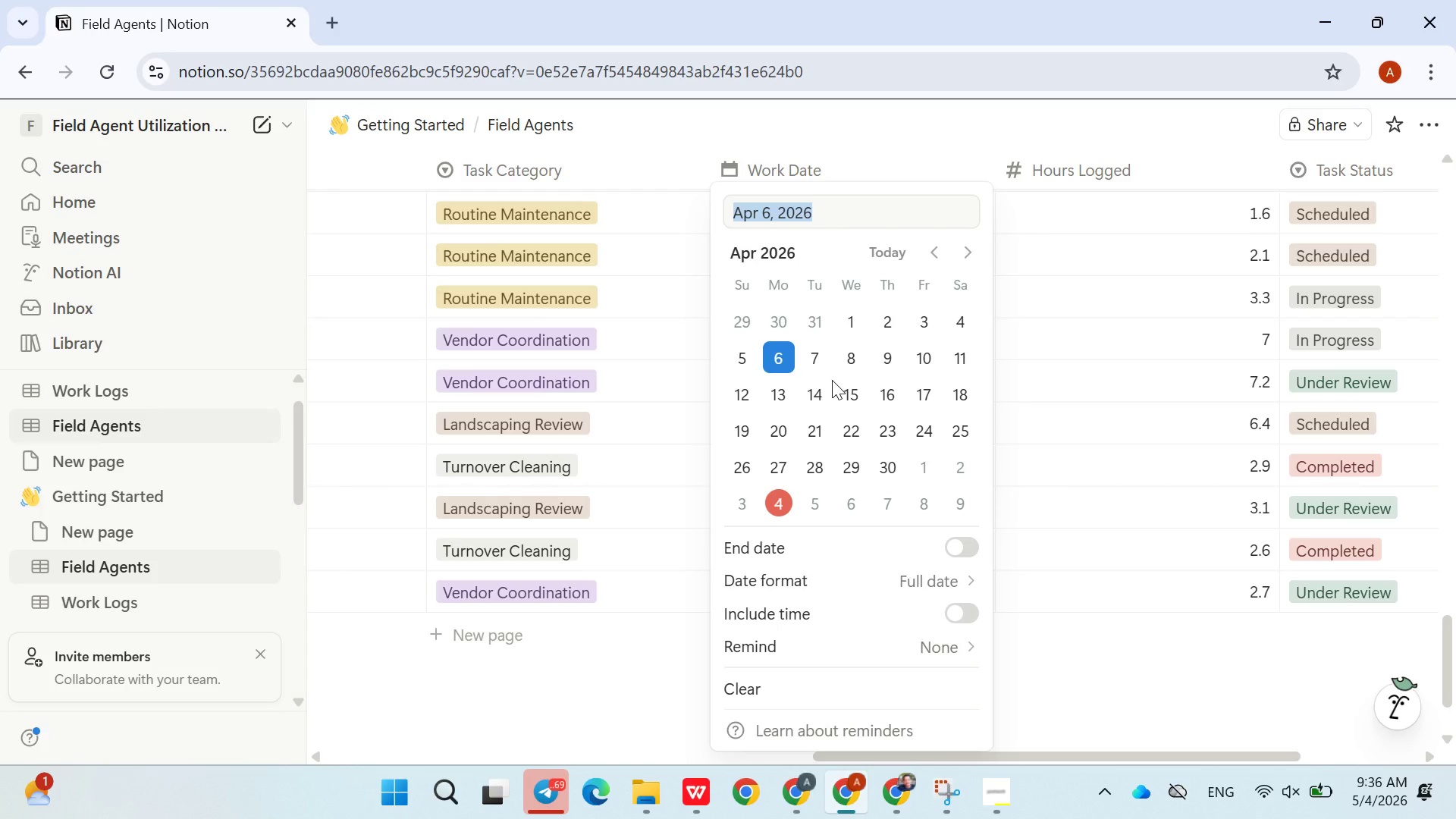 
double_click([939, 252])
 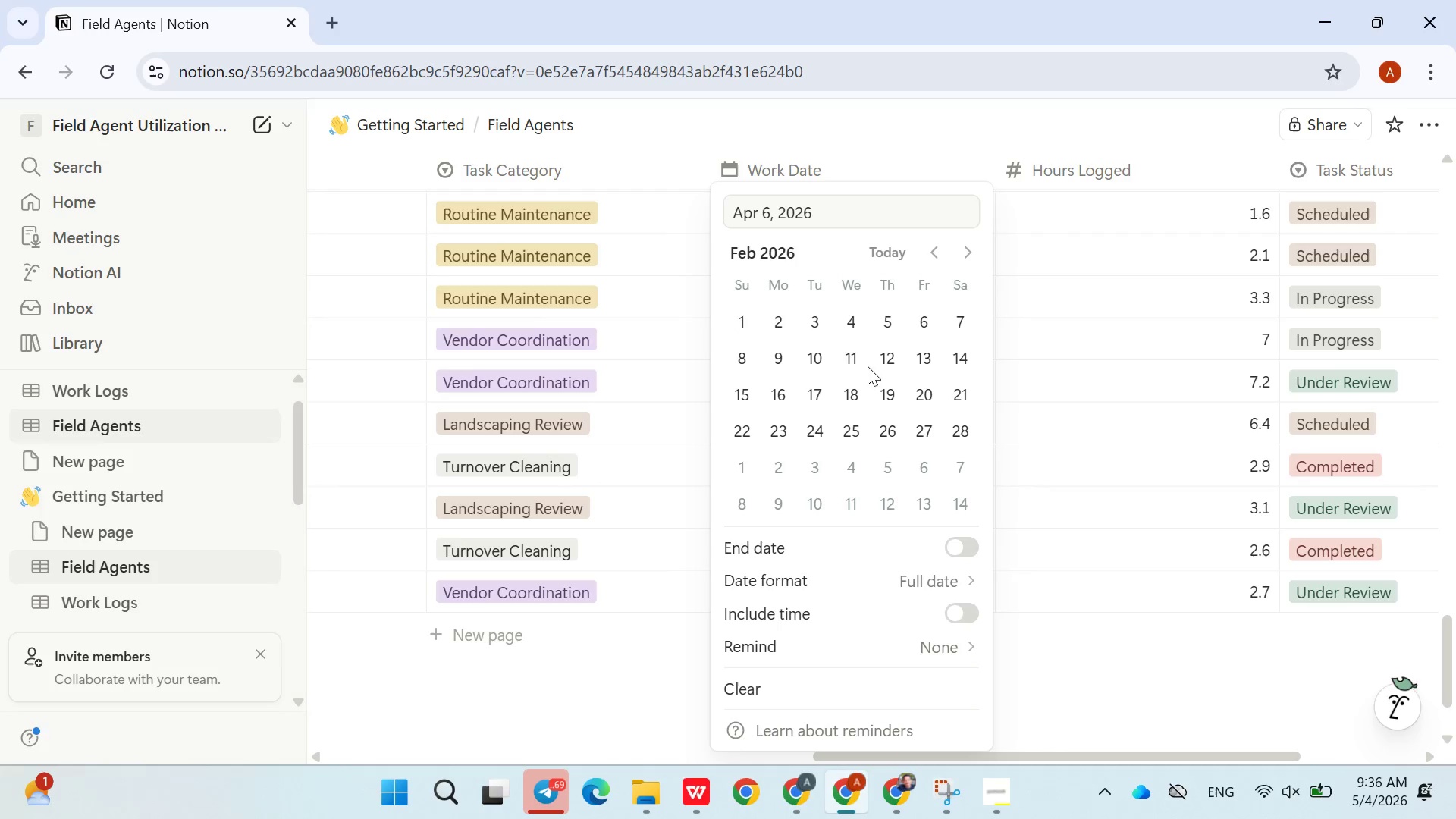 
left_click([867, 366])
 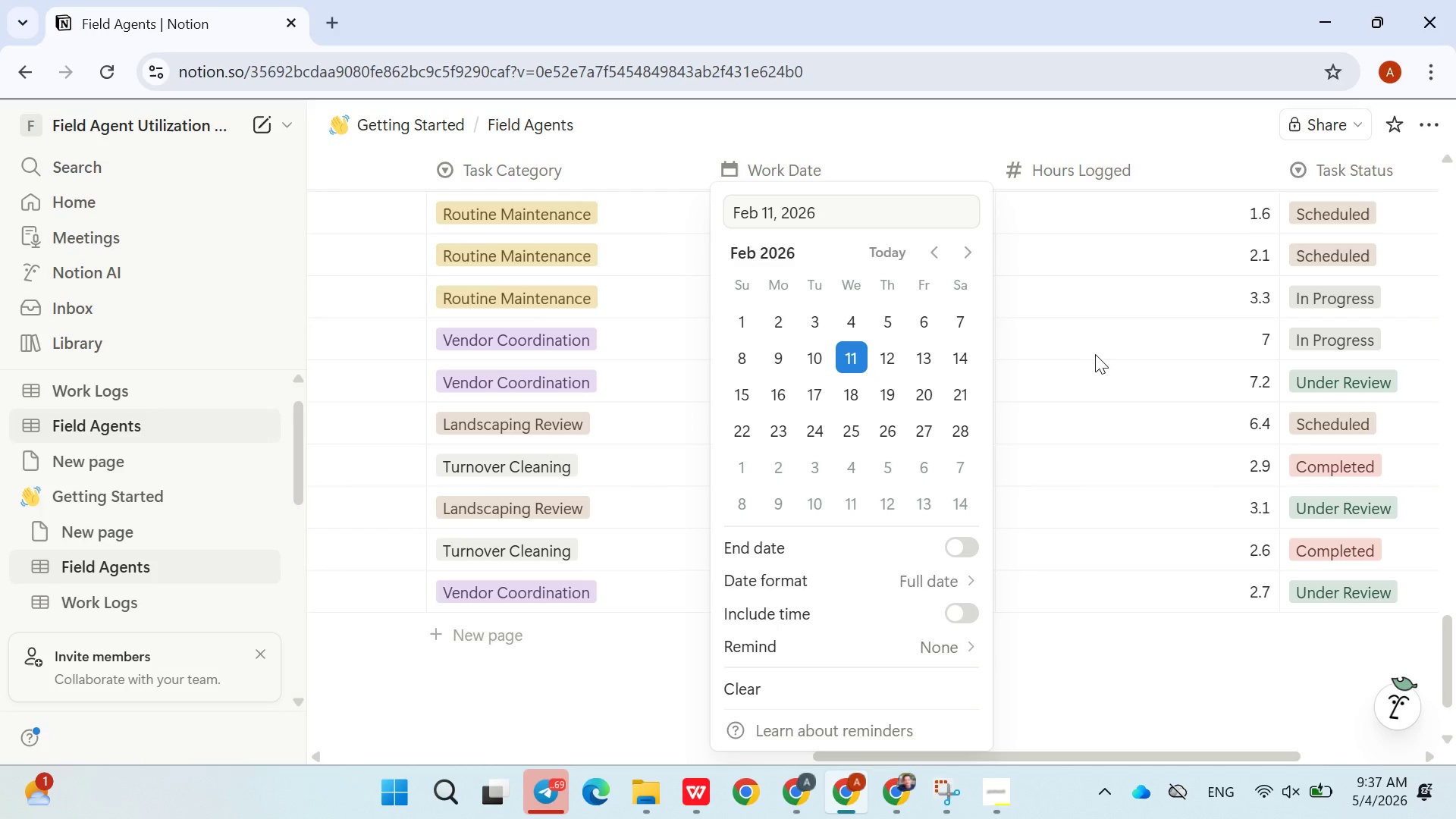 
left_click([1097, 359])
 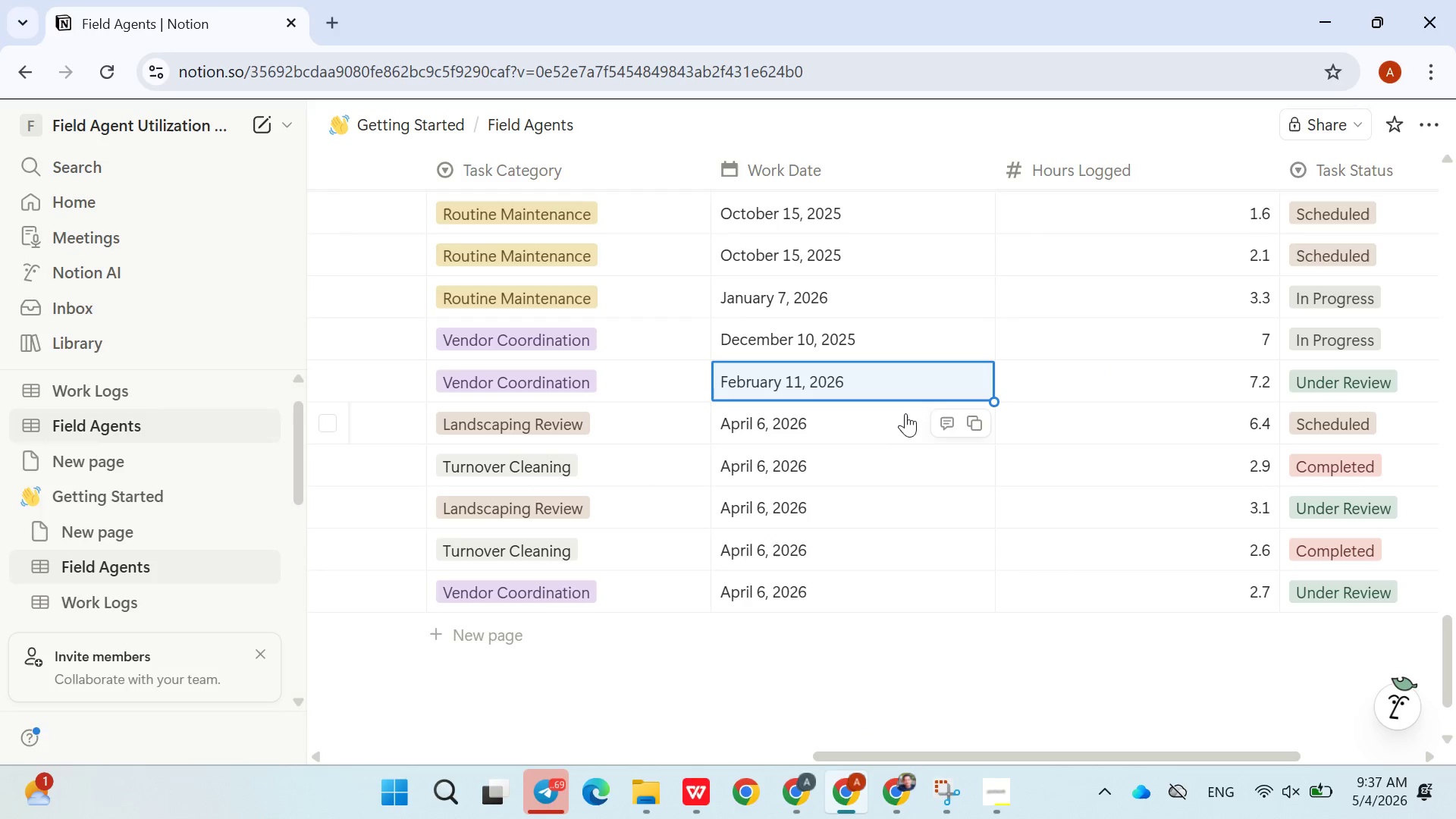 
left_click([904, 412])
 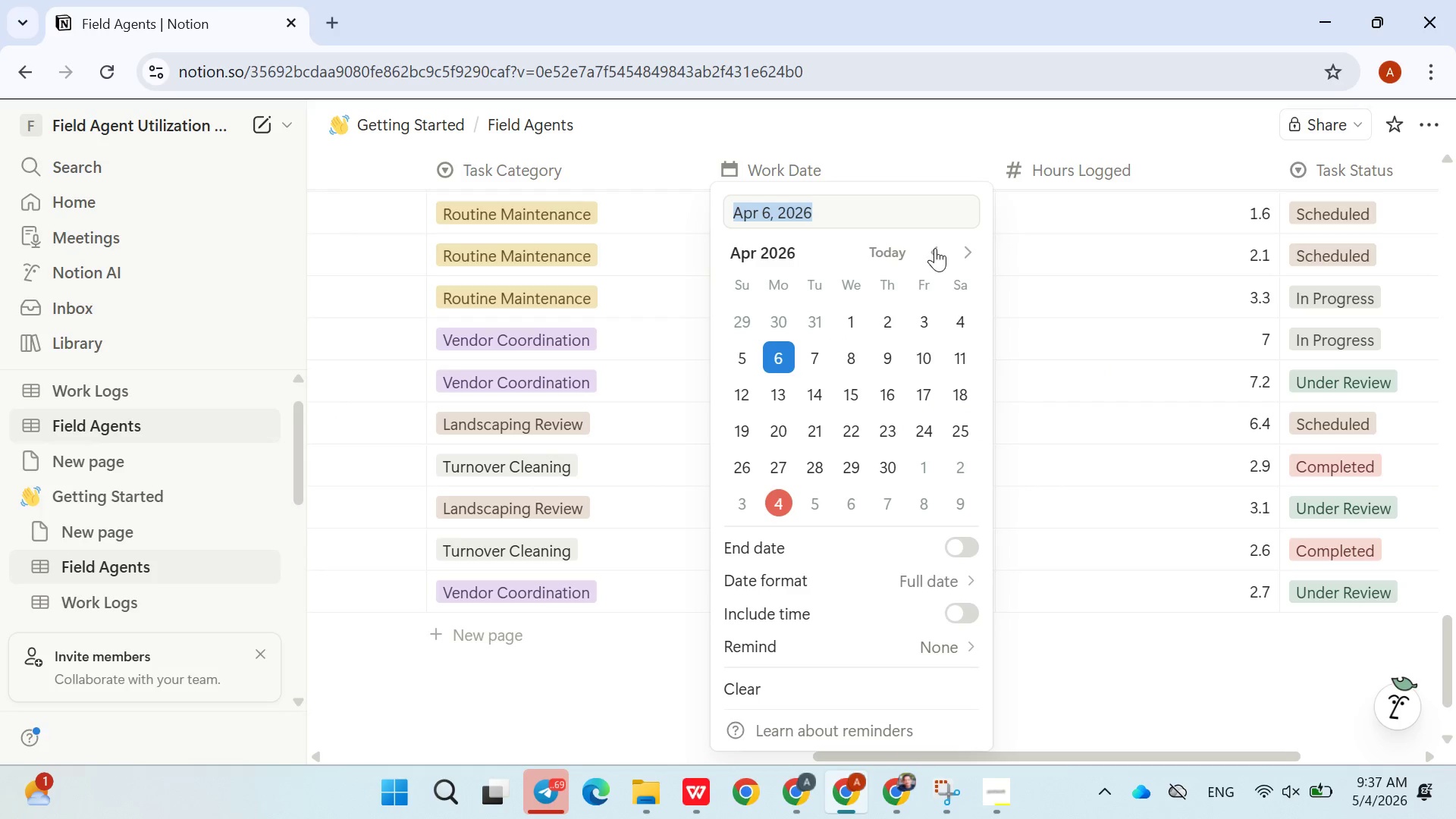 
double_click([934, 249])
 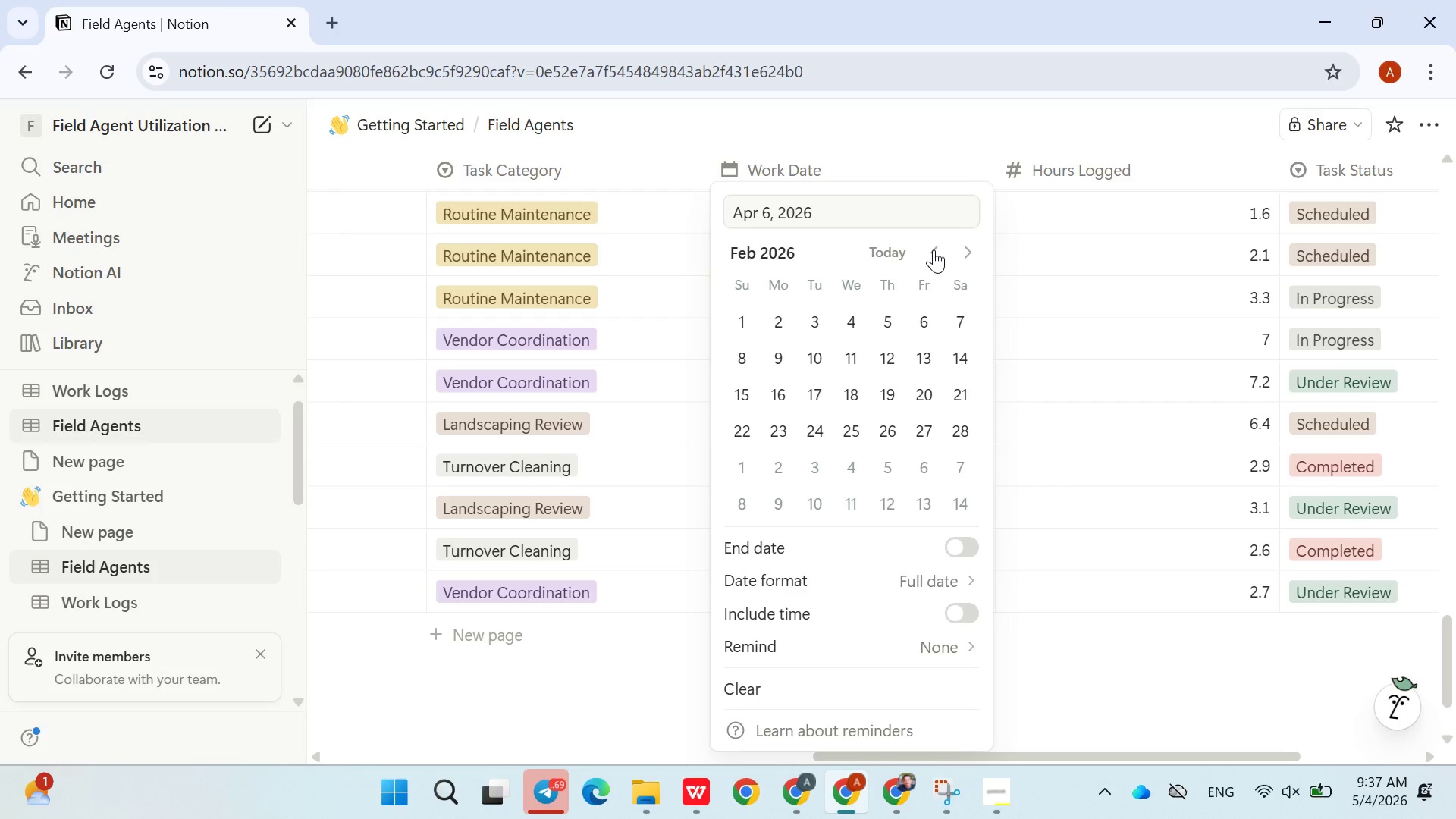 
triple_click([934, 249])
 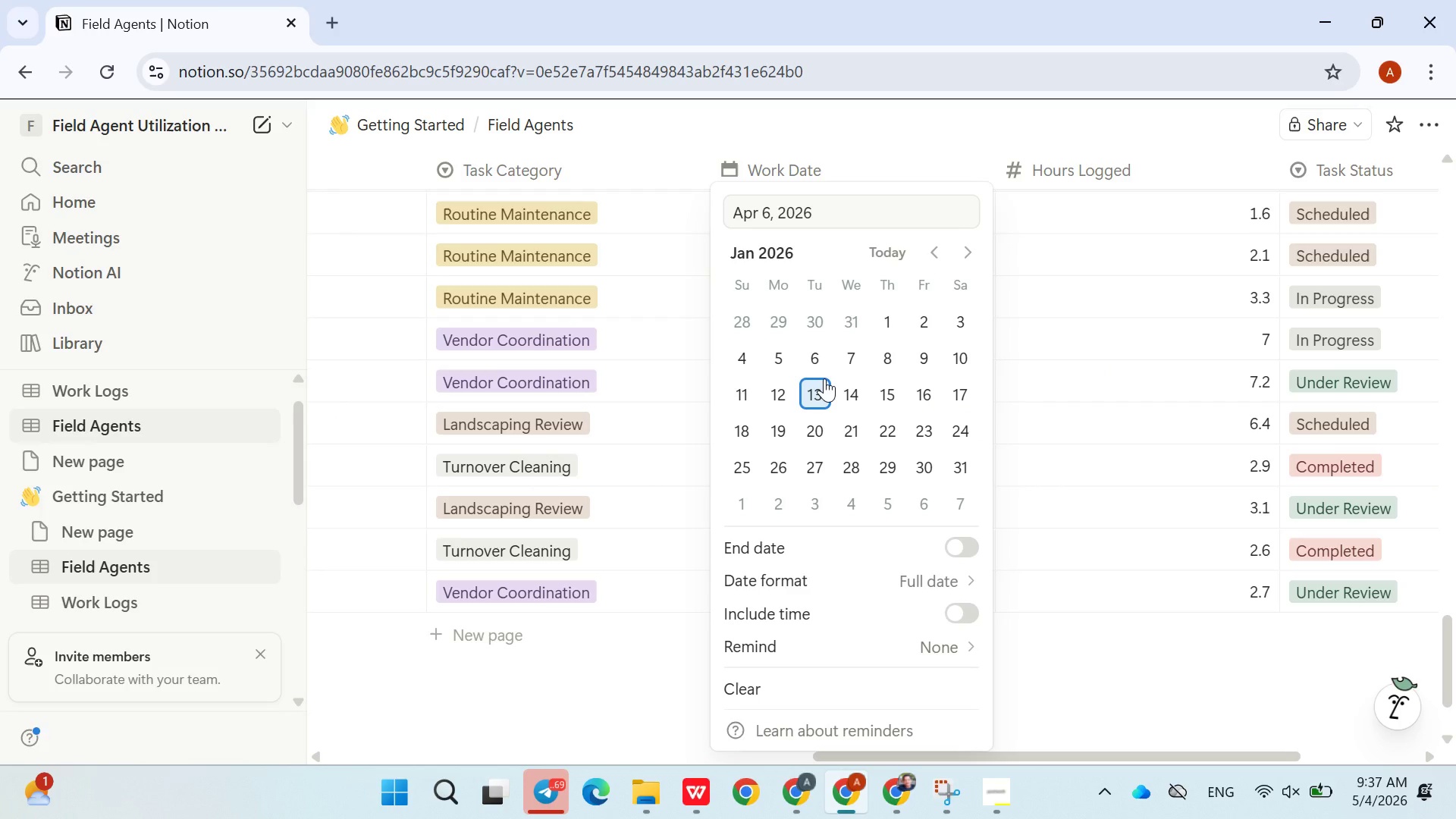 
right_click([824, 378])
 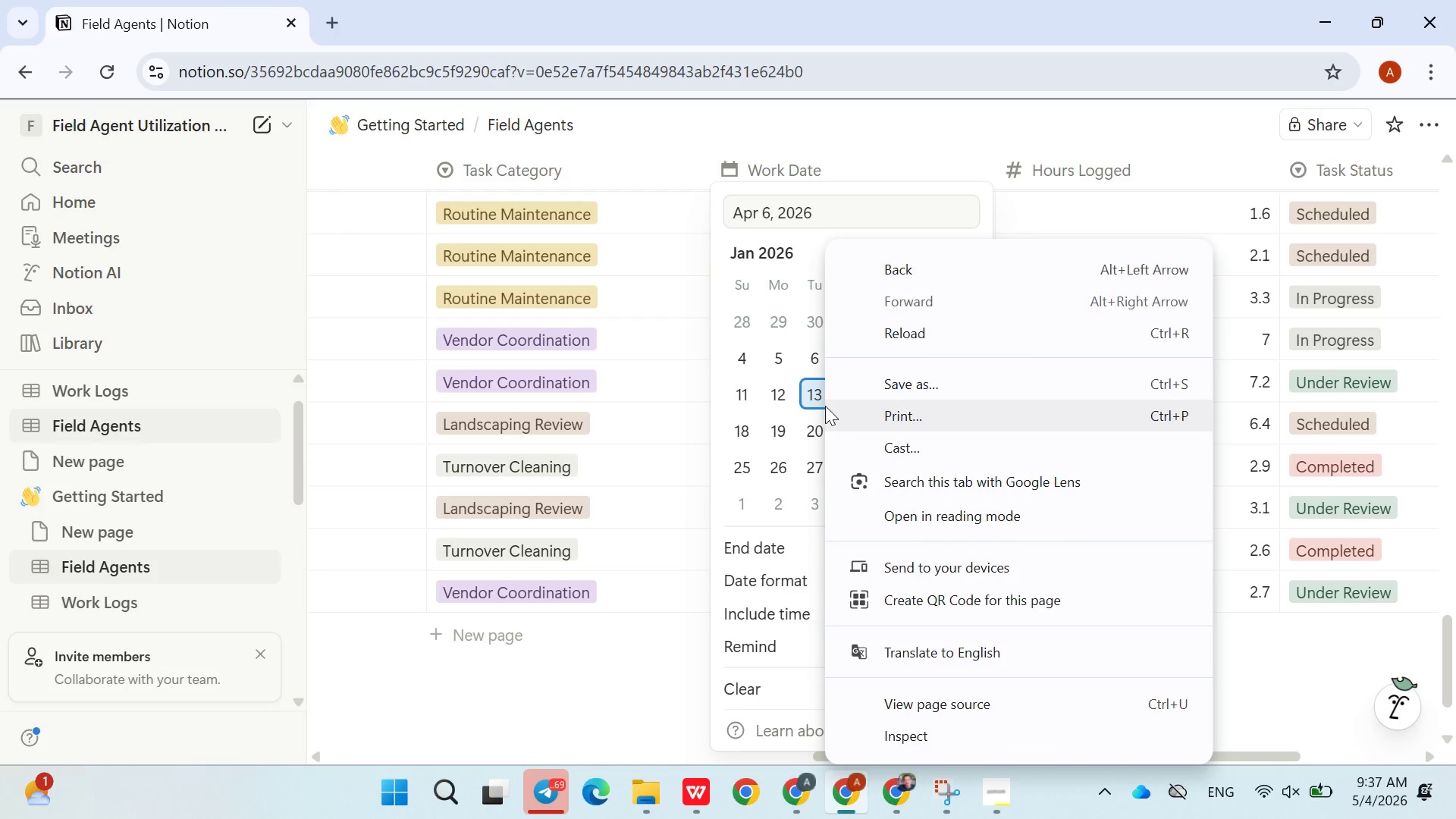 
left_click([809, 398])
 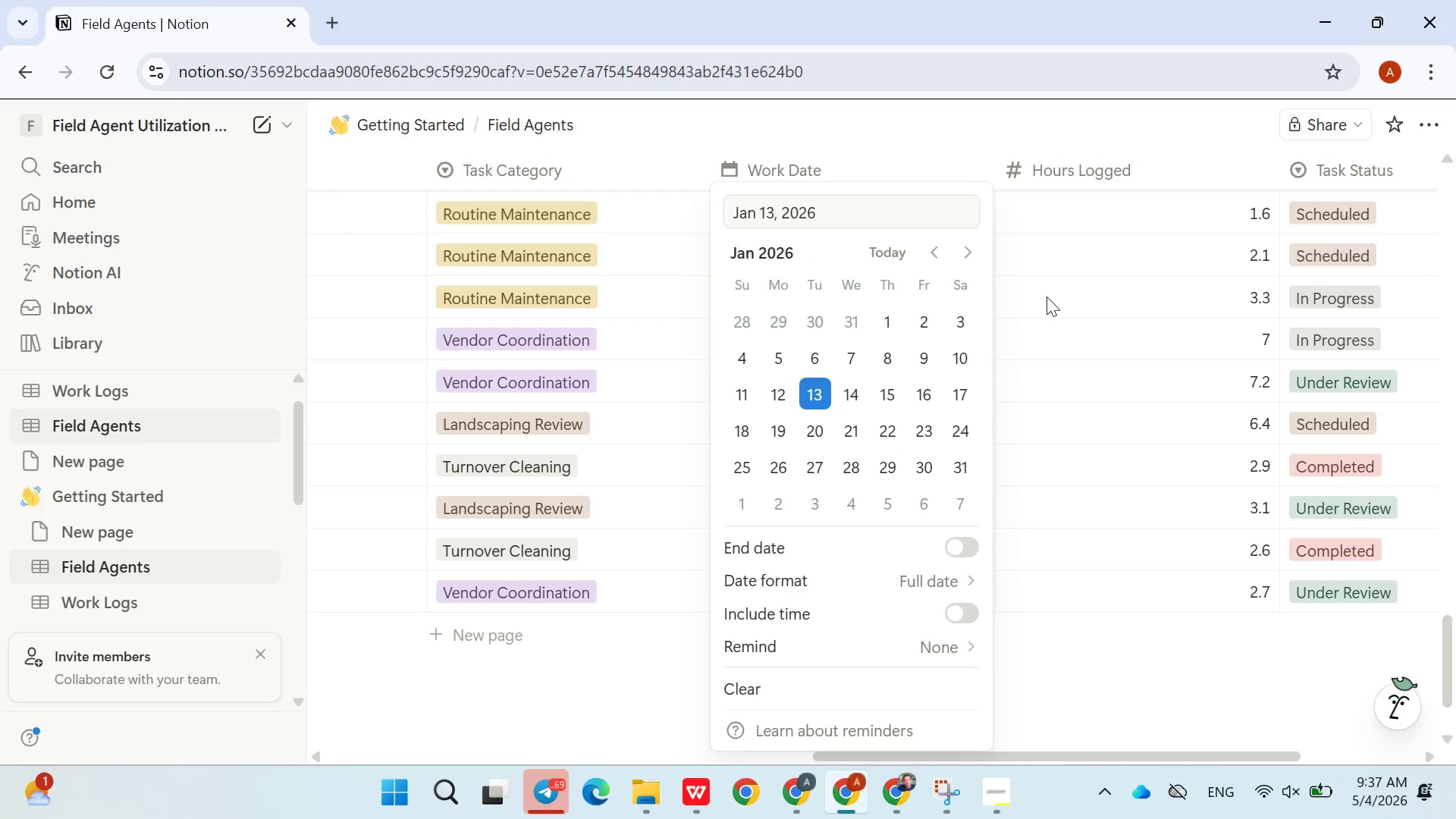 
left_click([1046, 297])
 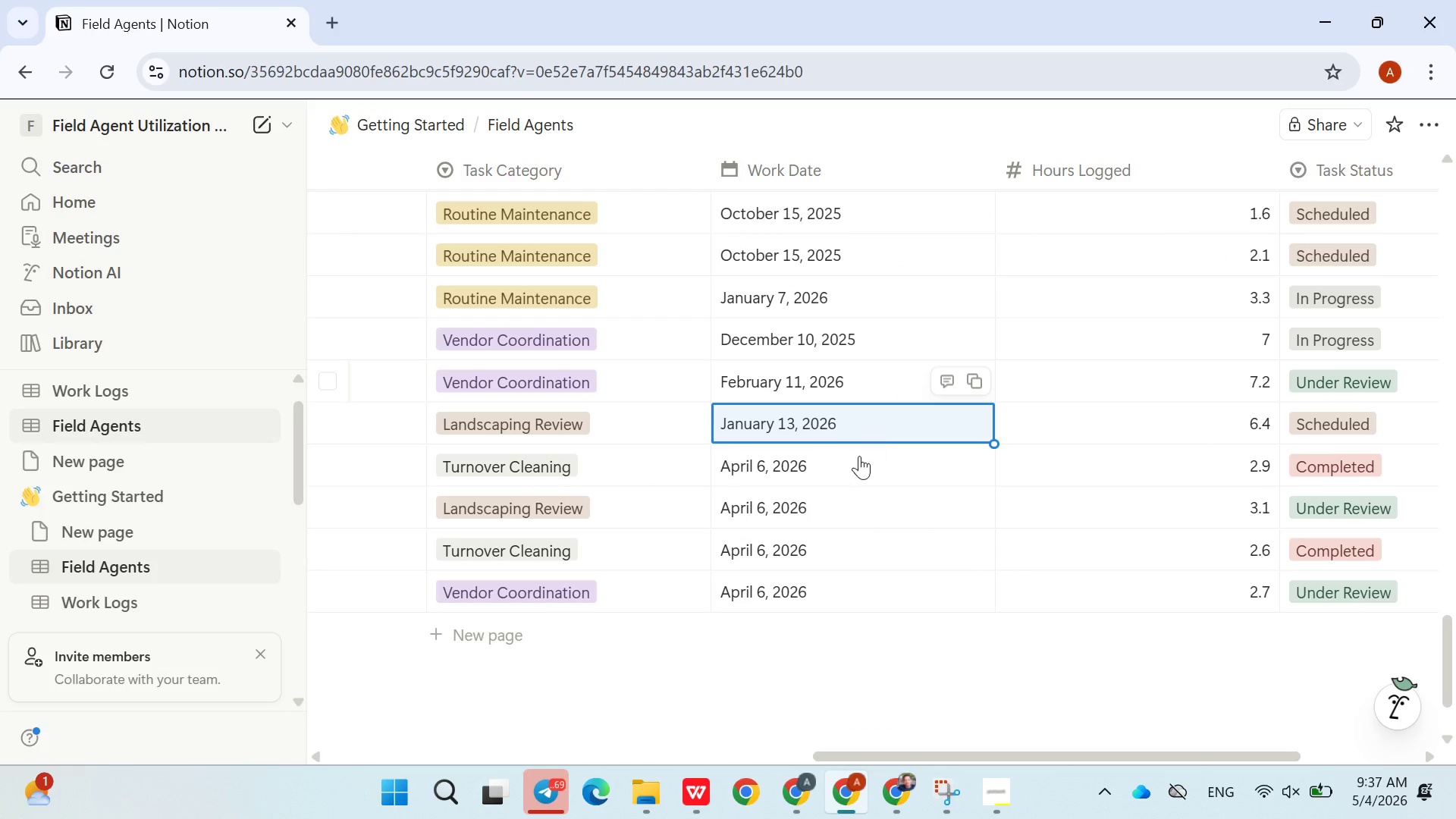 
left_click([856, 466])
 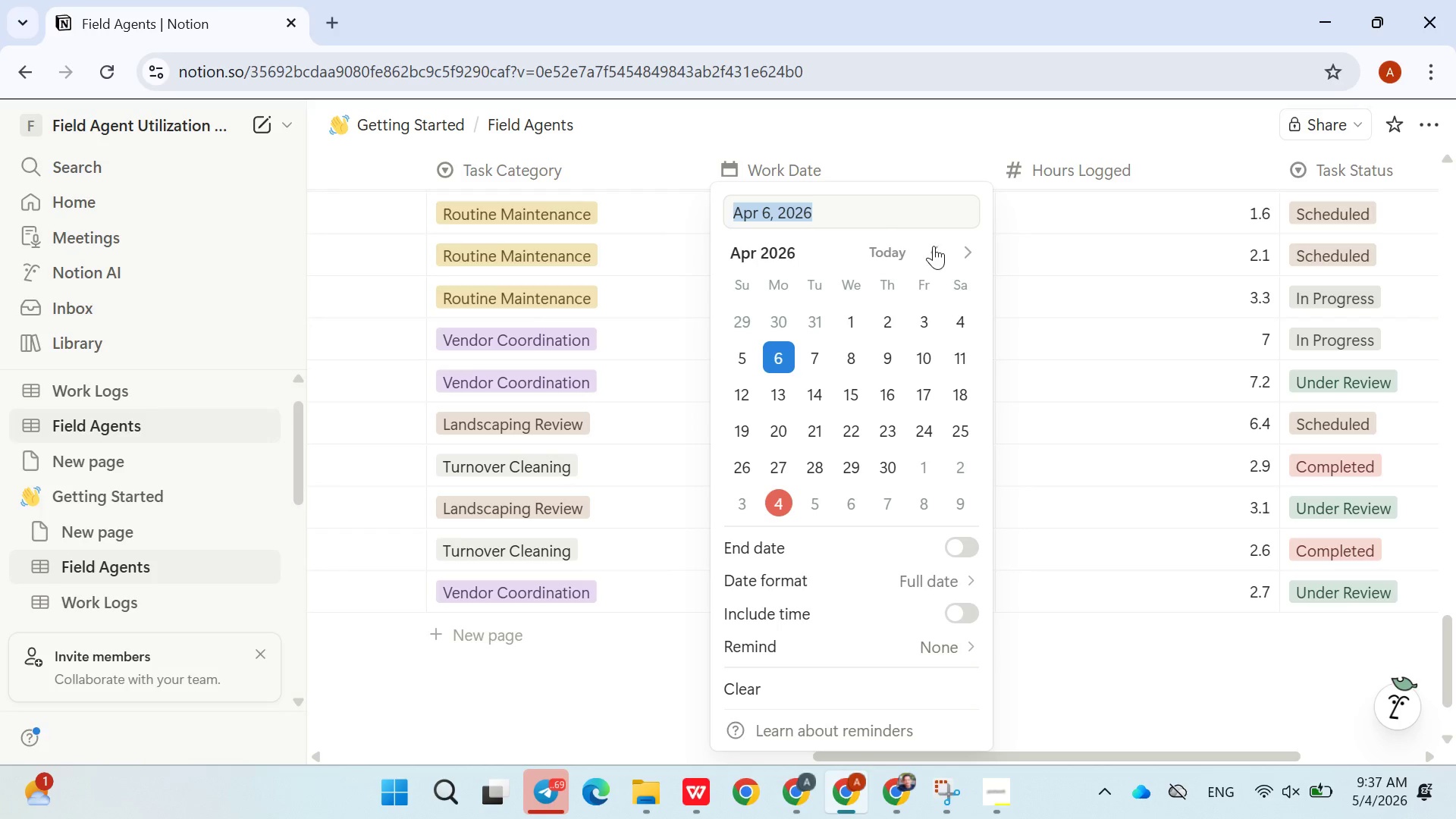 
double_click([934, 246])
 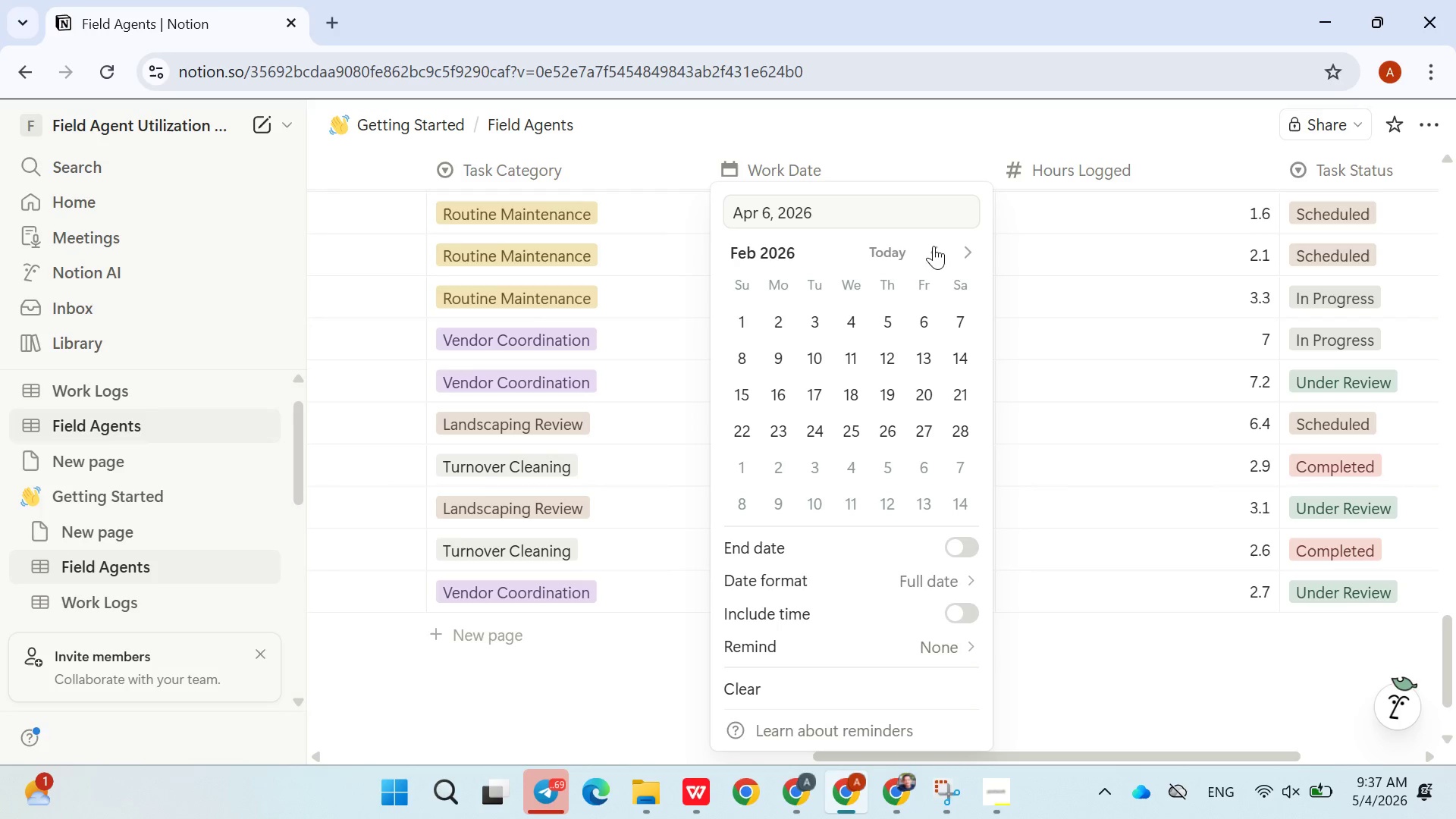 
left_click_drag(start_coordinate=[934, 246], to_coordinate=[858, 422])
 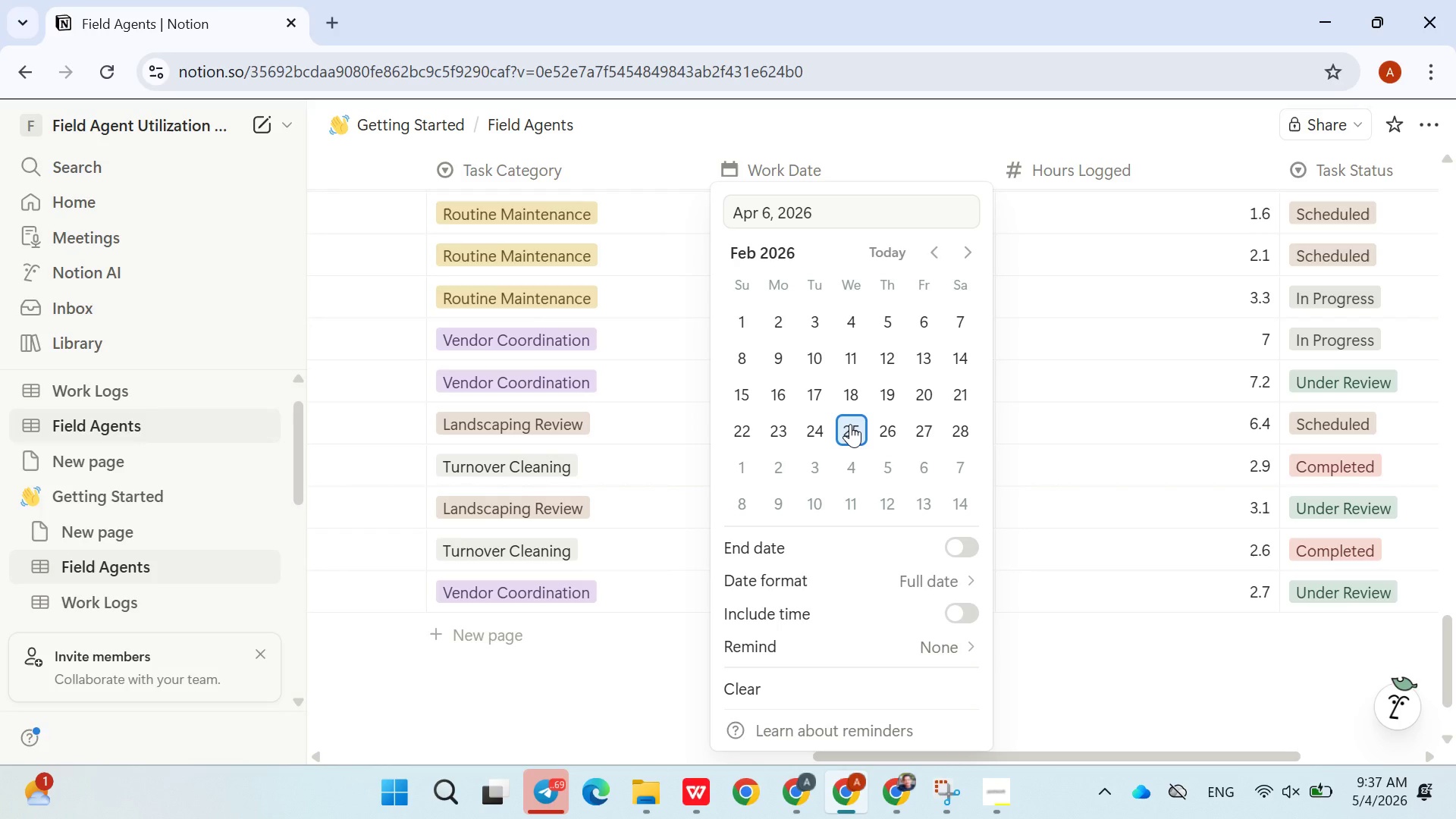 
left_click([850, 424])
 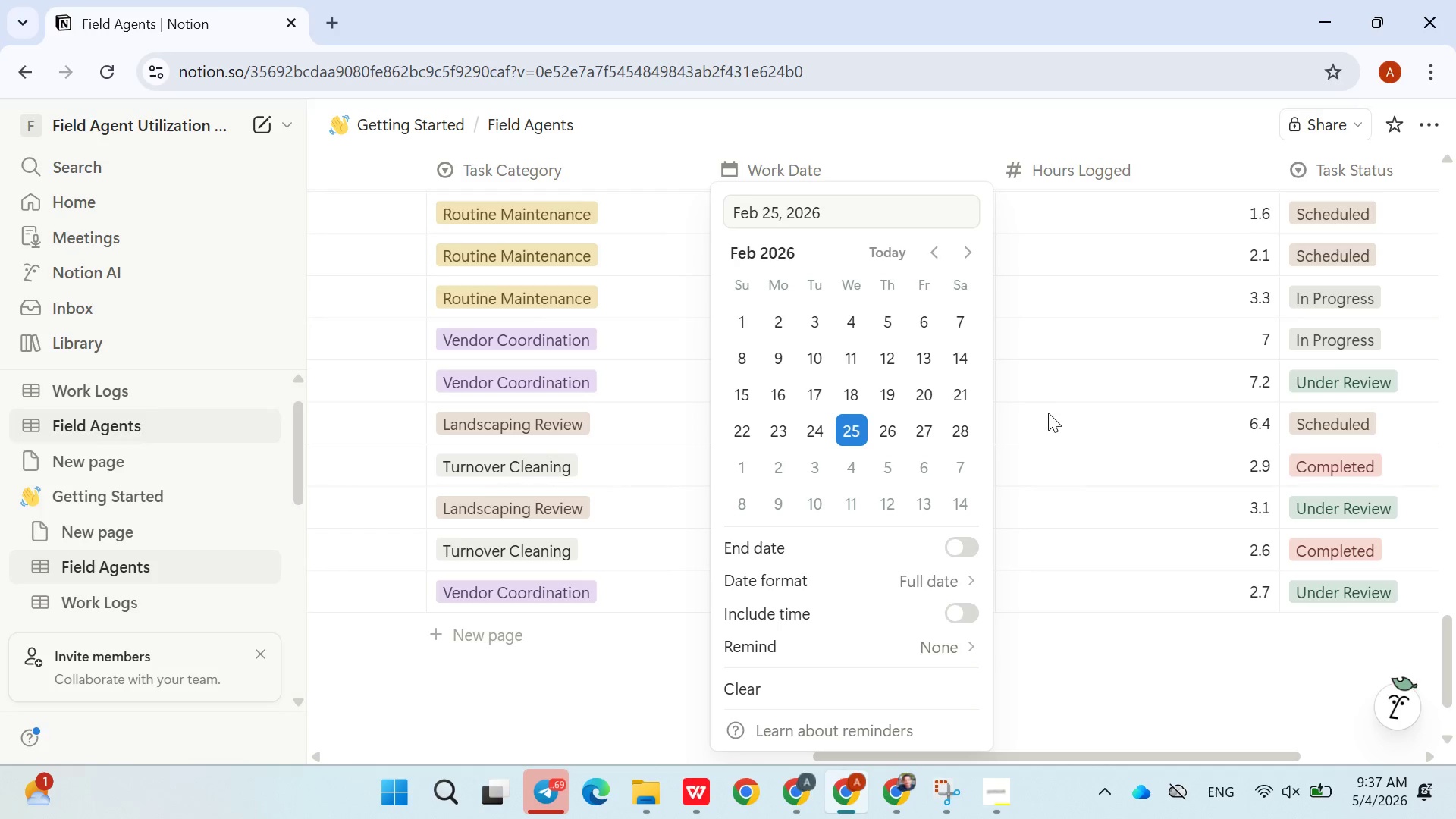 
left_click([1048, 413])
 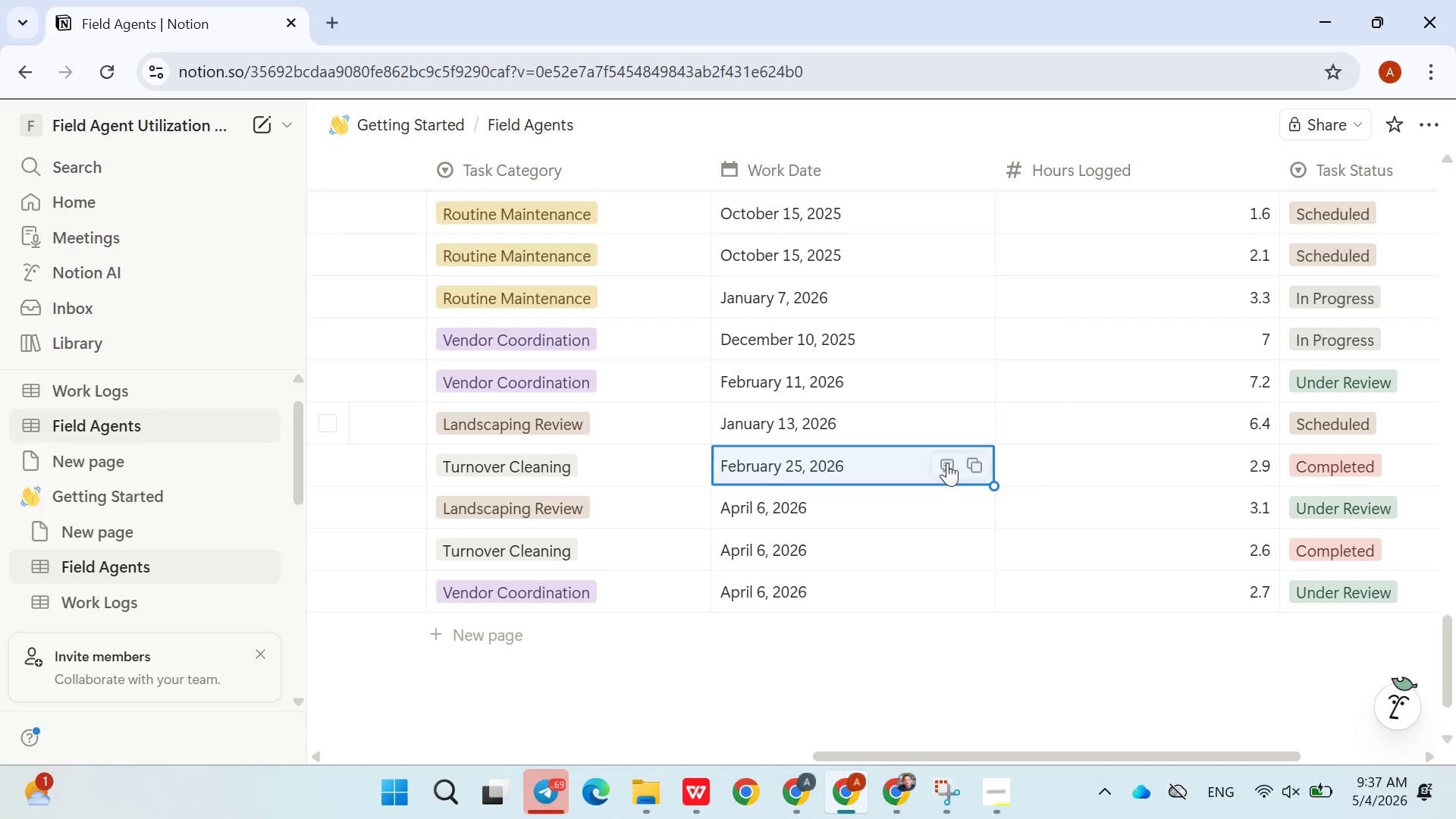 
left_click([874, 501])
 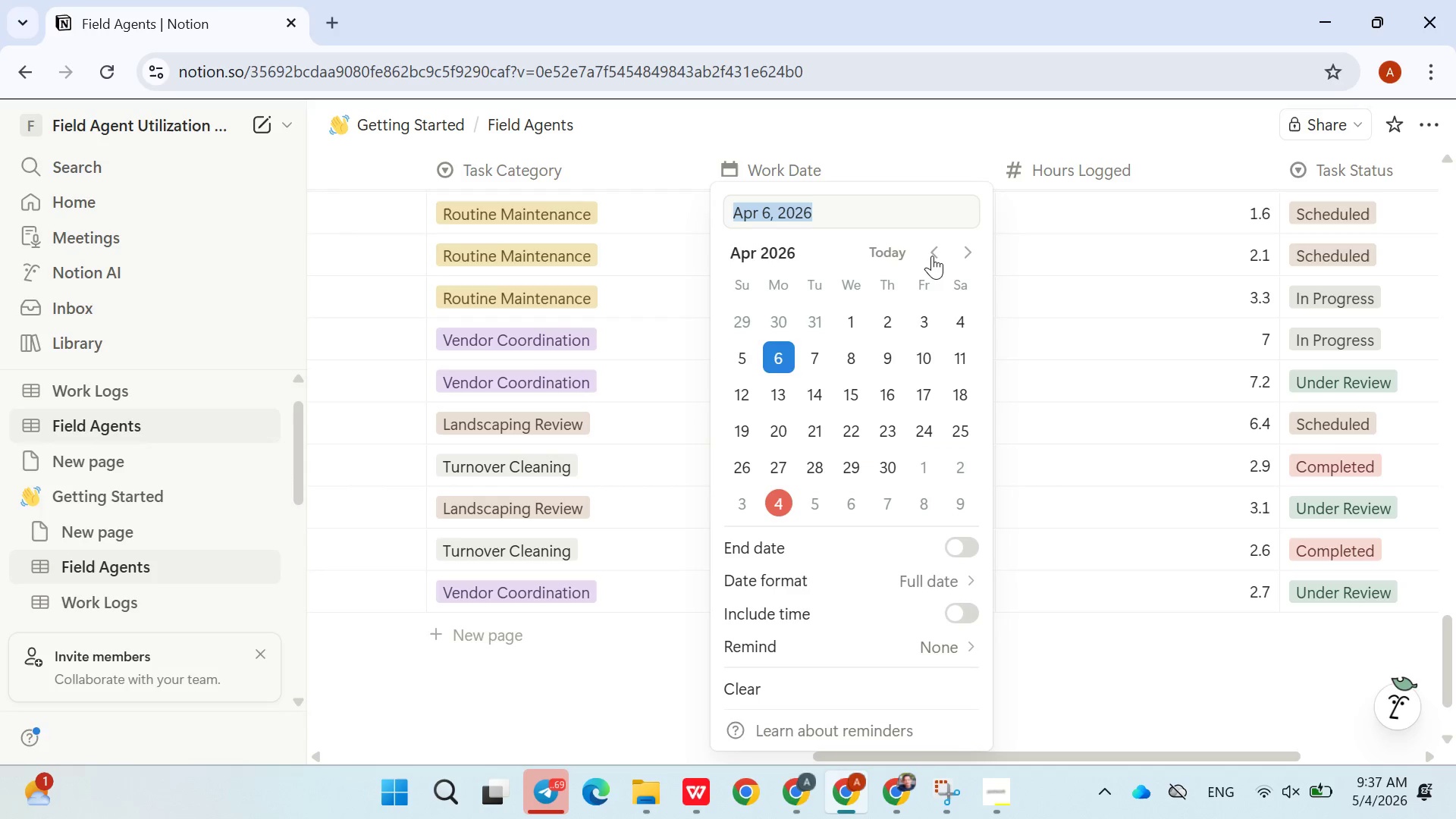 
double_click([932, 256])
 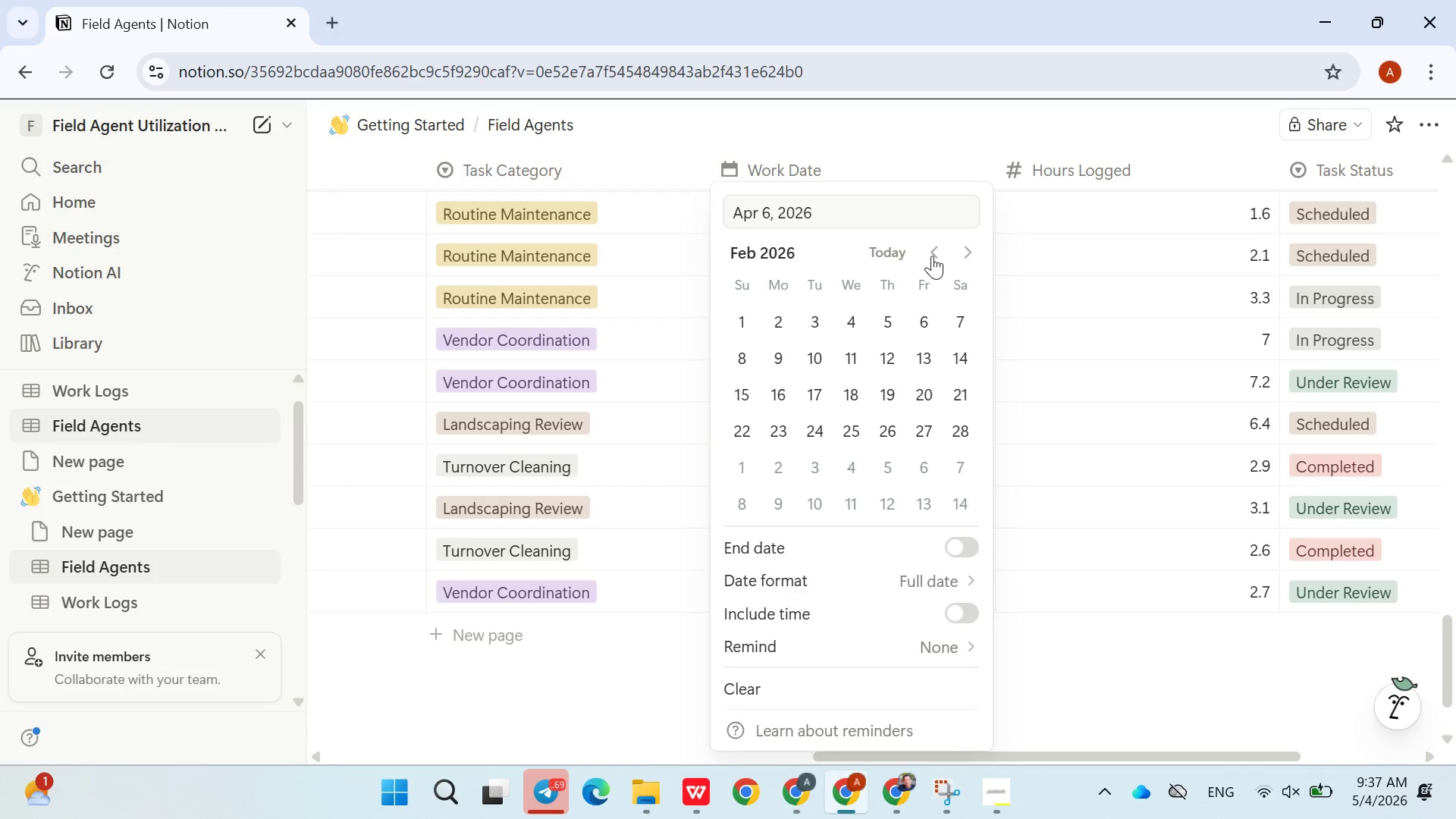 
triple_click([932, 256])
 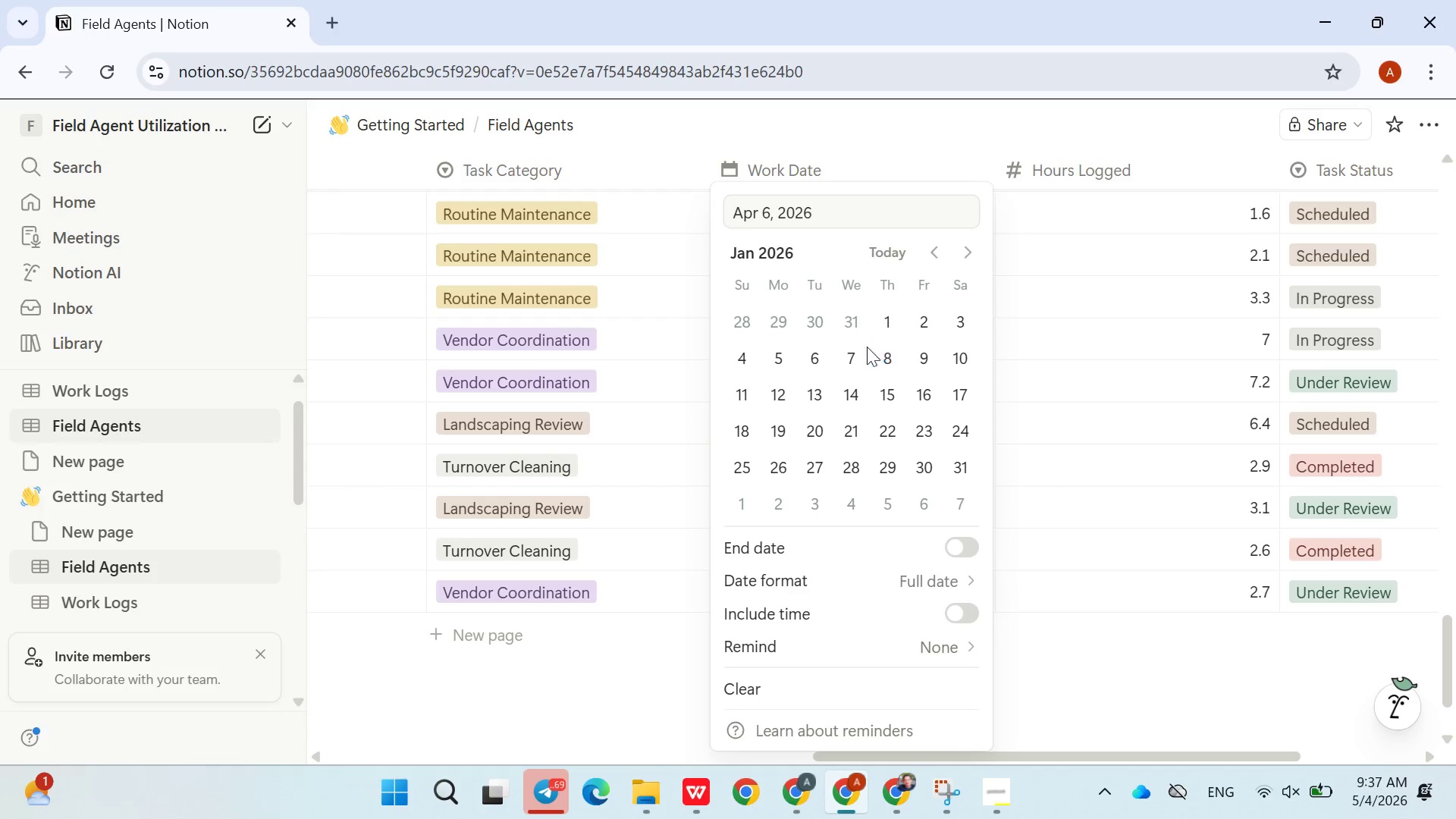 
left_click([867, 347])
 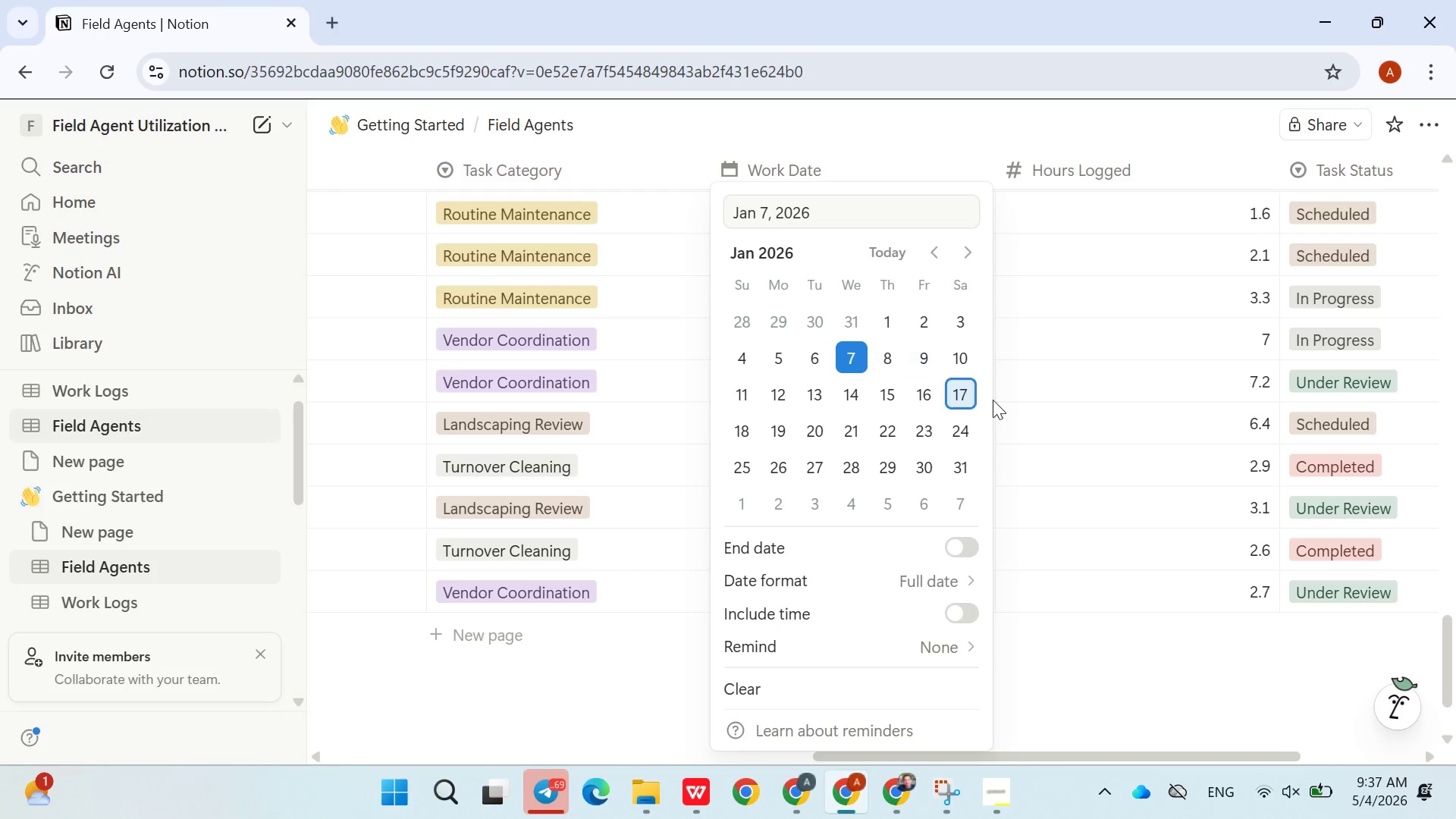 
left_click([1000, 404])
 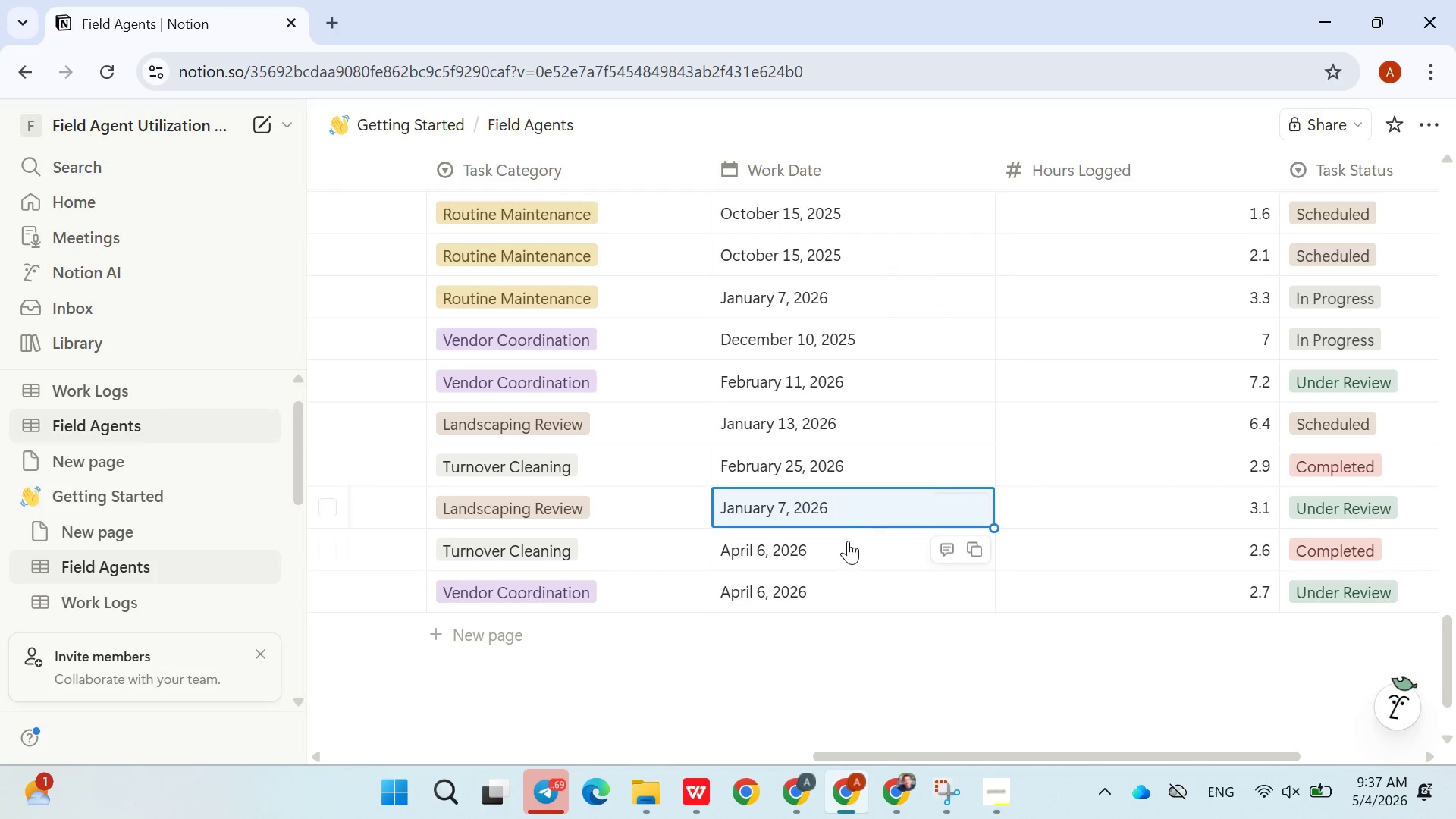 
left_click([843, 541])
 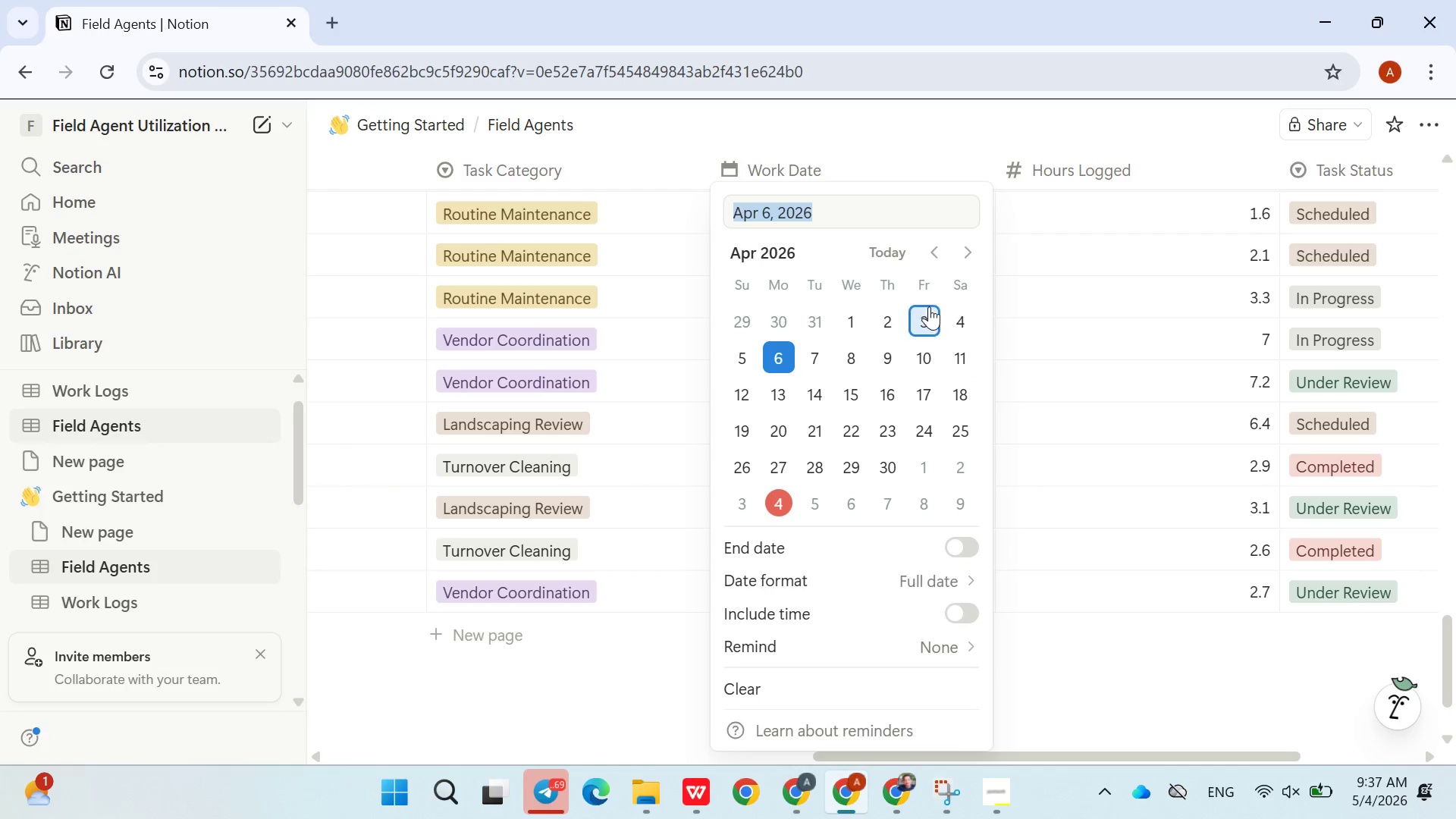 
left_click([900, 316])
 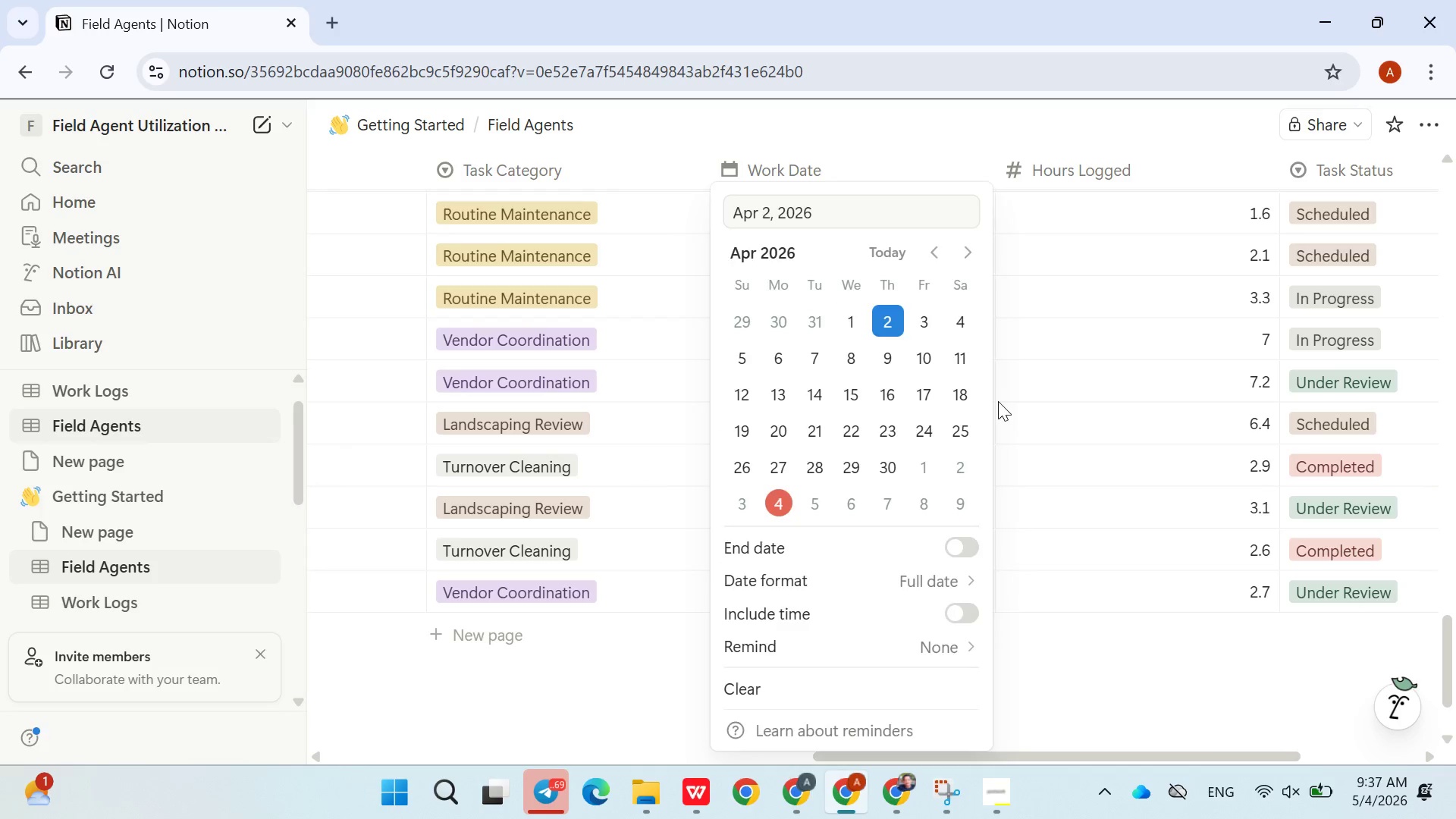 
left_click([998, 401])
 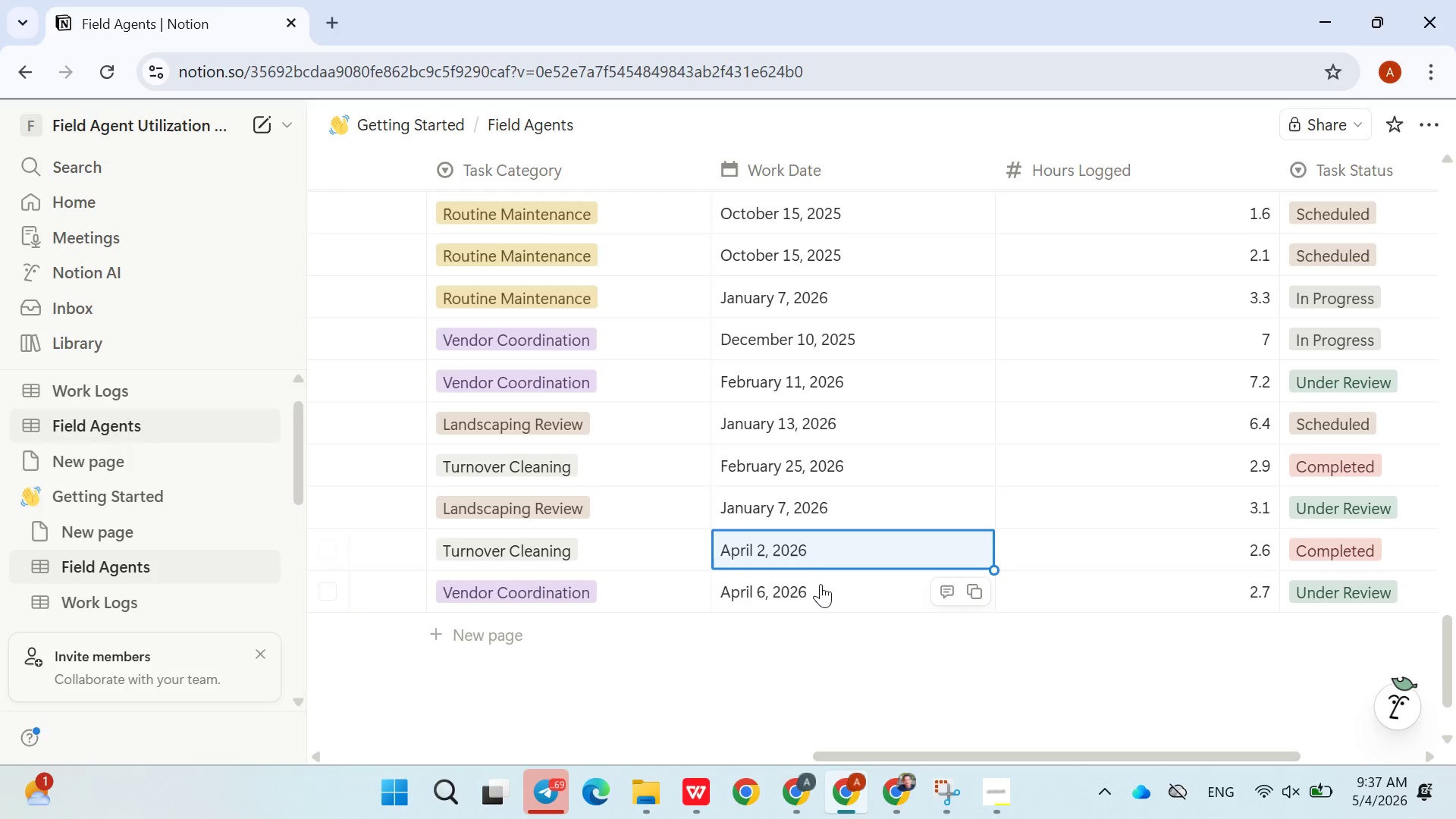 
left_click([821, 583])
 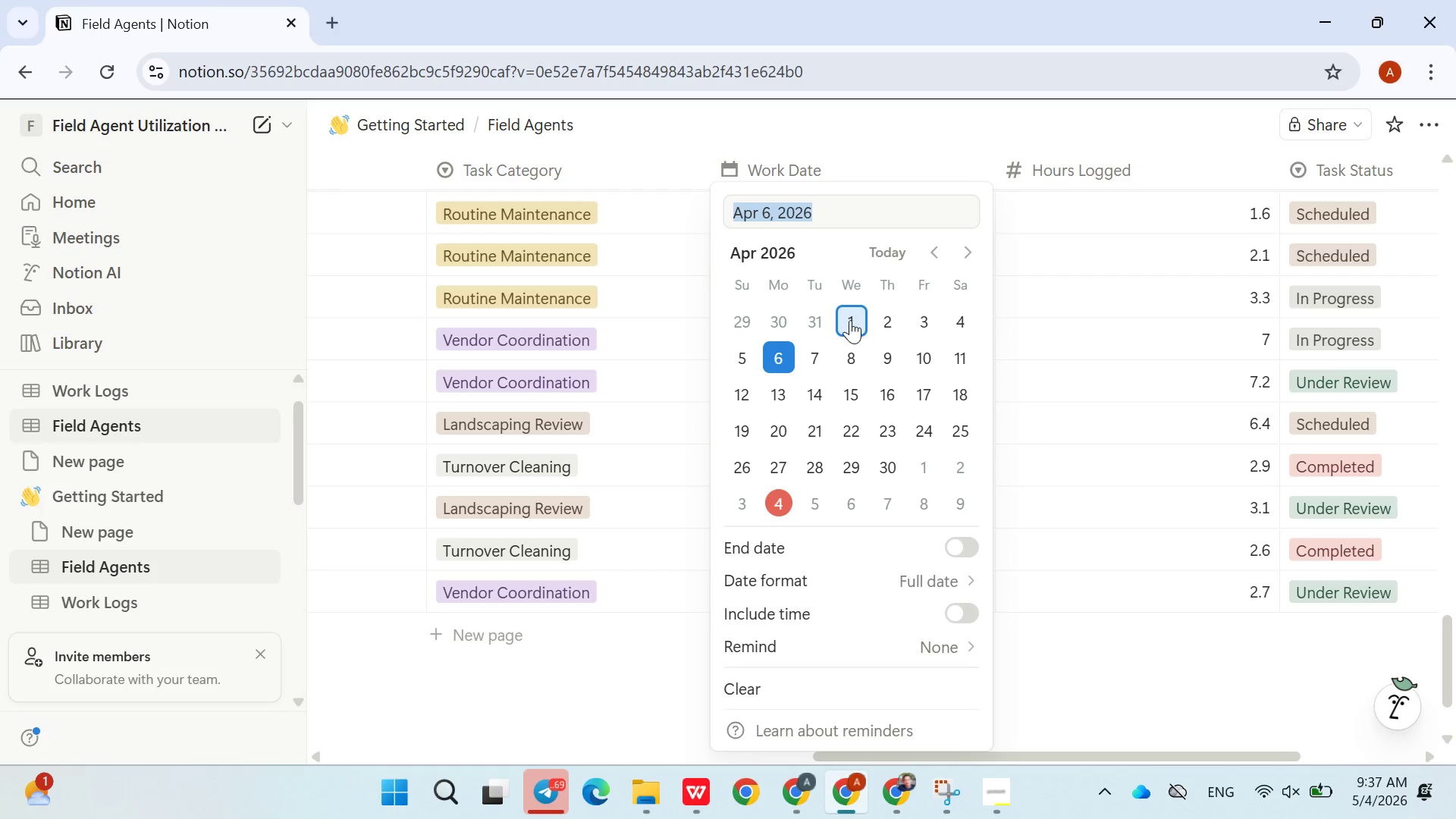 
left_click([849, 320])
 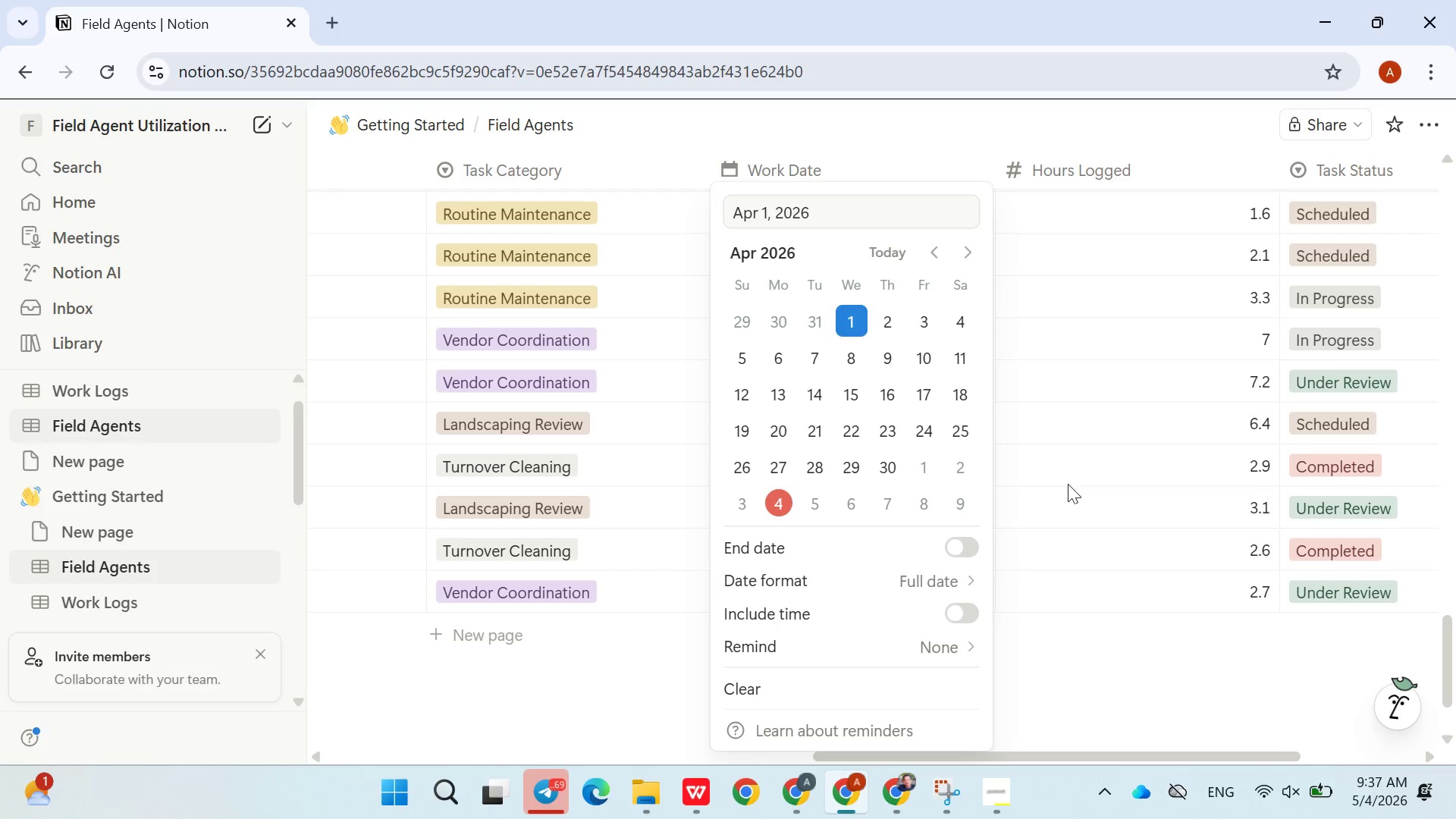 
left_click([1068, 484])
 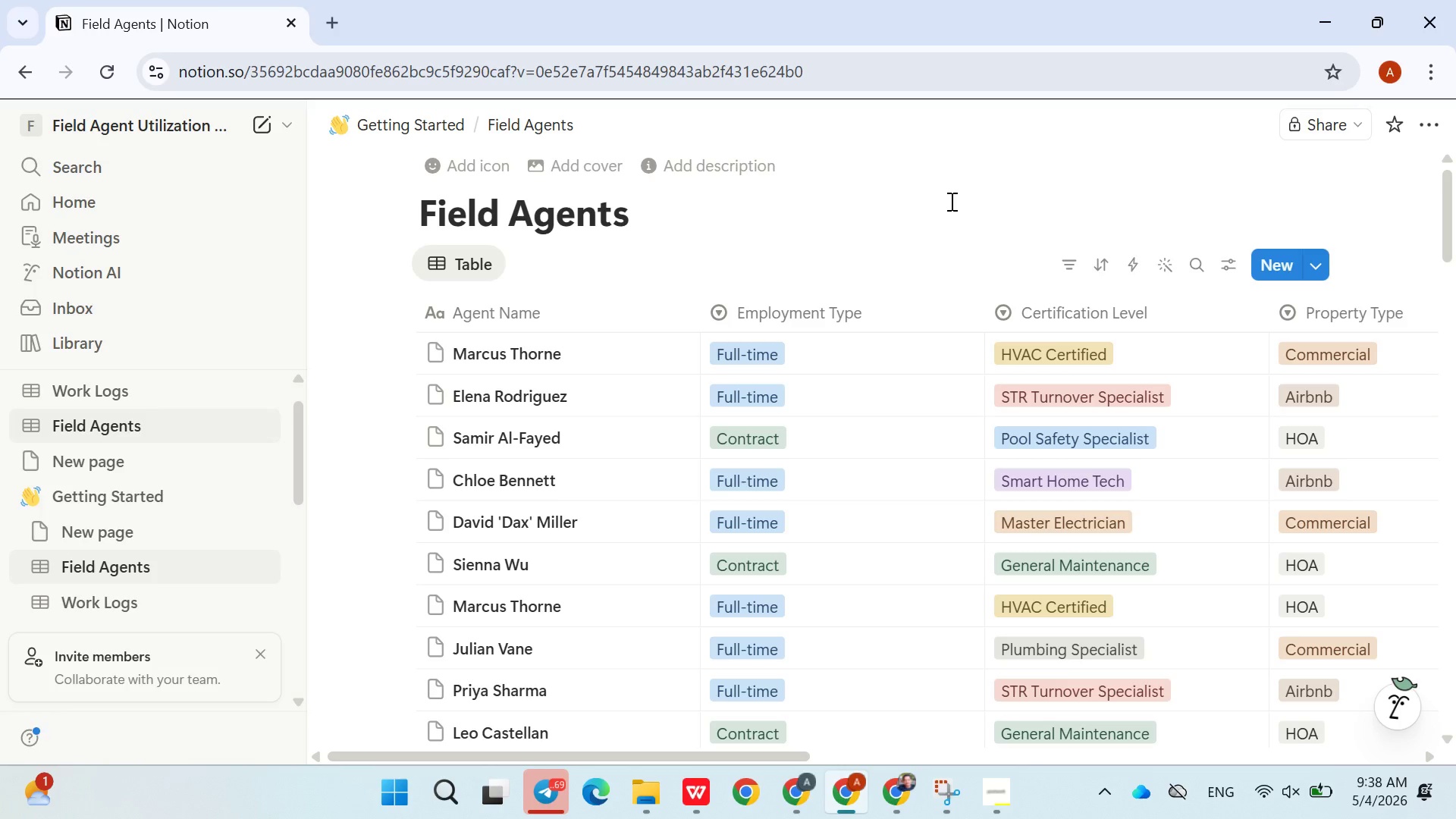 
wait(51.91)
 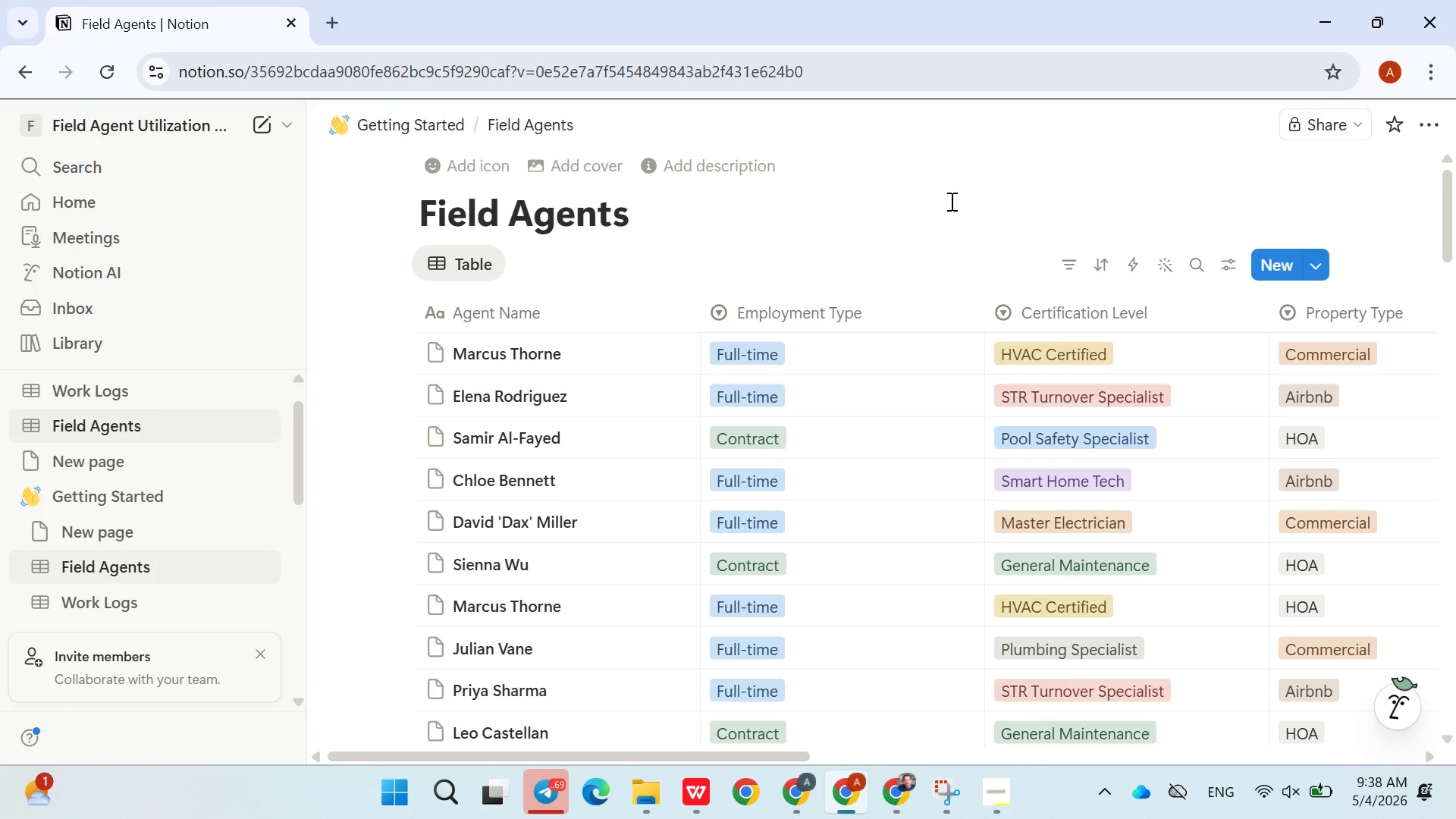 
left_click([799, 775])
 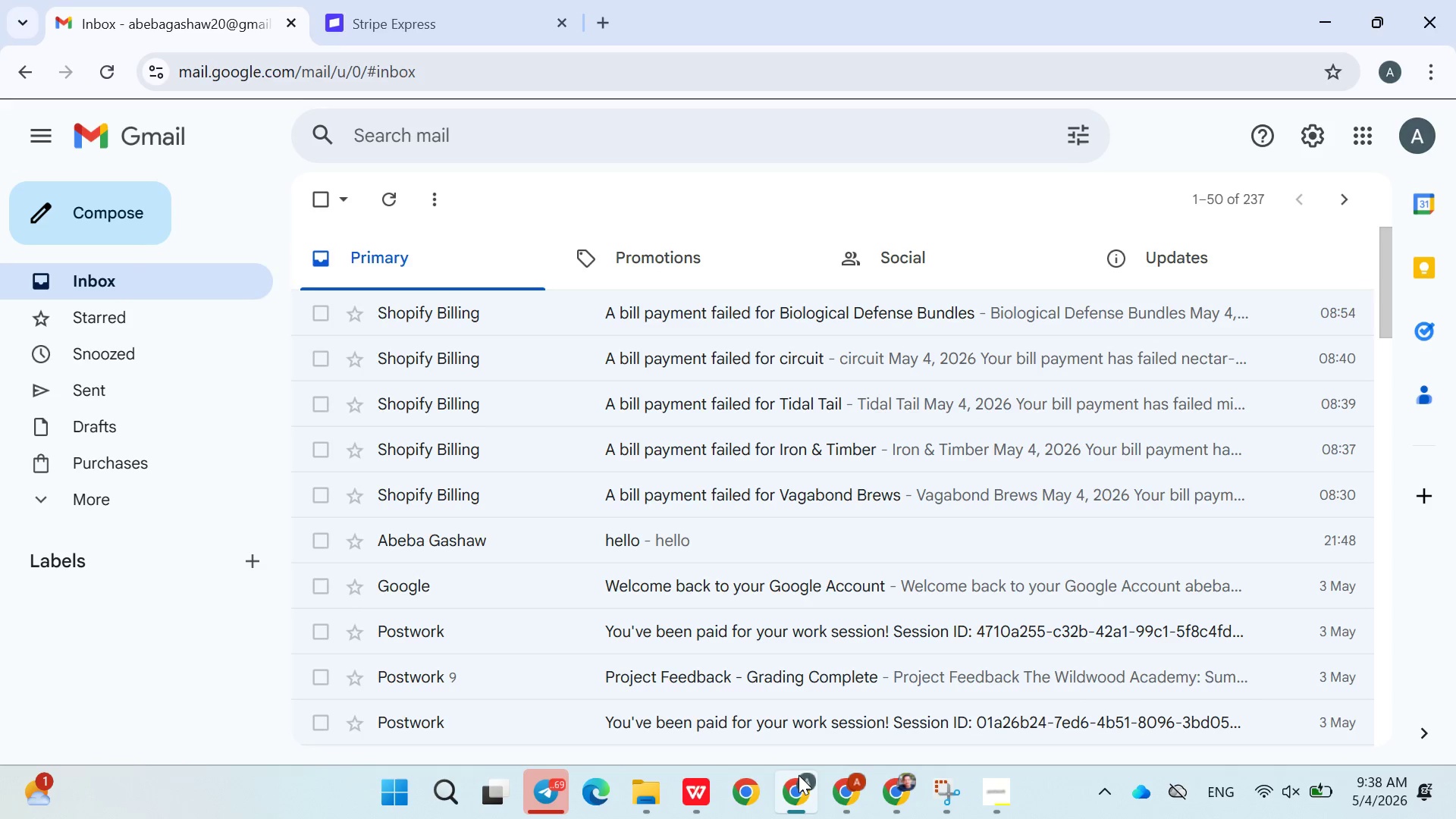 
left_click([799, 775])
 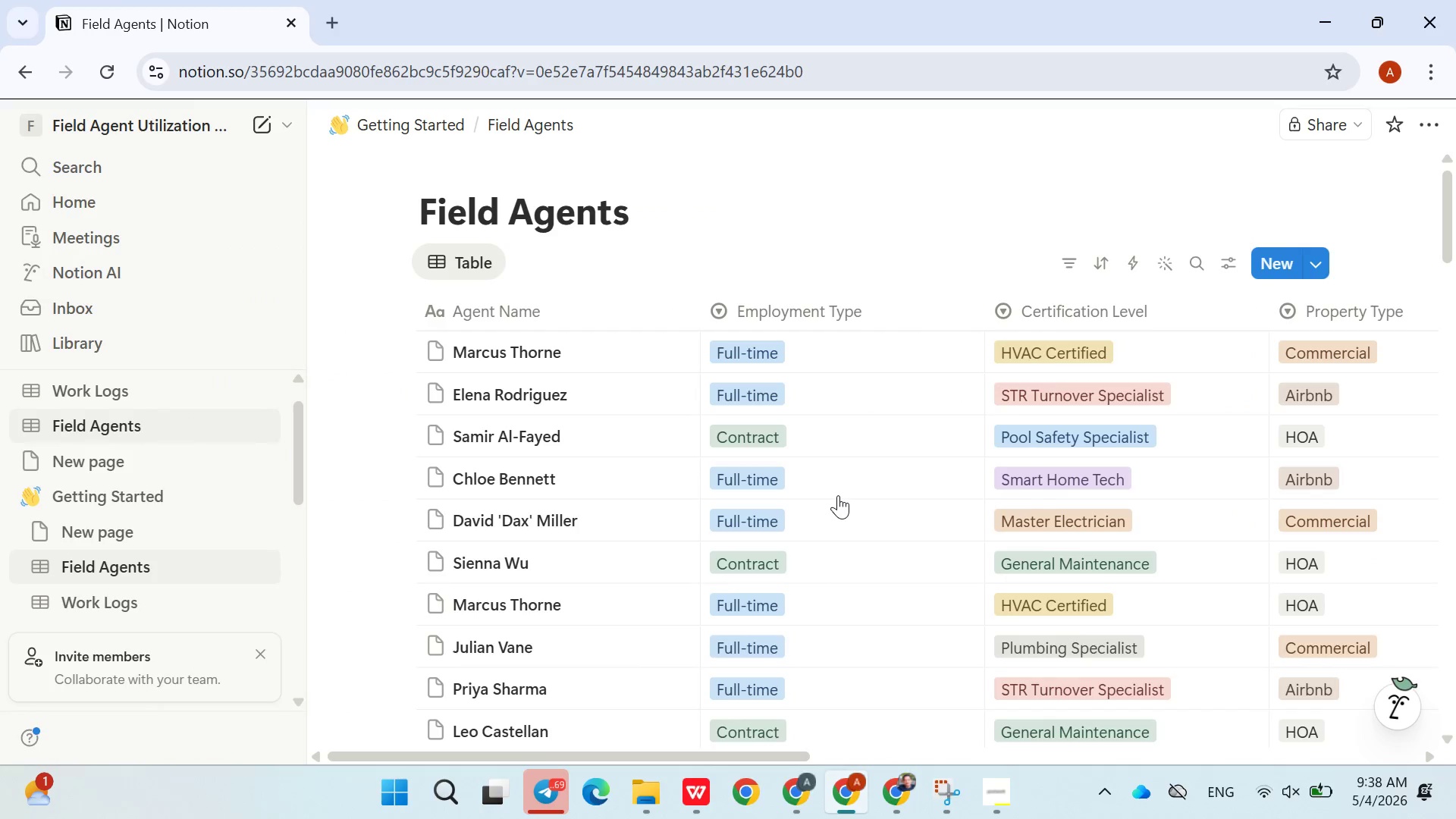 
wait(16.2)
 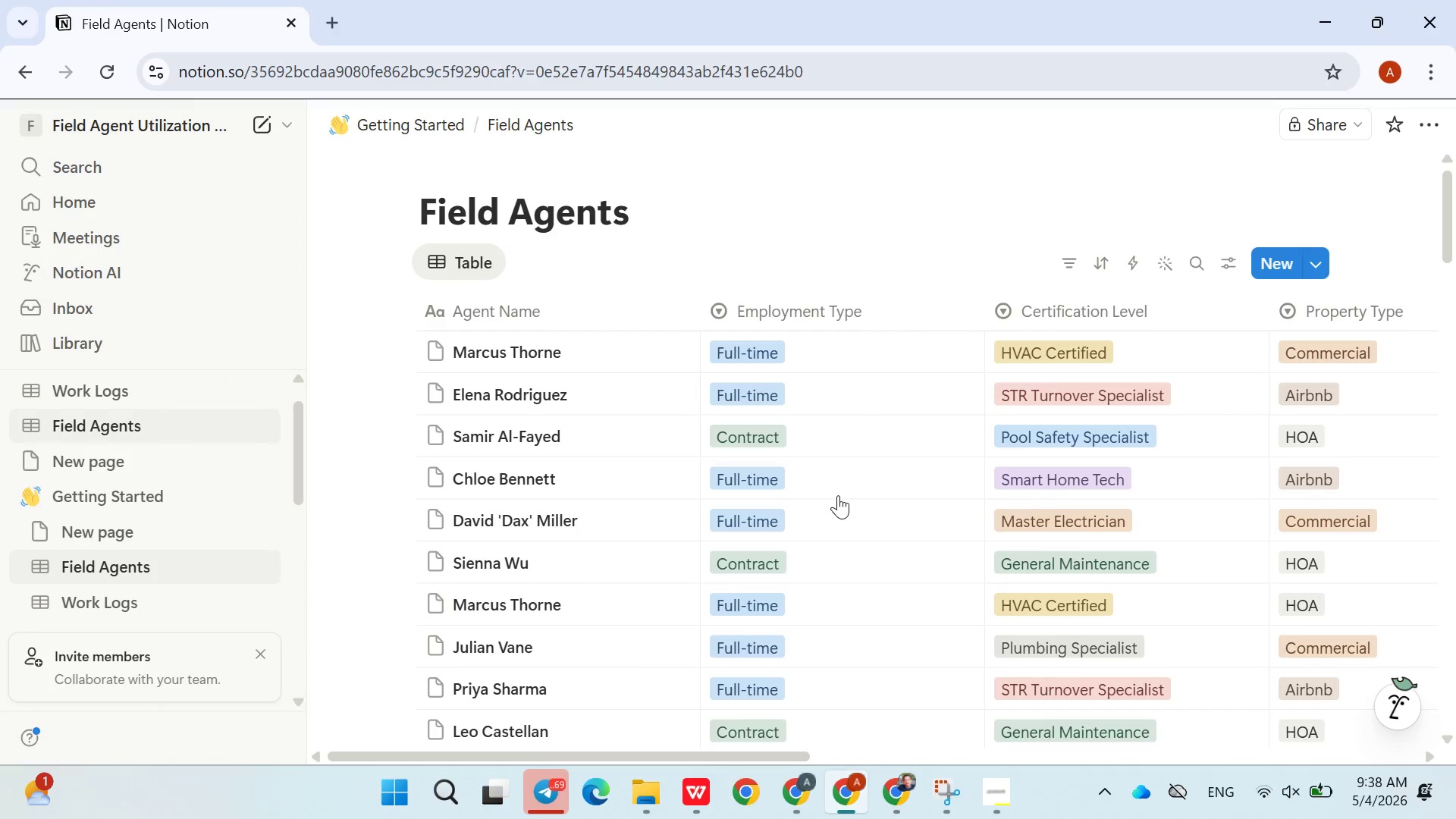 
left_click([1274, 311])
 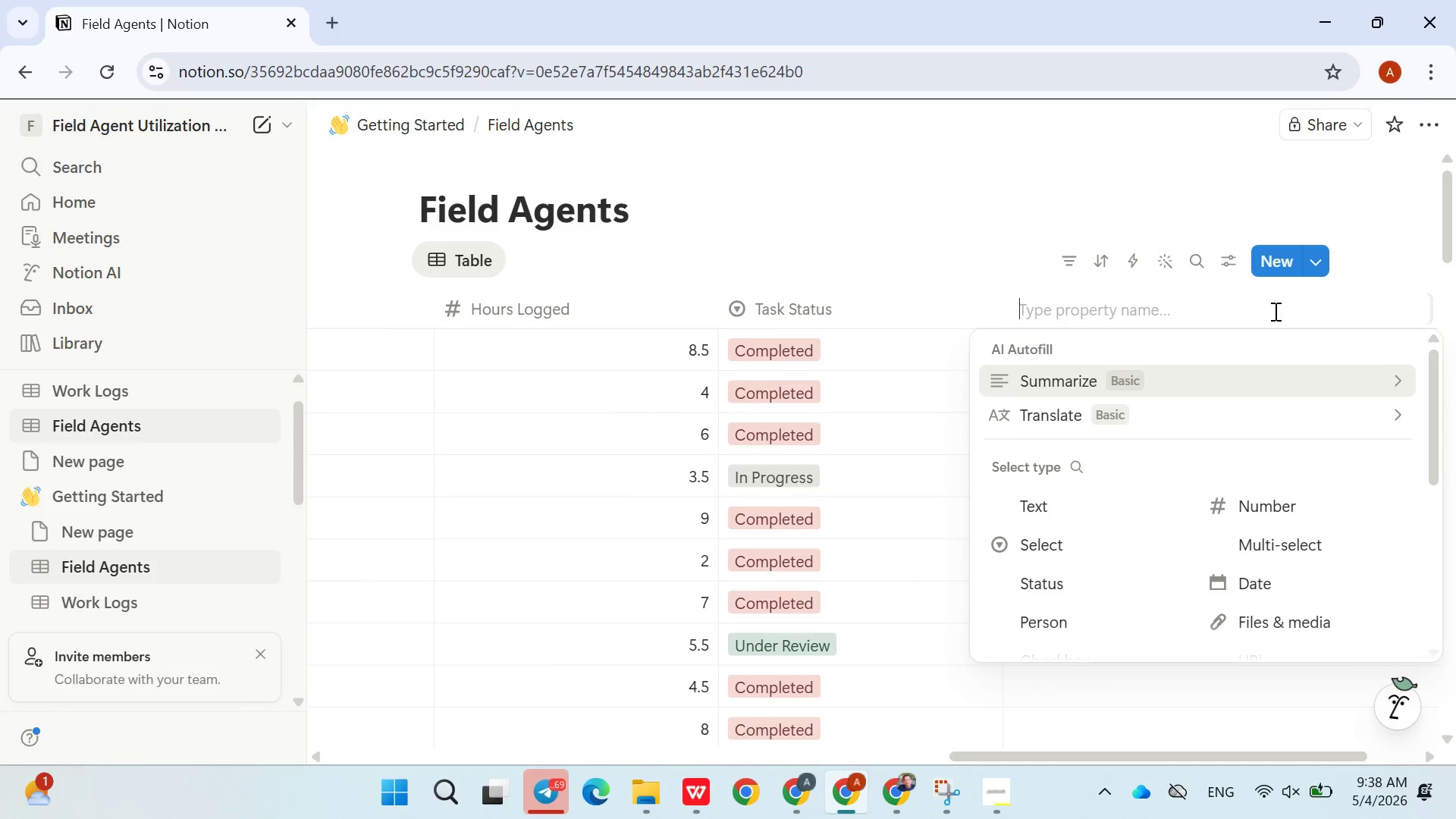 
type(Work LoWork Logs)
 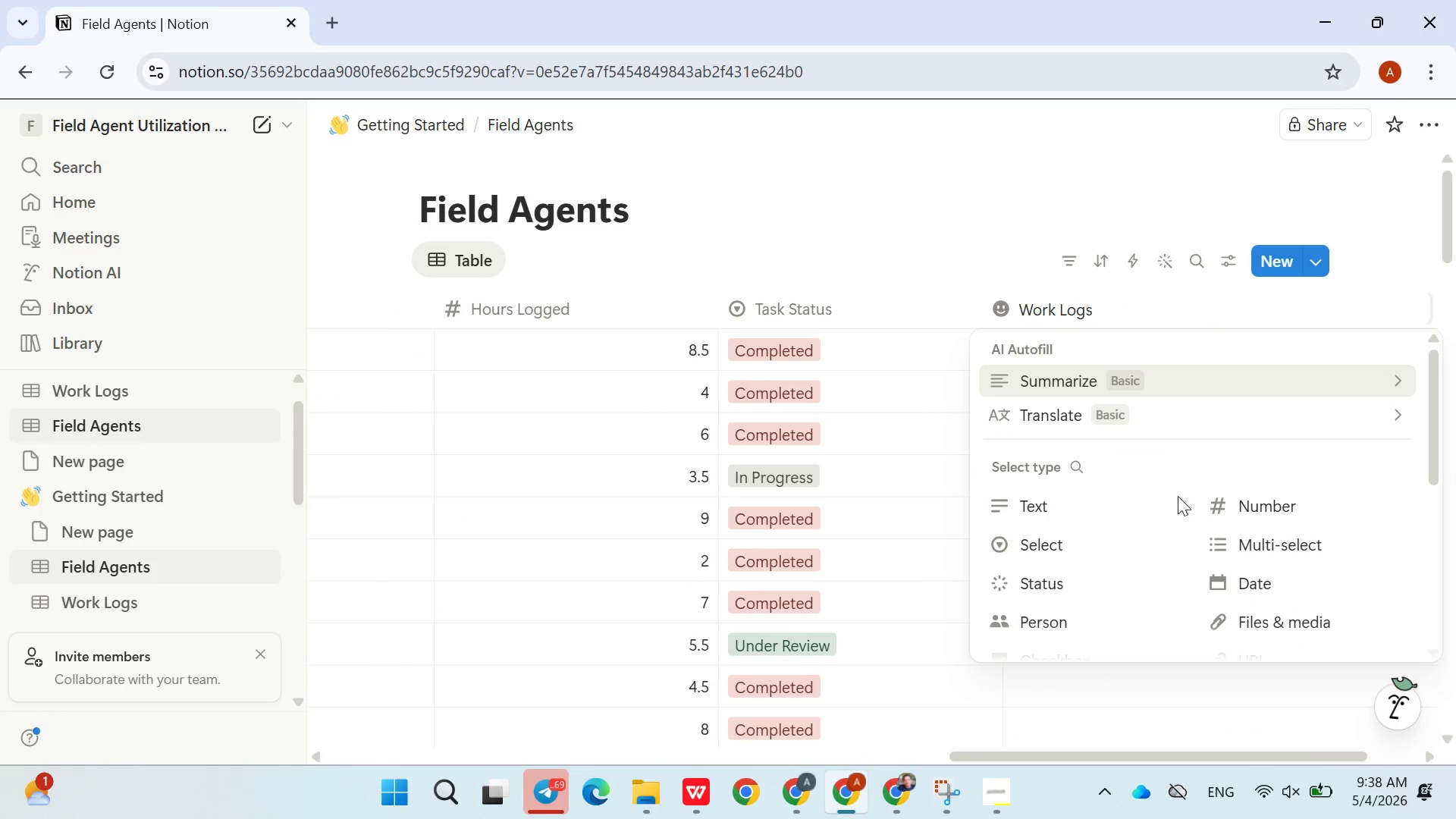 
hold_key(key=Backspace, duration=1.0)
 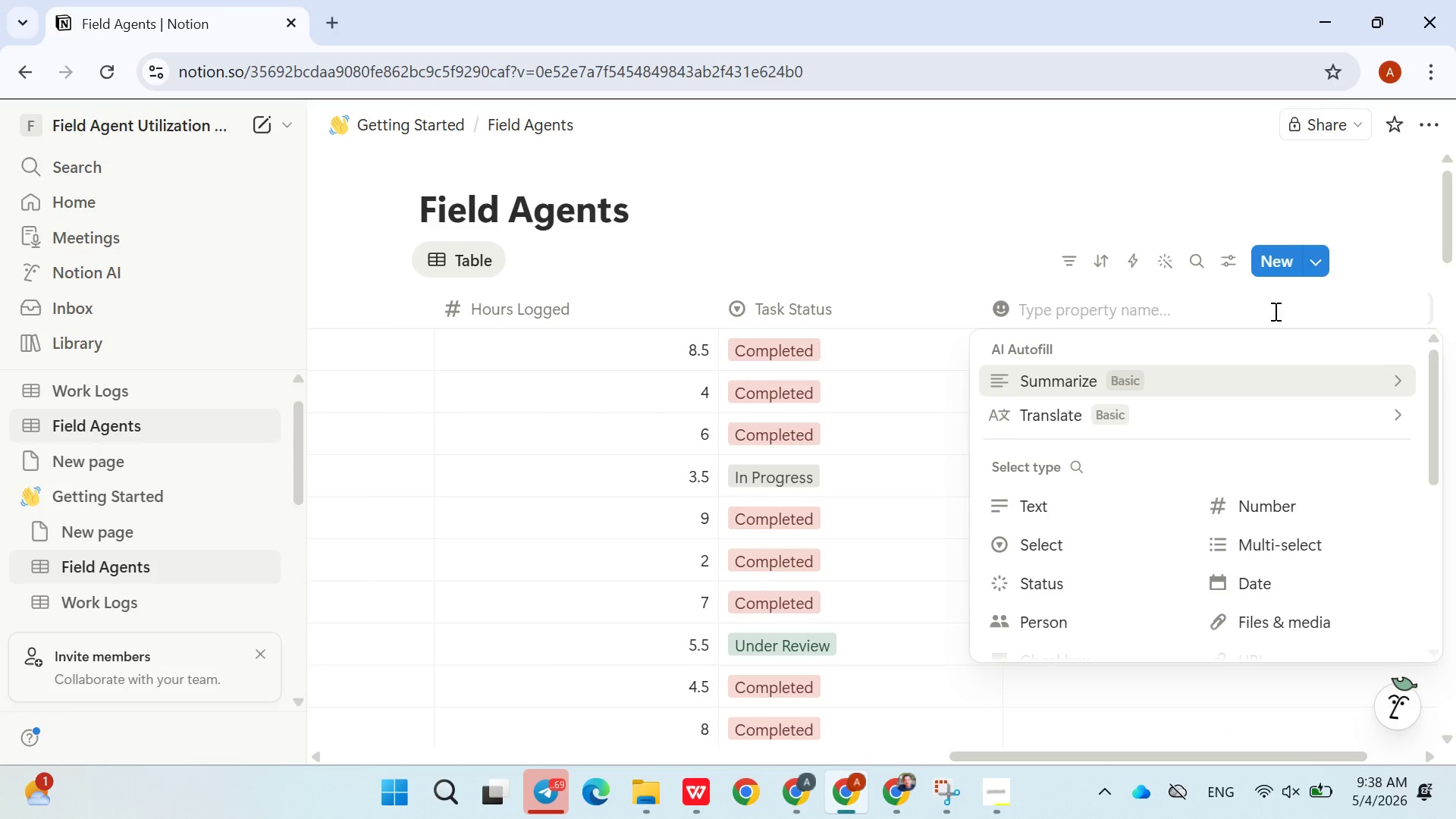 
left_click([1069, 594])
 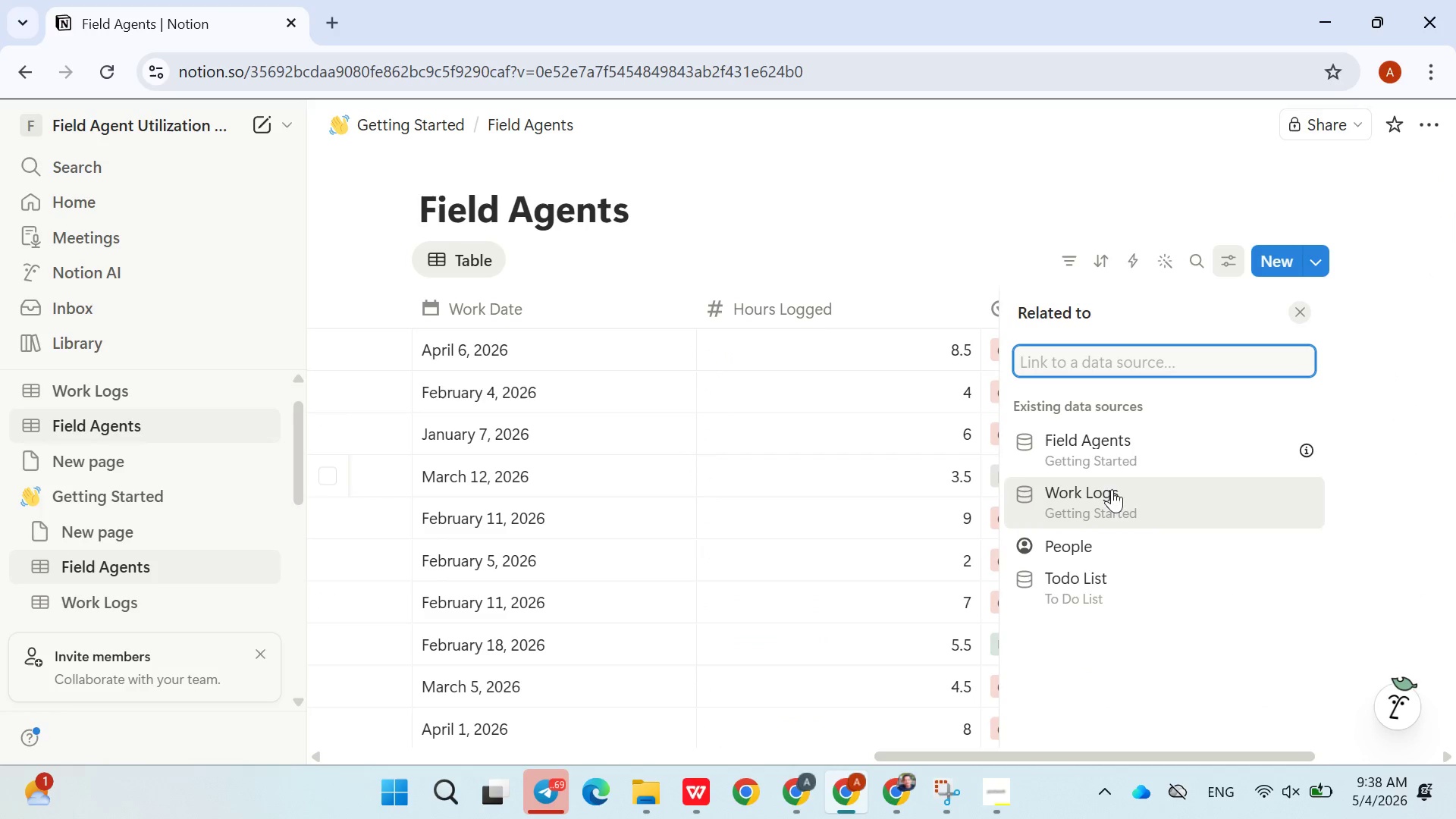 
left_click([1115, 457])
 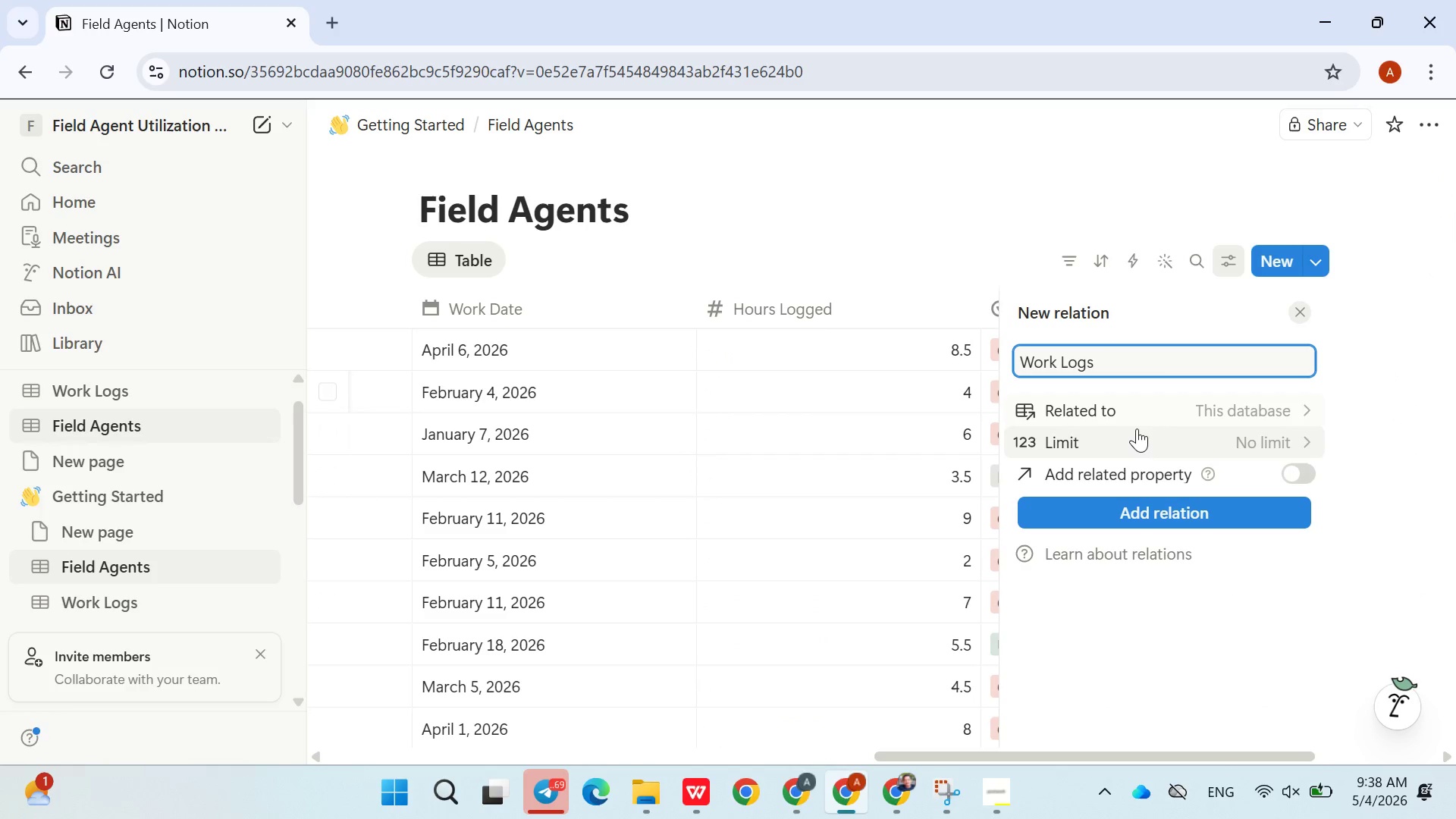 
left_click([1297, 478])
 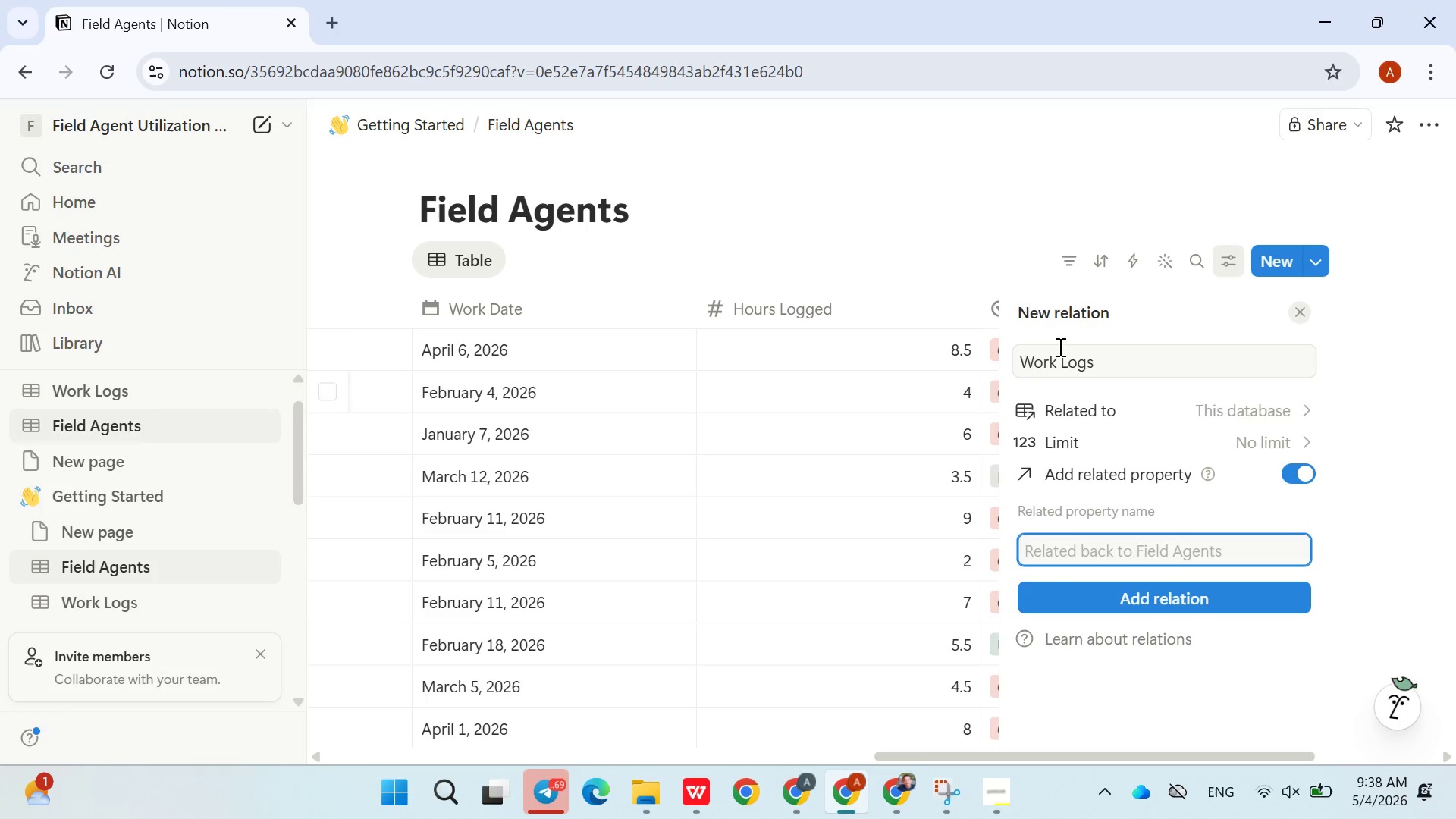 
left_click([1297, 315])
 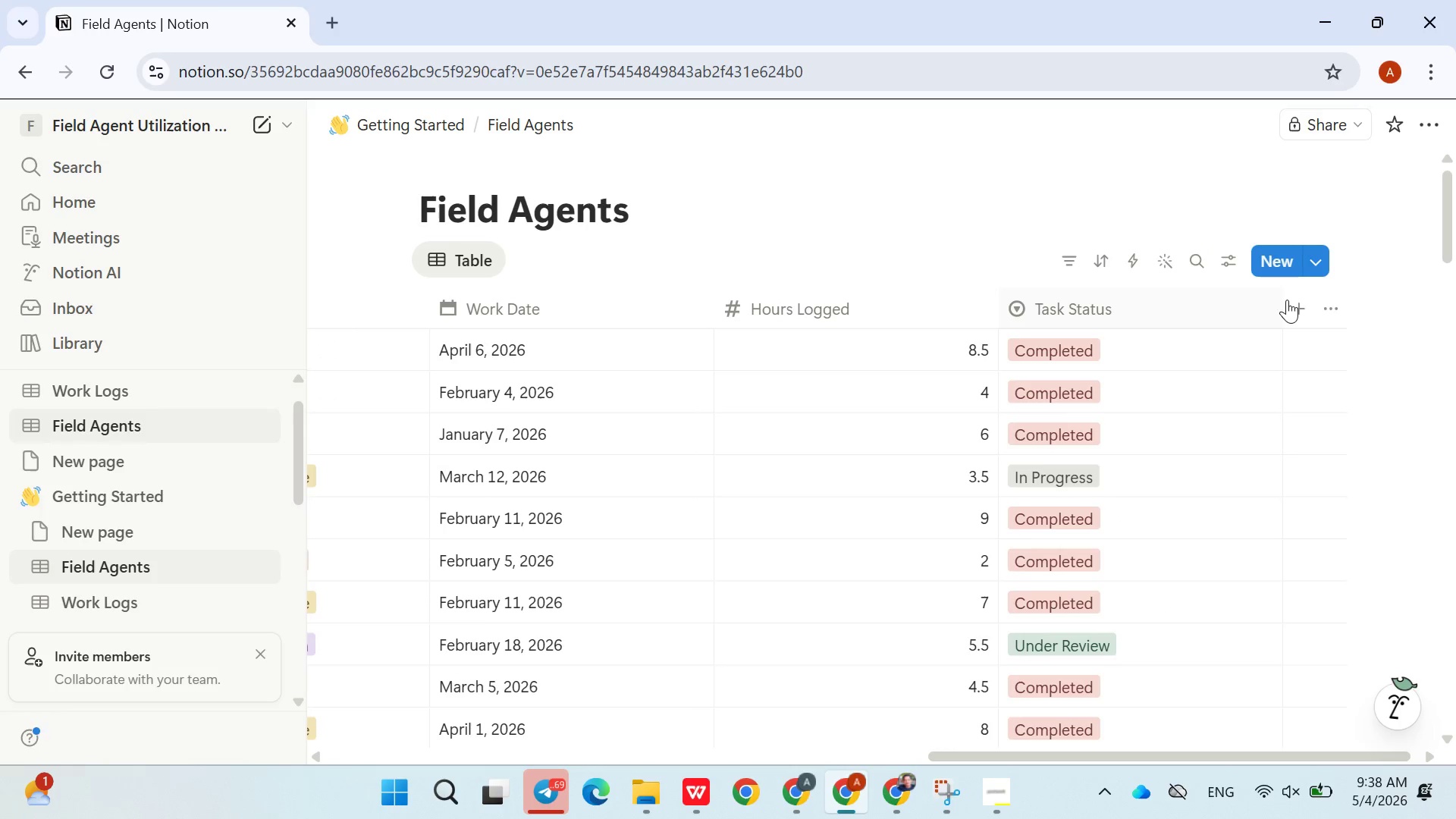 
left_click([1296, 306])
 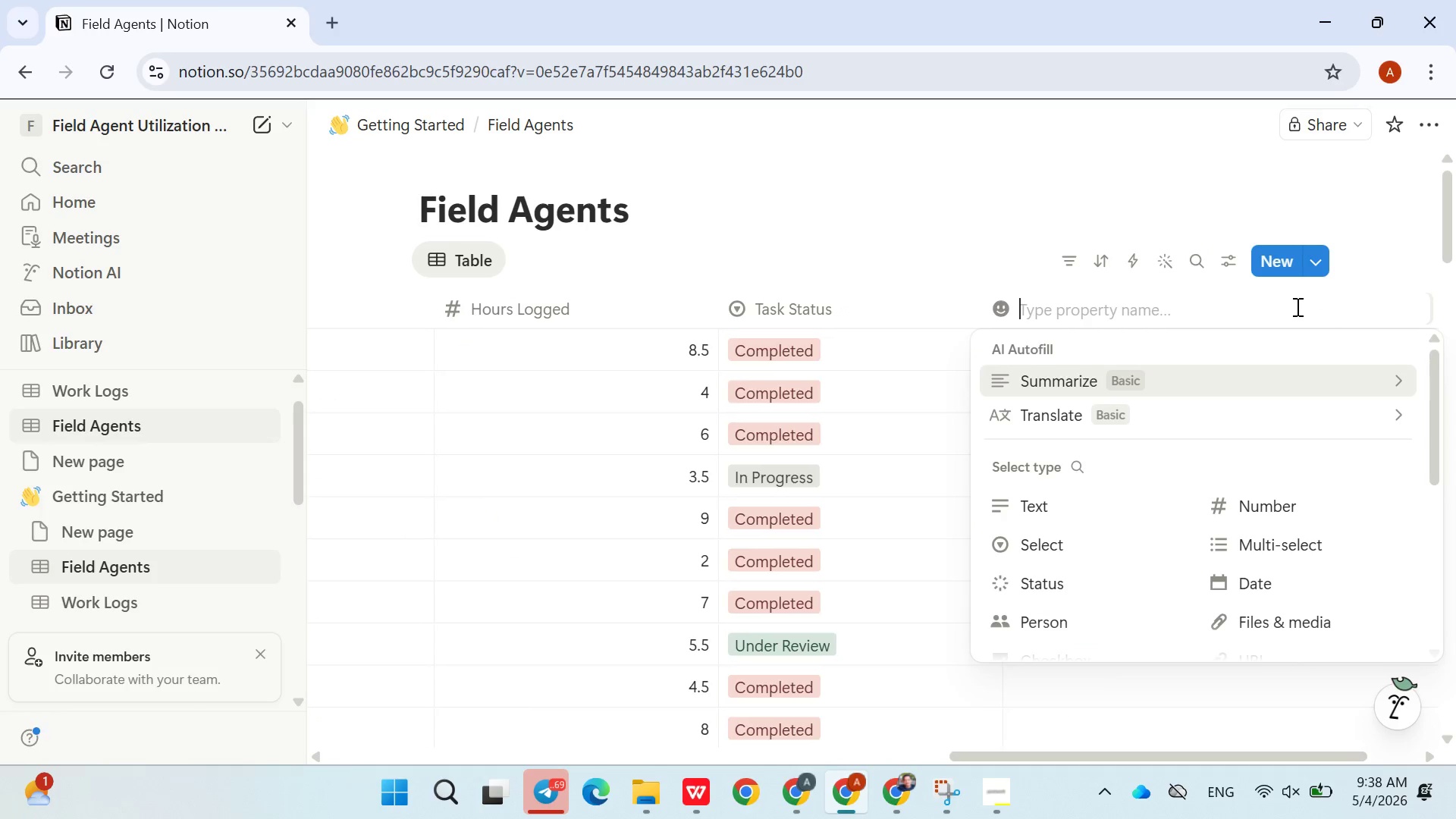 
key(Control+V)
 